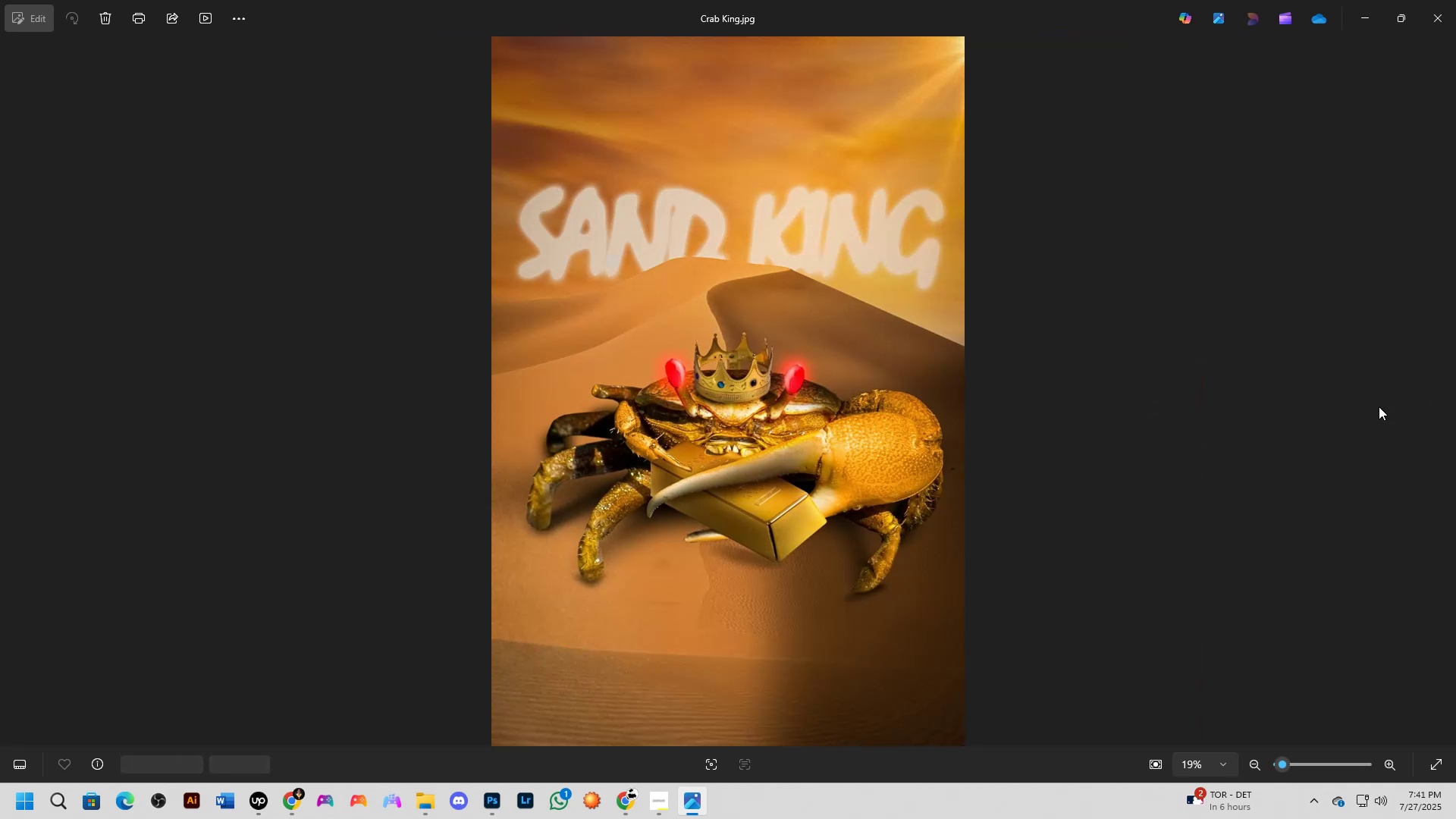 
key(ArrowRight)
 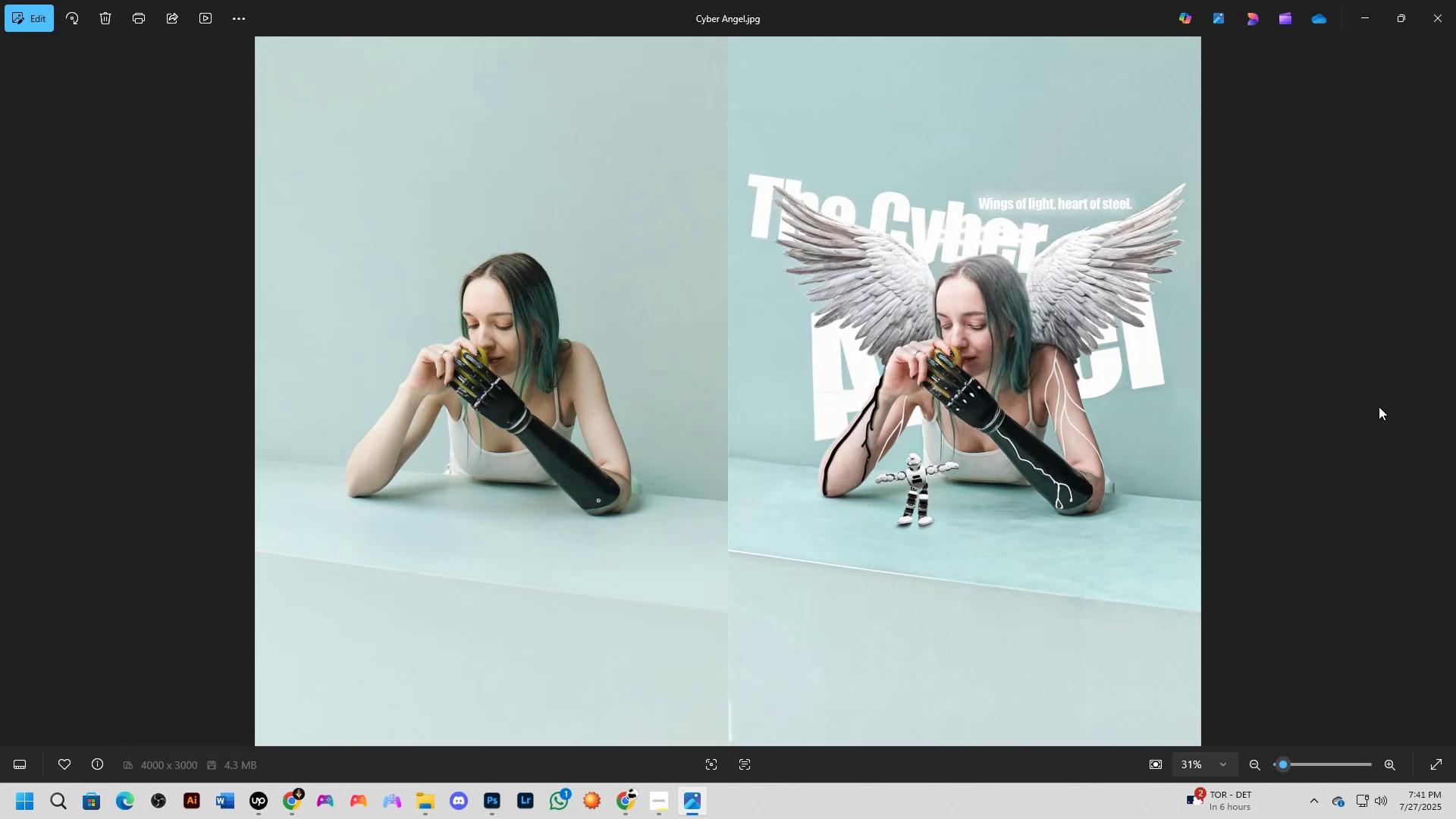 
key(ArrowLeft)
 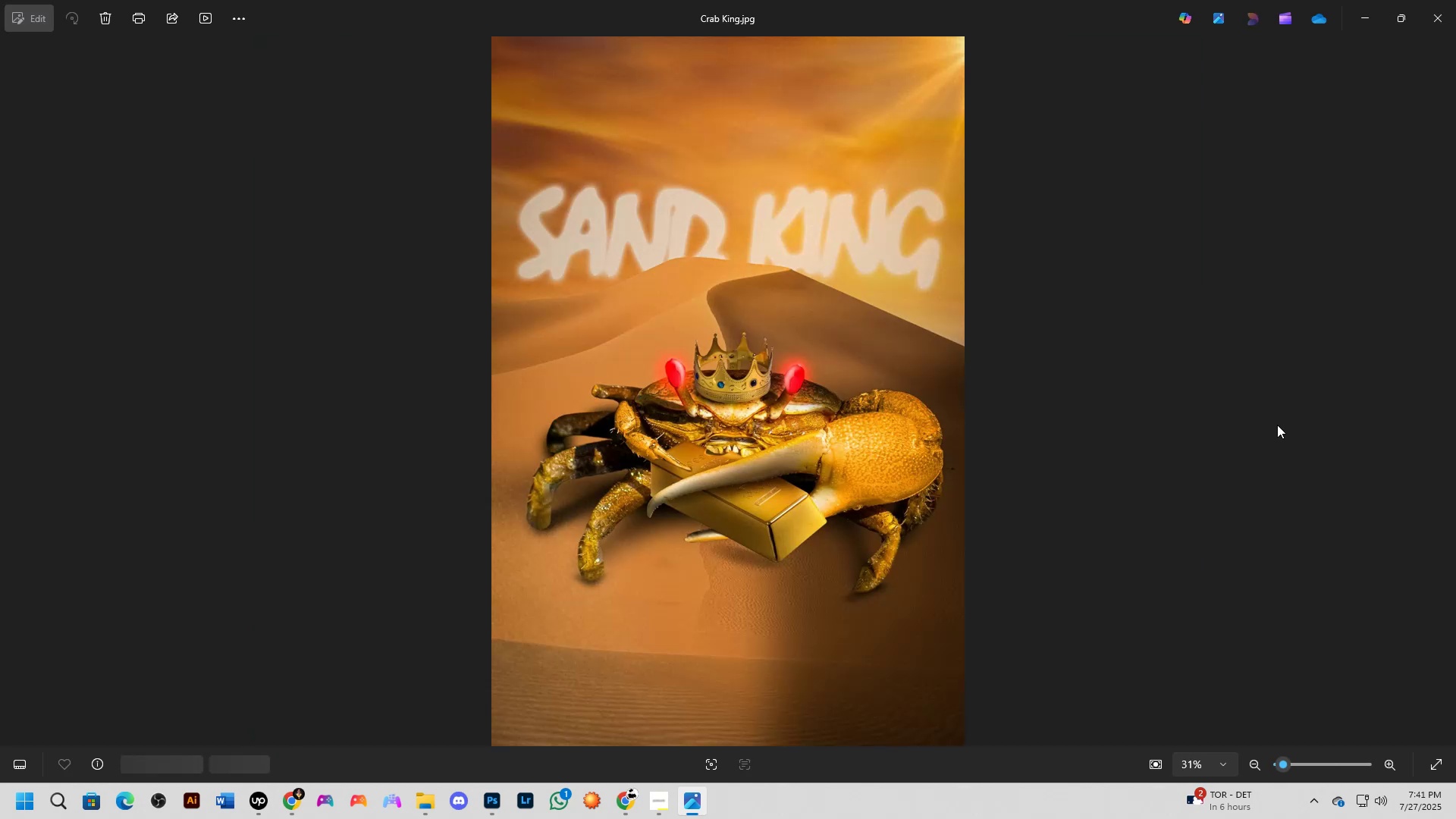 
key(ArrowRight)
 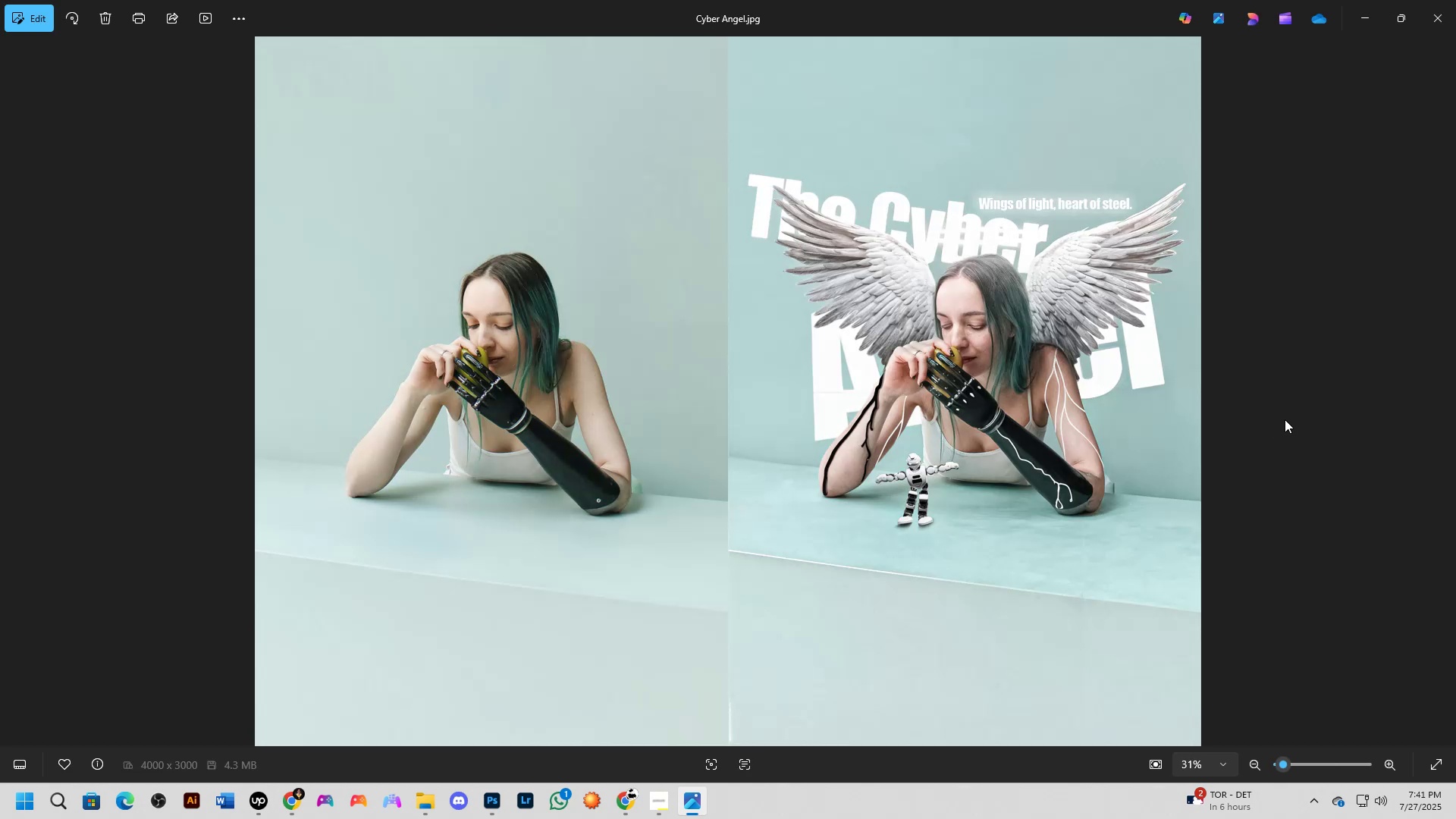 
key(ArrowRight)
 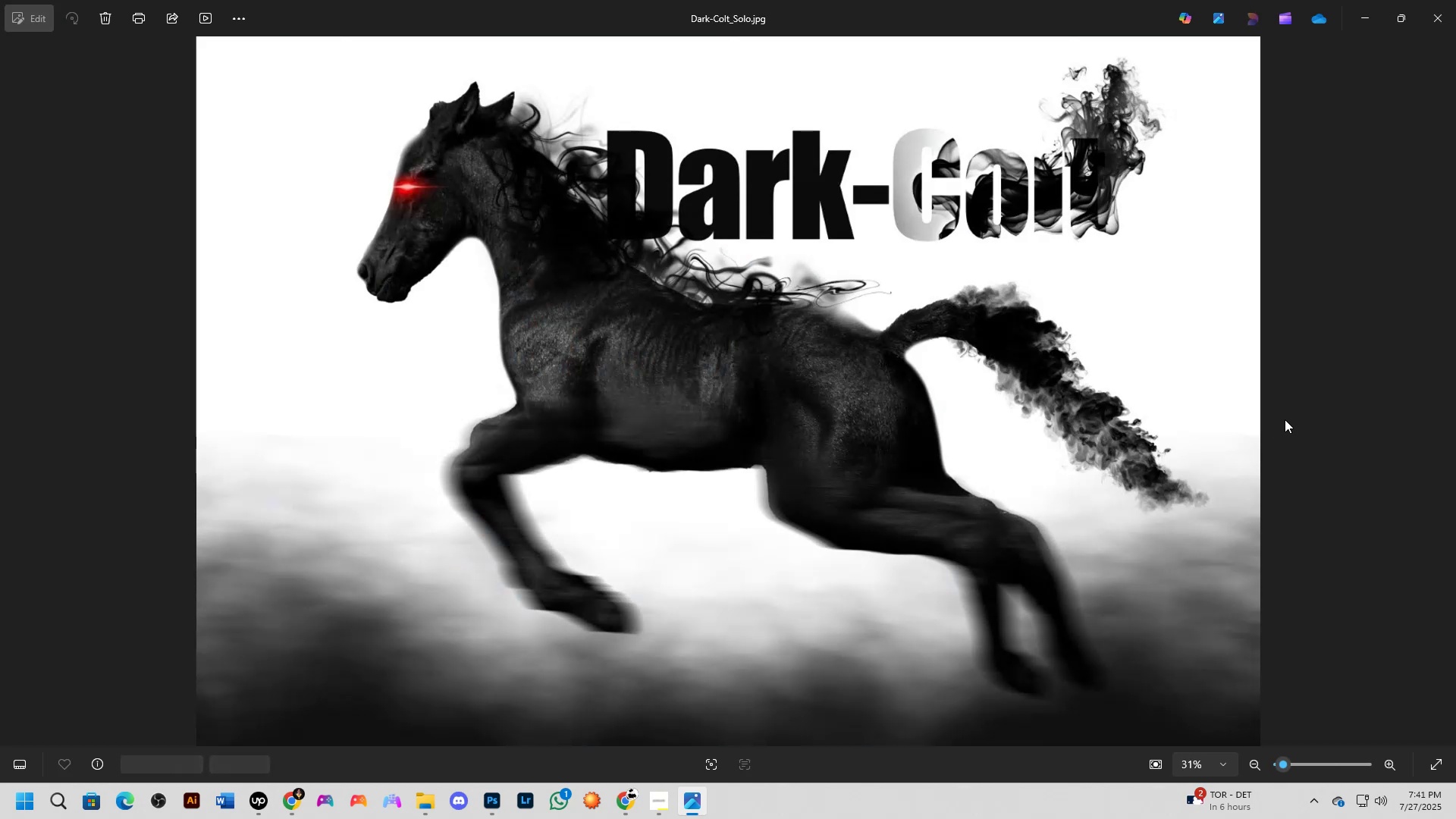 
key(ArrowRight)
 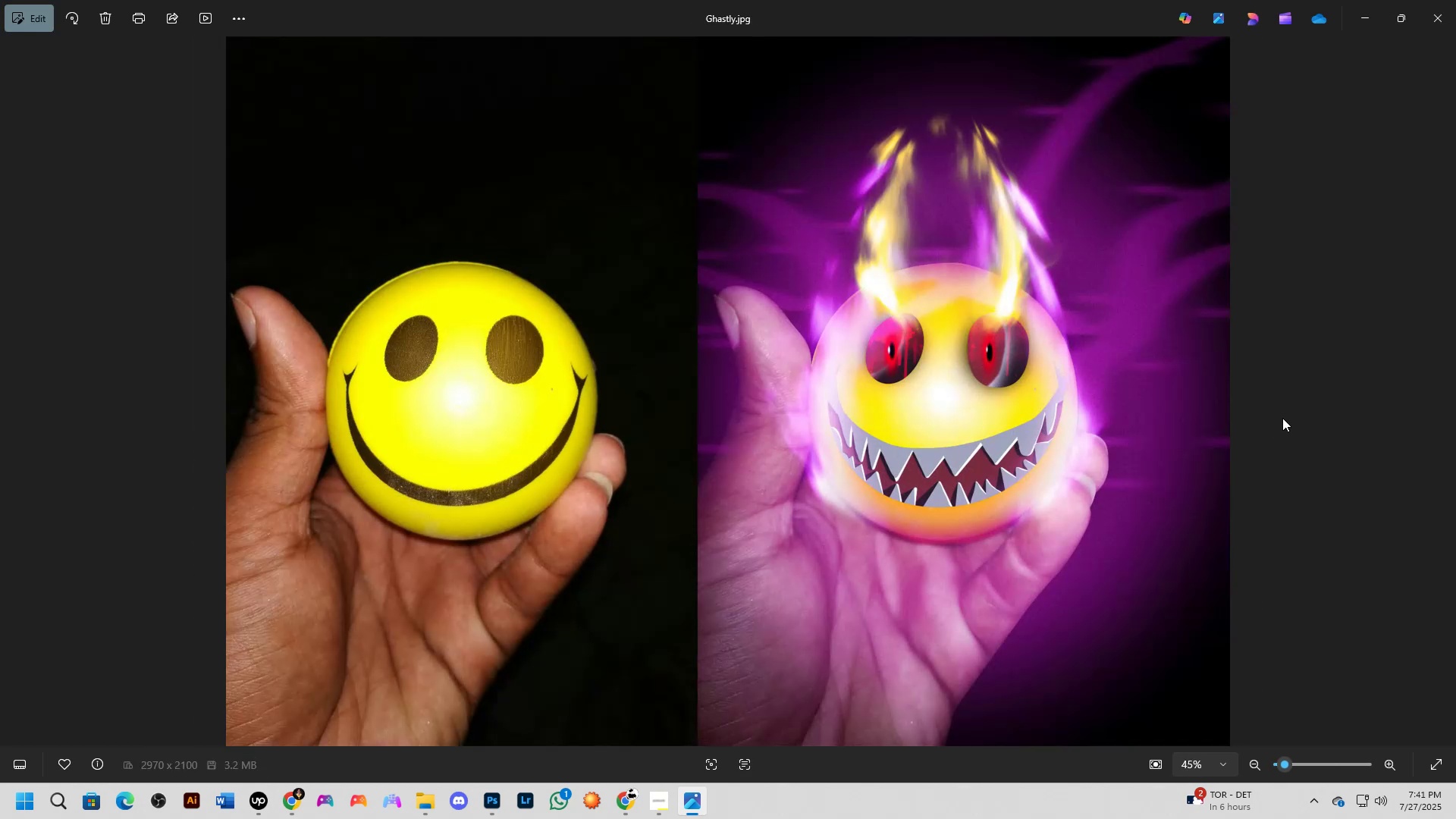 
key(ArrowLeft)
 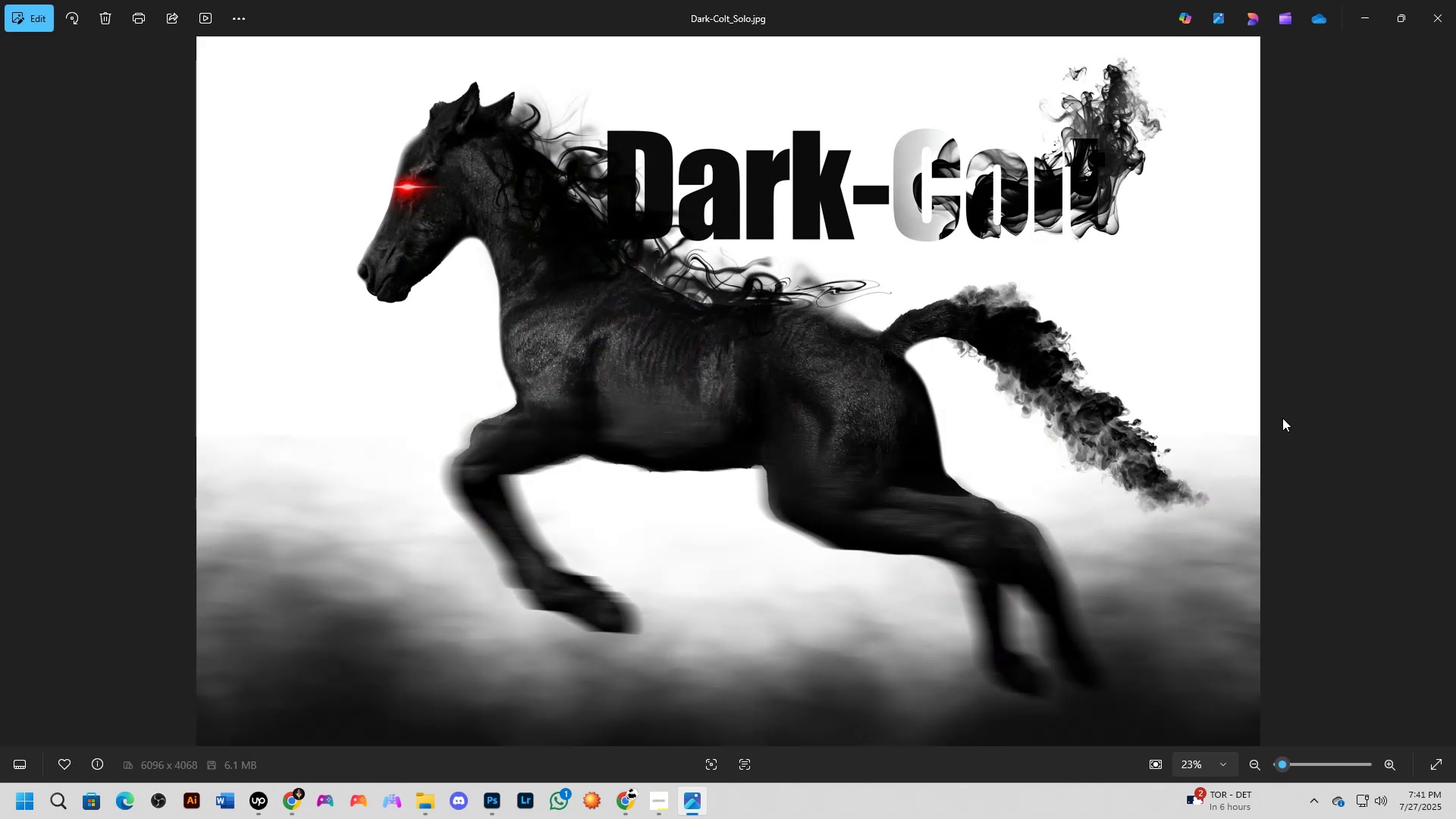 
key(ArrowRight)
 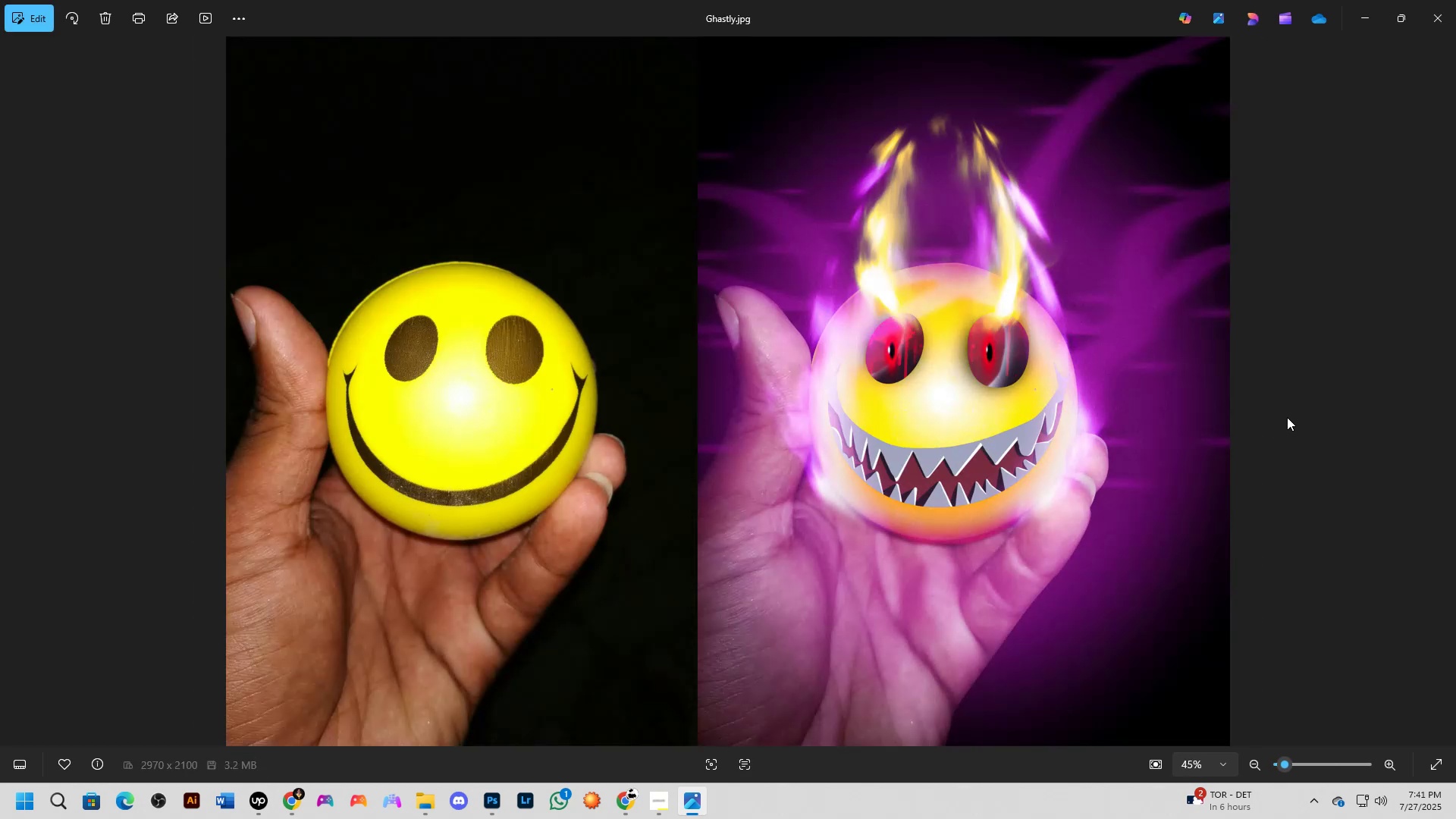 
key(ArrowRight)
 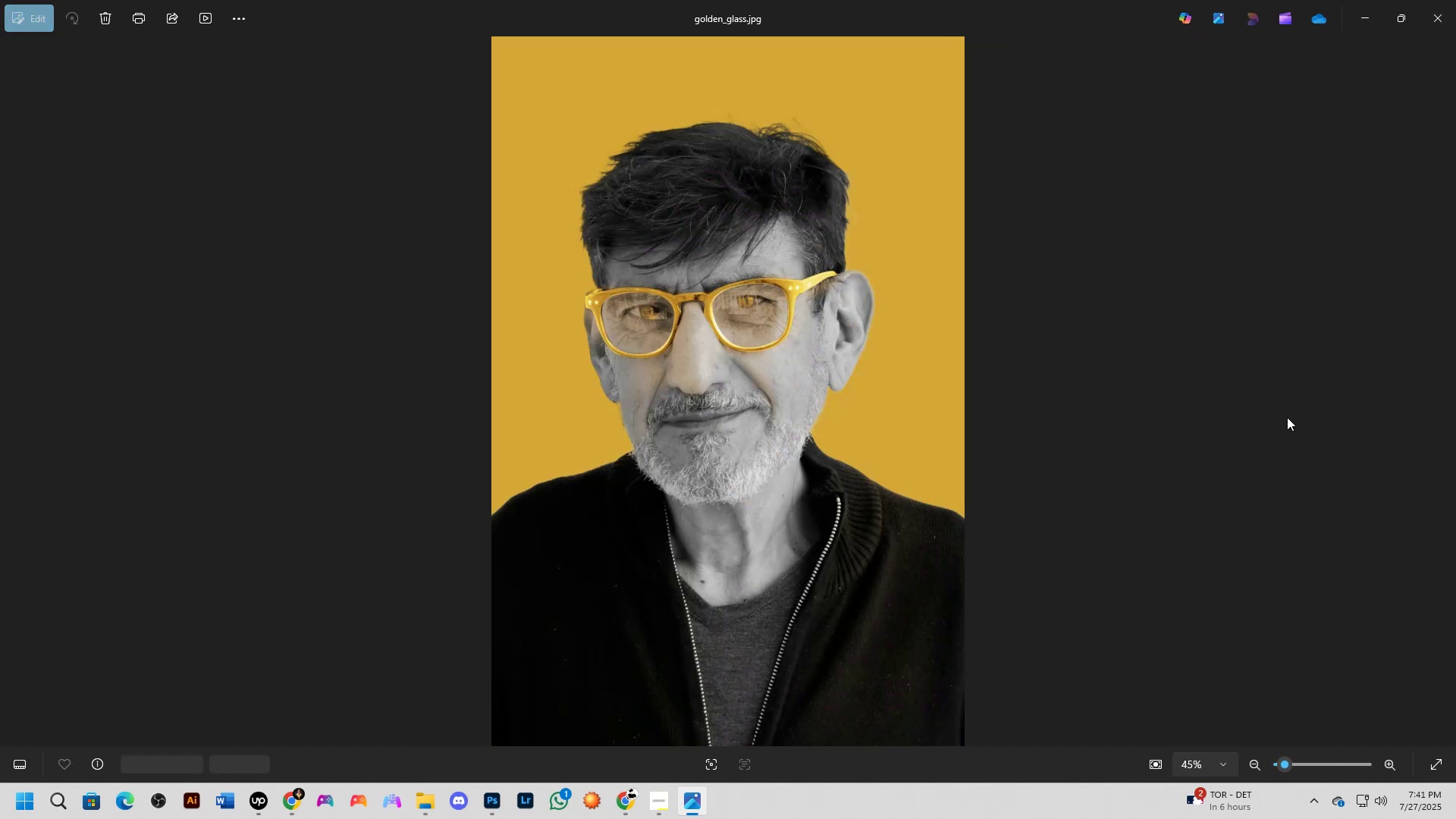 
key(ArrowLeft)
 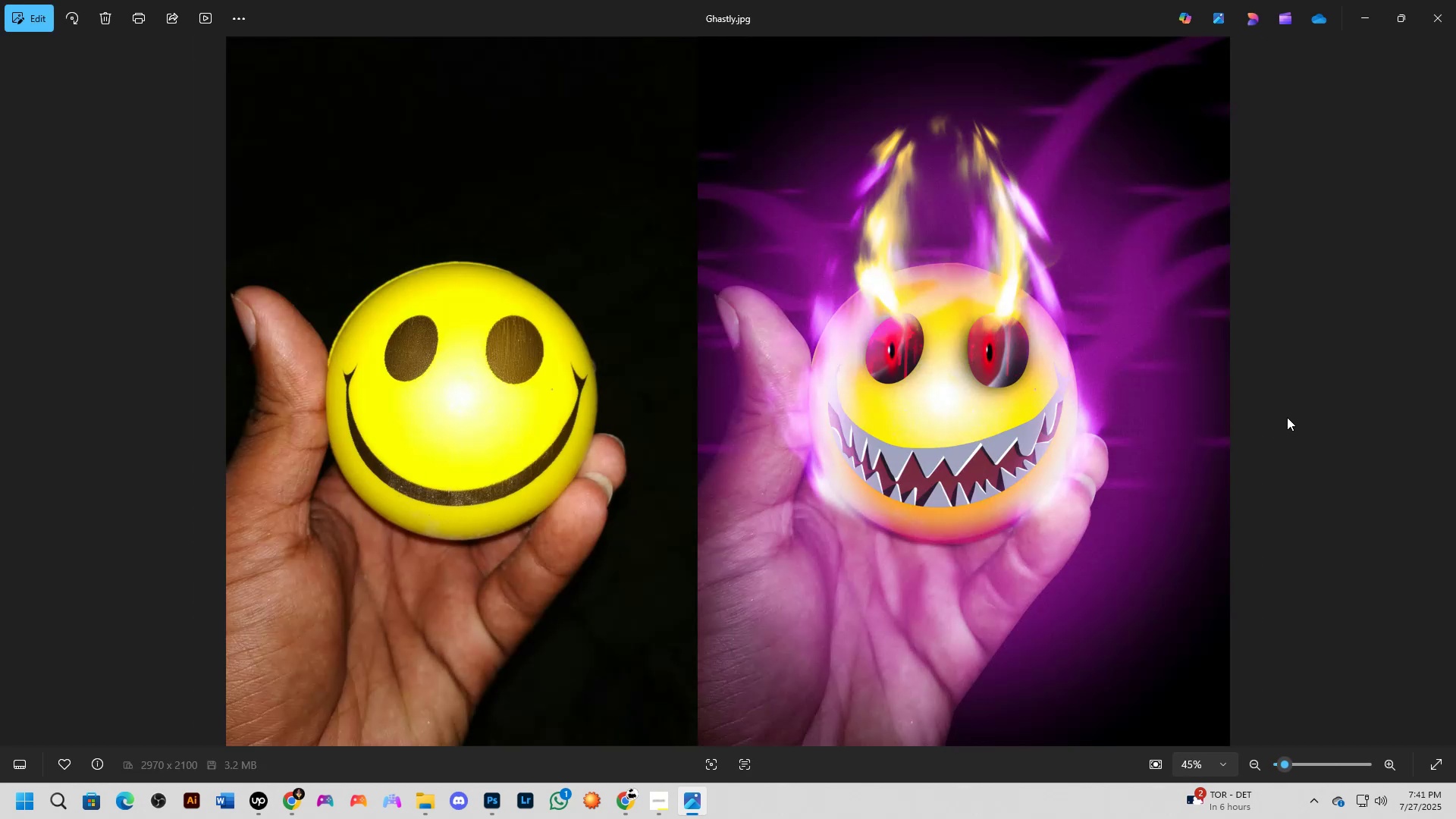 
key(ArrowRight)
 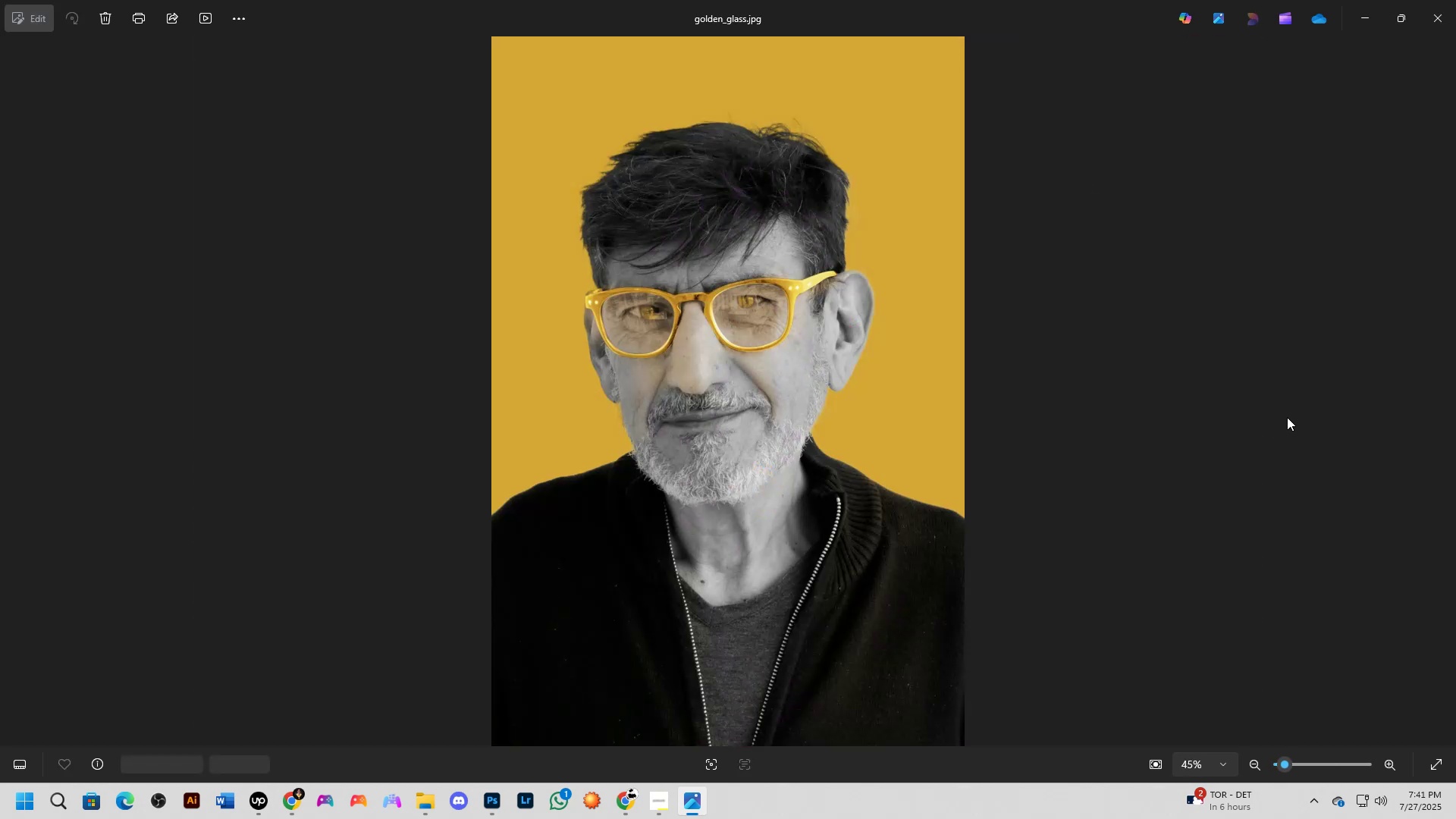 
key(ArrowRight)
 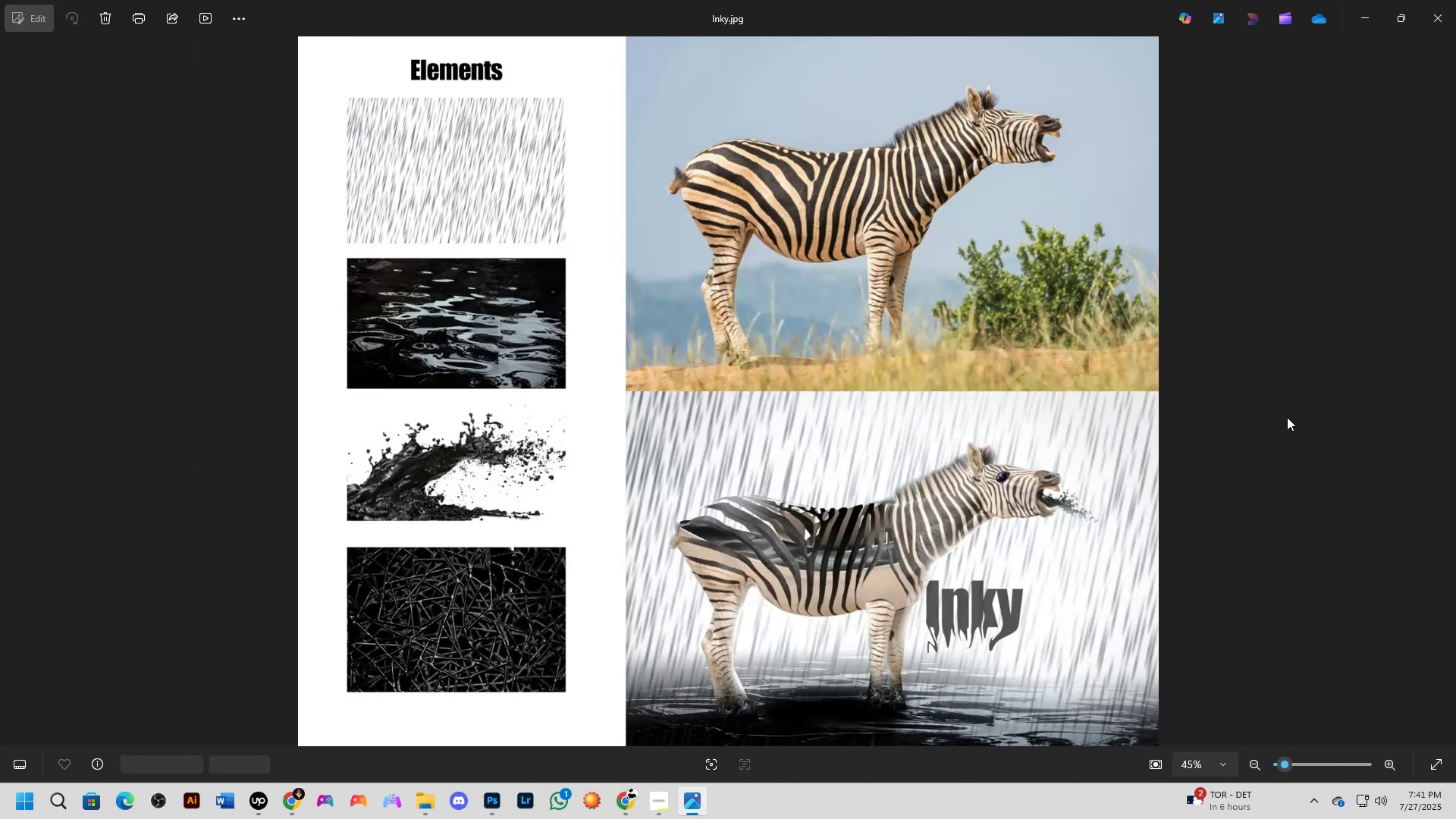 
scroll: coordinate [1125, 515], scroll_direction: down, amount: 2.0
 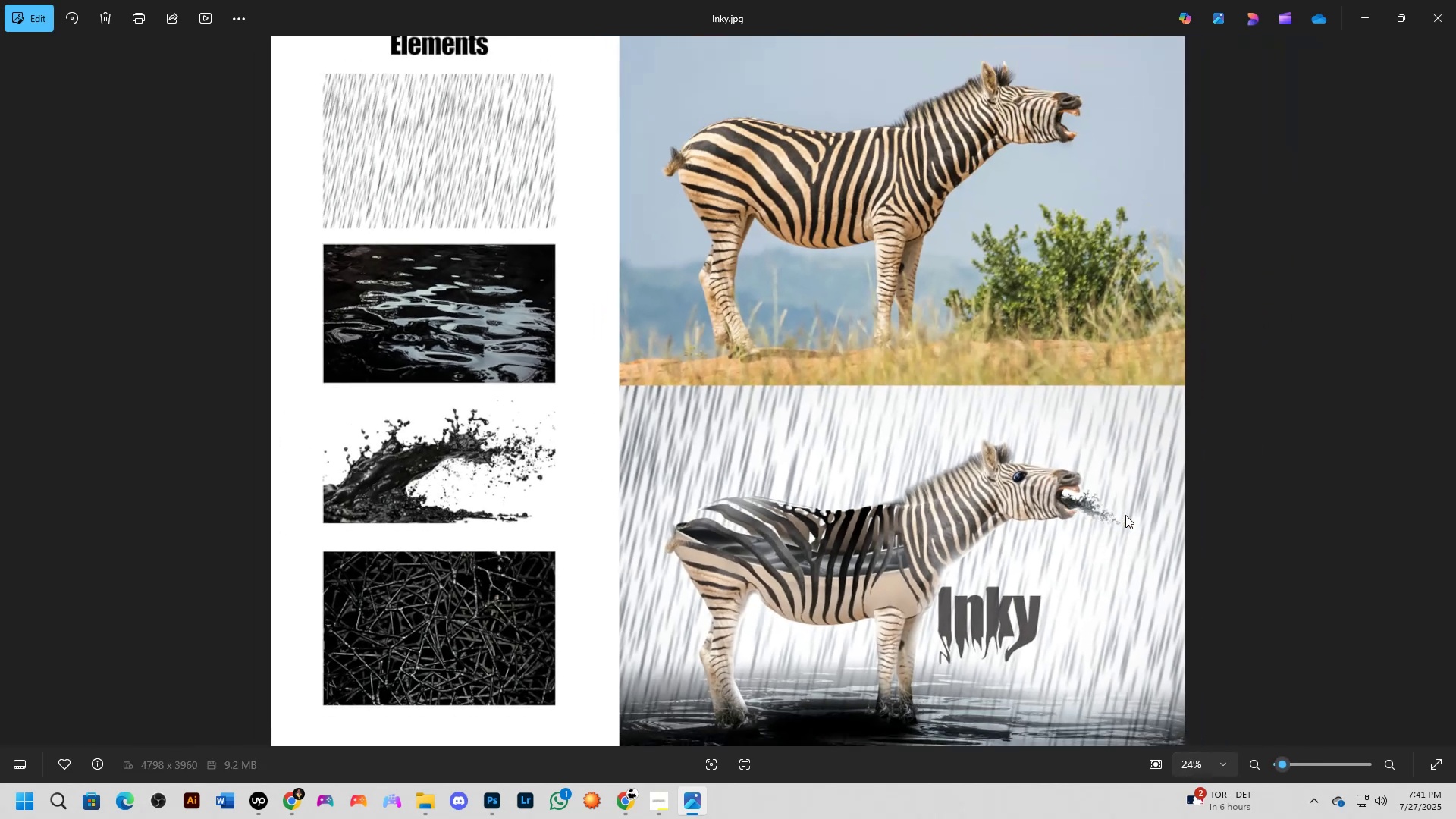 
key(ArrowRight)
 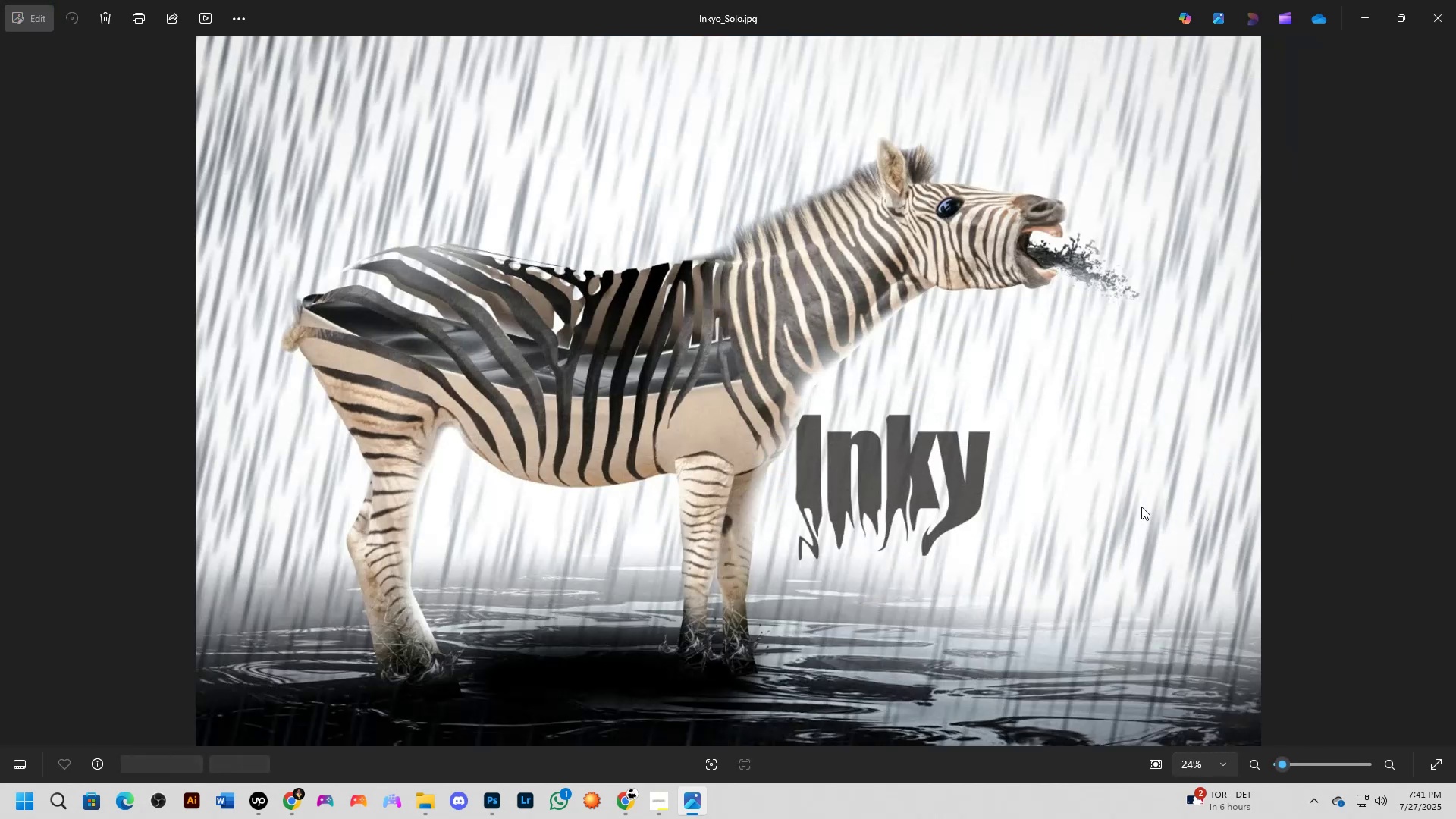 
key(ArrowRight)
 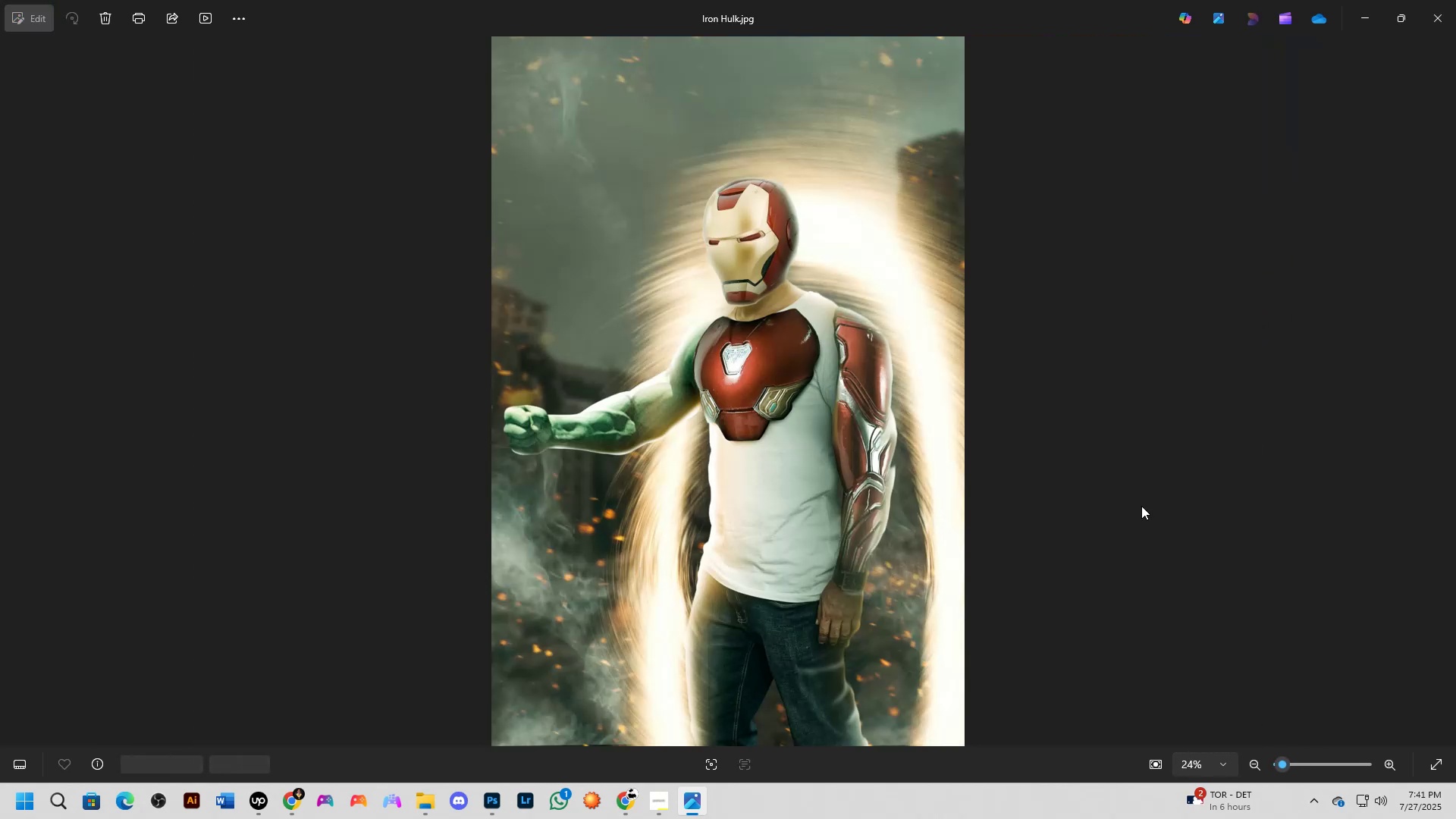 
key(ArrowRight)
 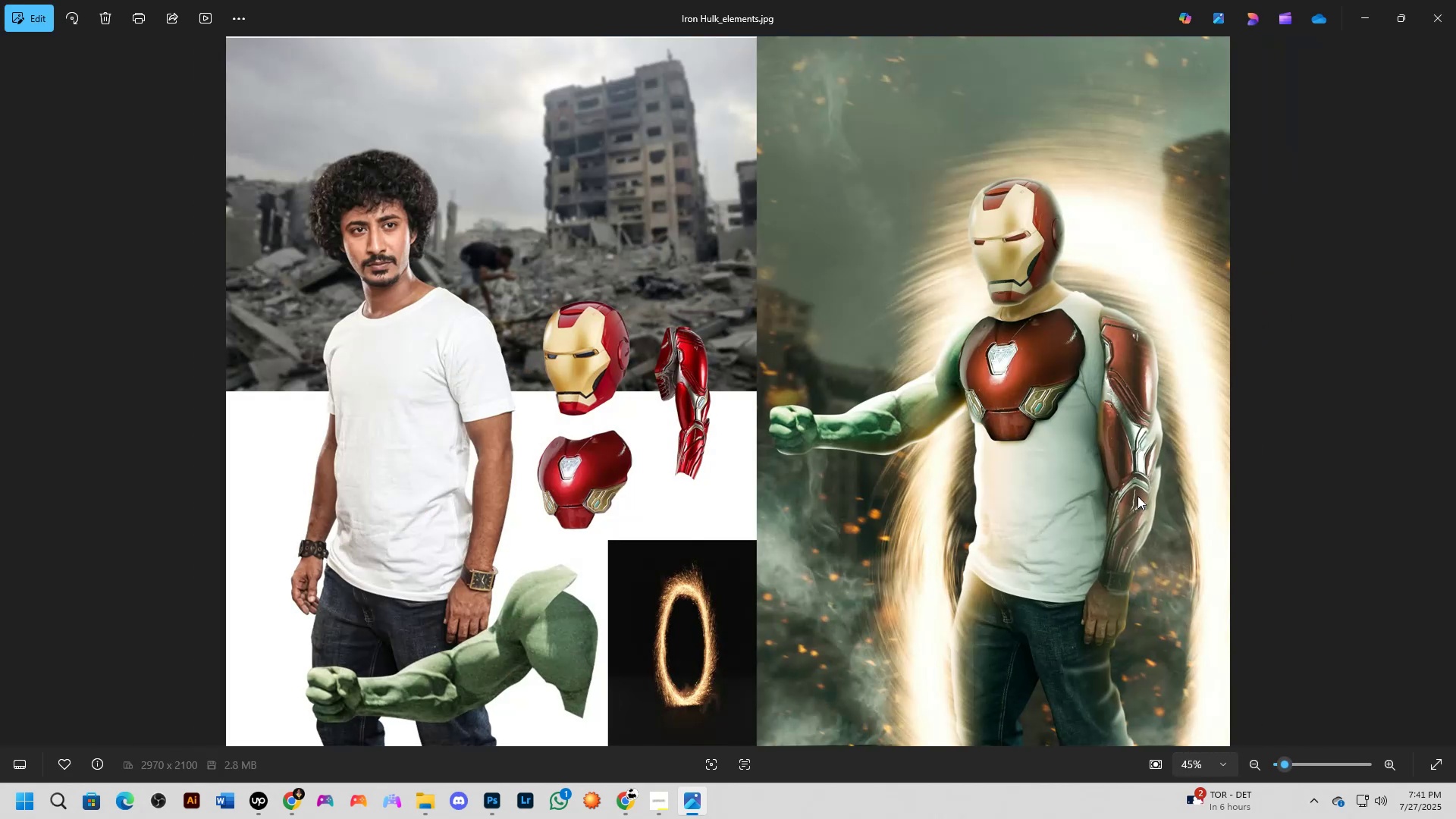 
key(ArrowRight)
 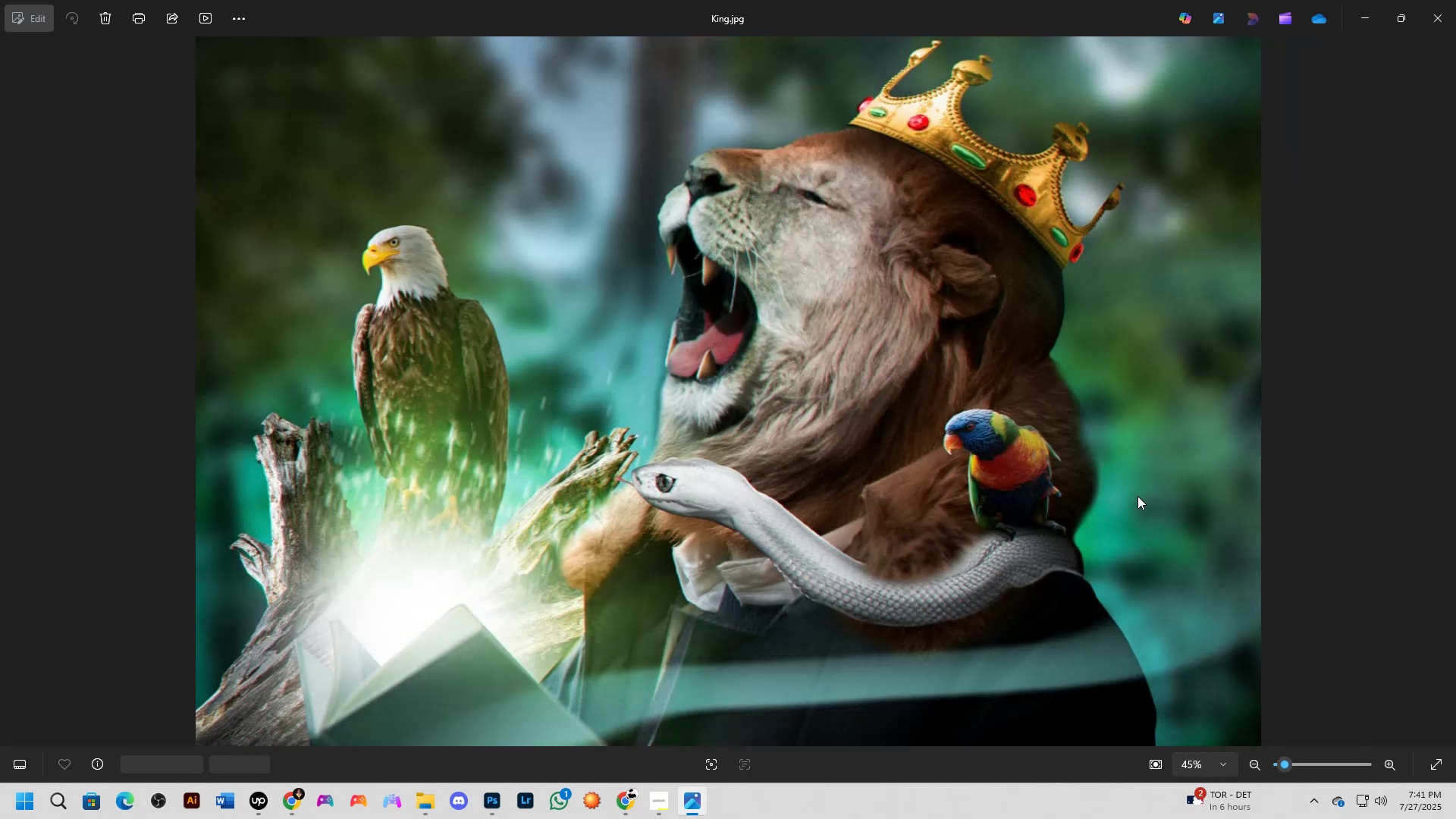 
key(ArrowRight)
 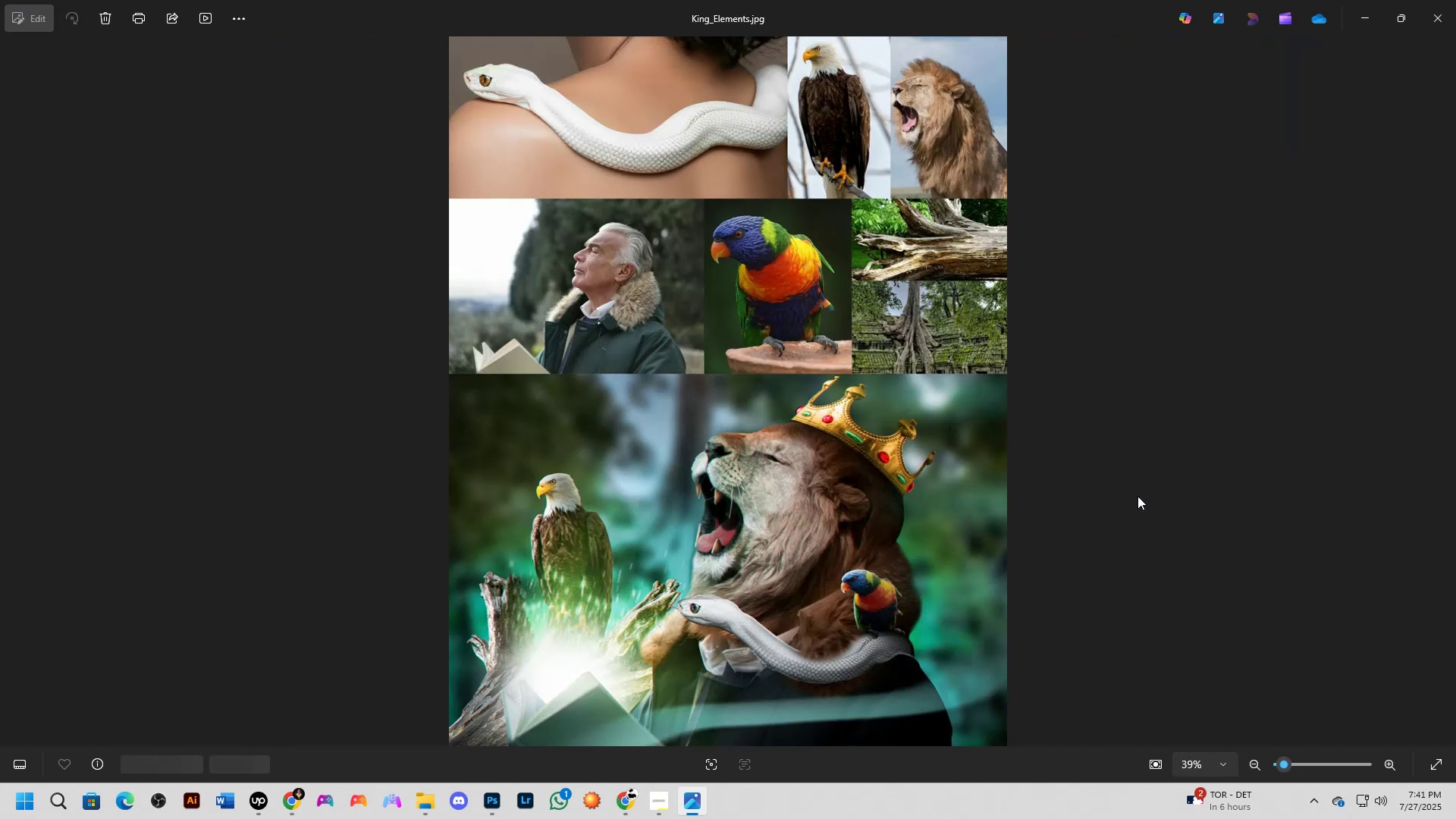 
key(ArrowRight)
 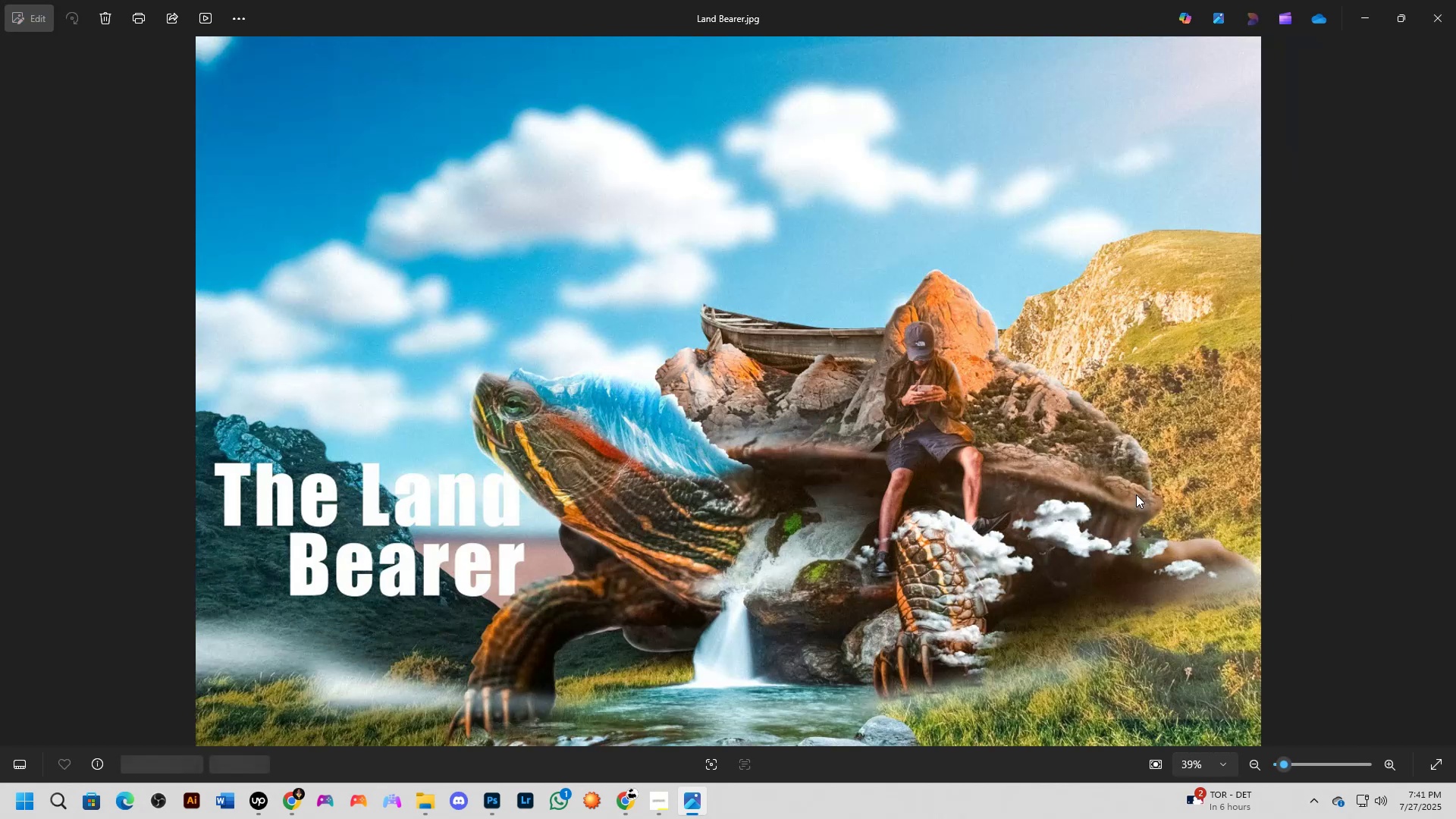 
scroll: coordinate [800, 519], scroll_direction: down, amount: 10.0
 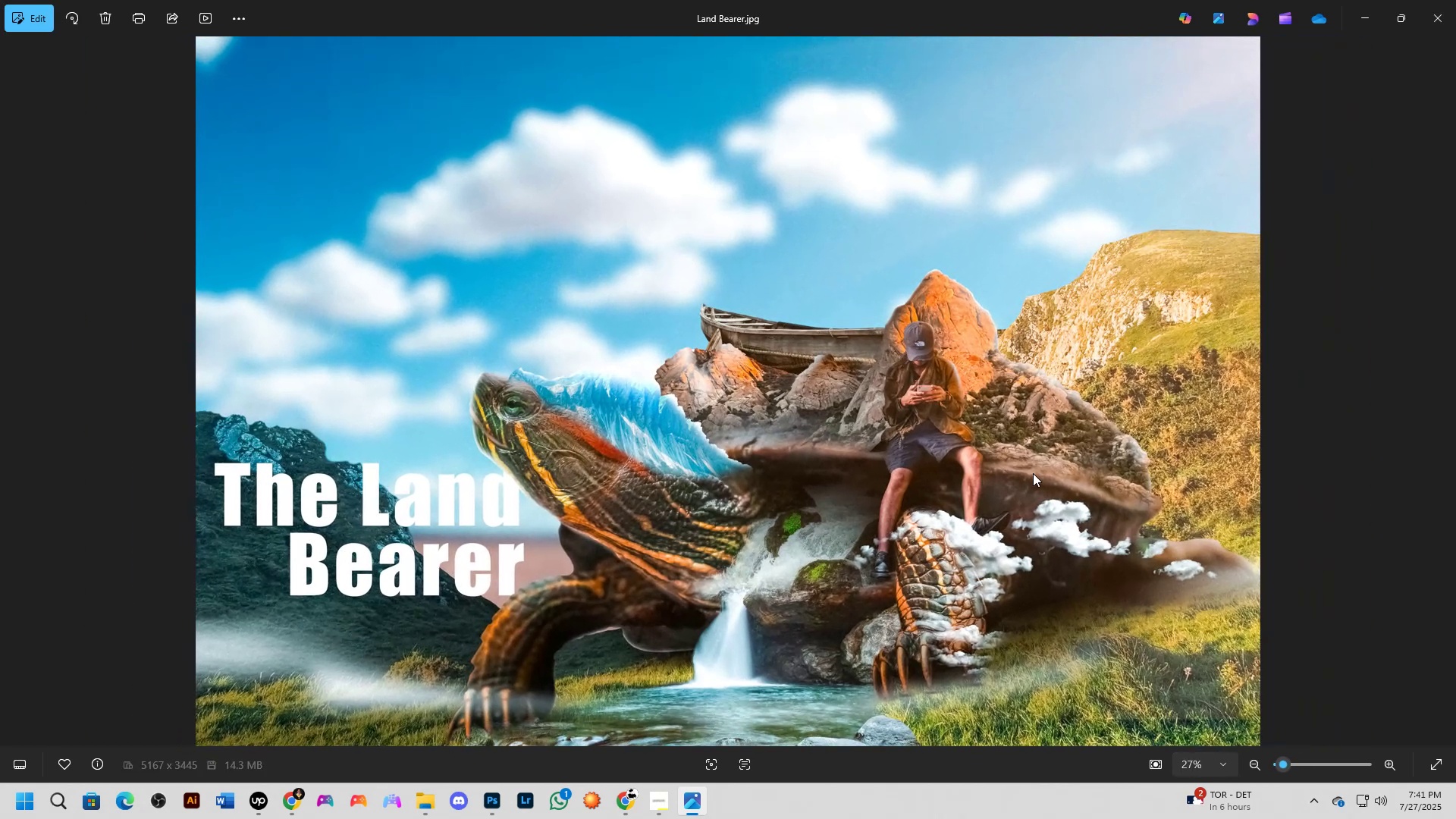 
key(ArrowRight)
 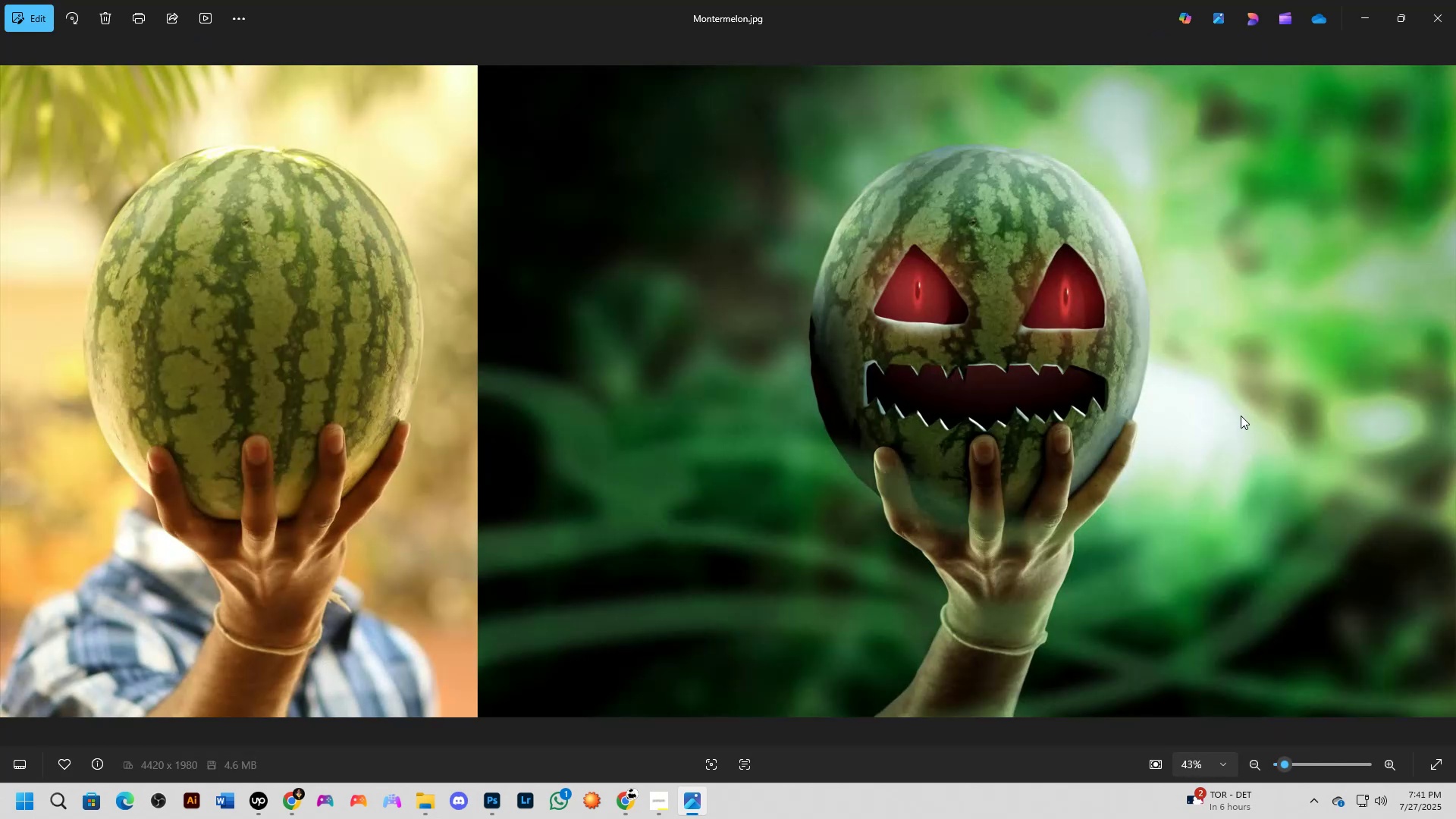 
key(ArrowRight)
 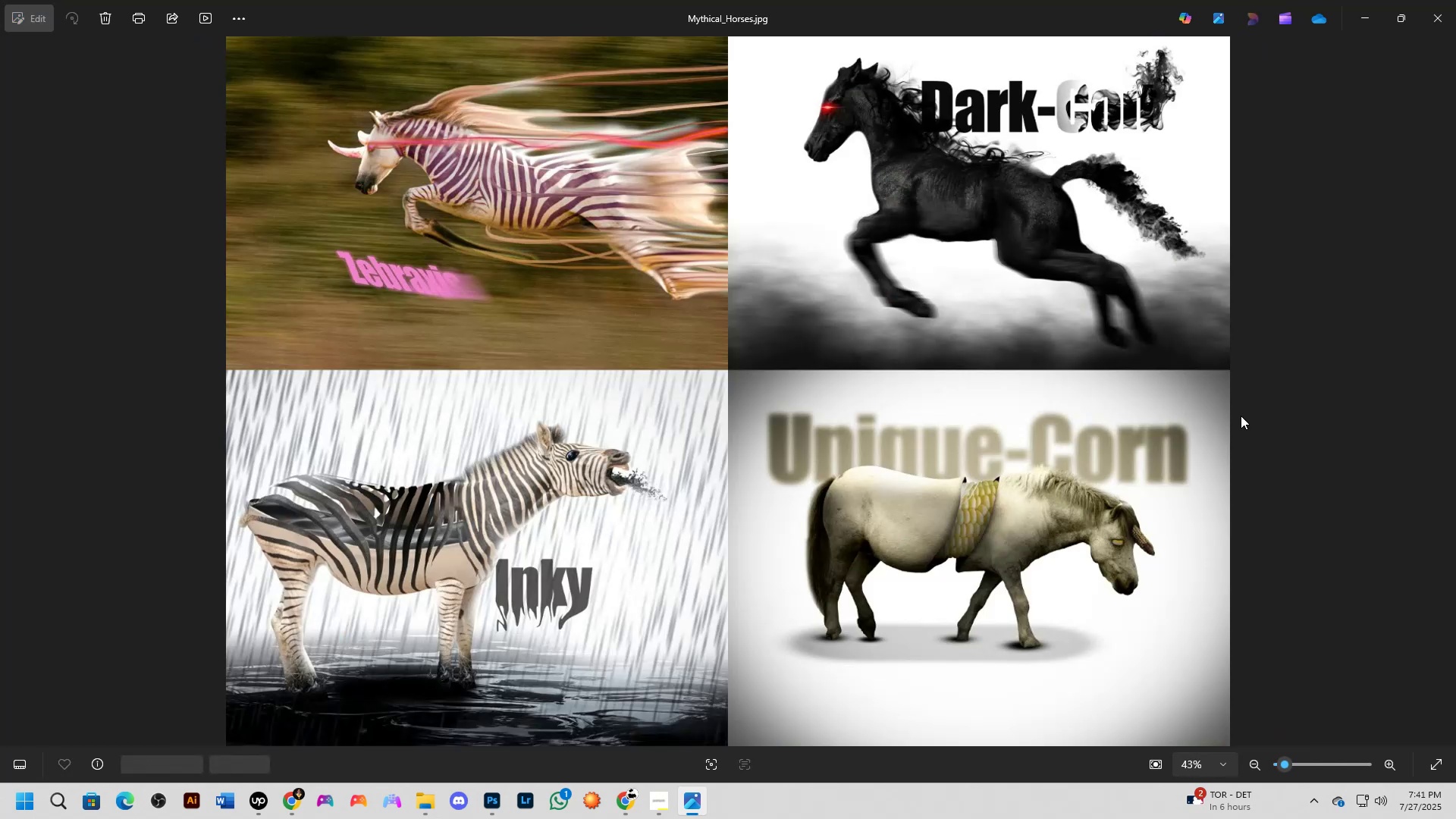 
key(ArrowRight)
 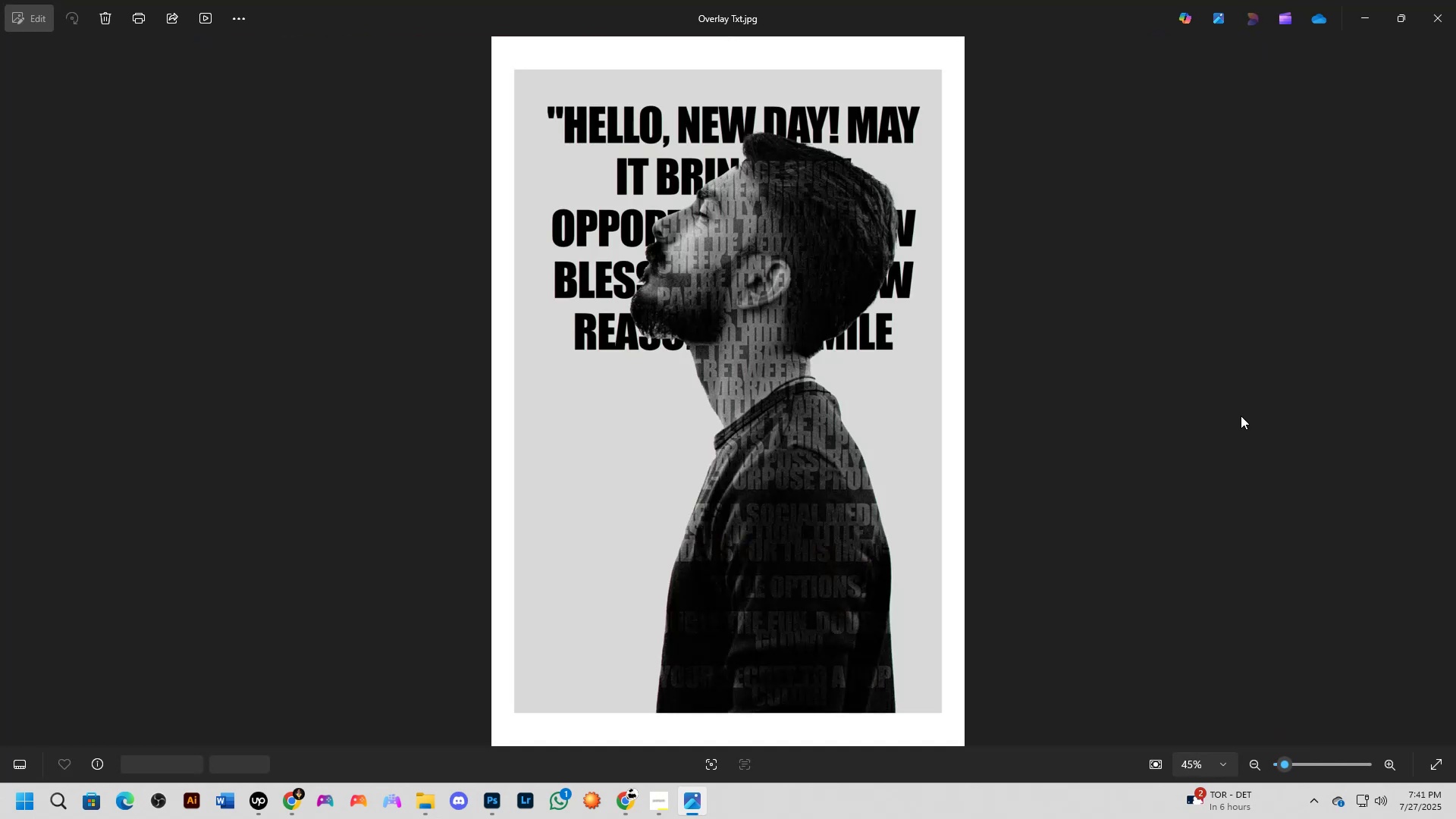 
key(ArrowRight)
 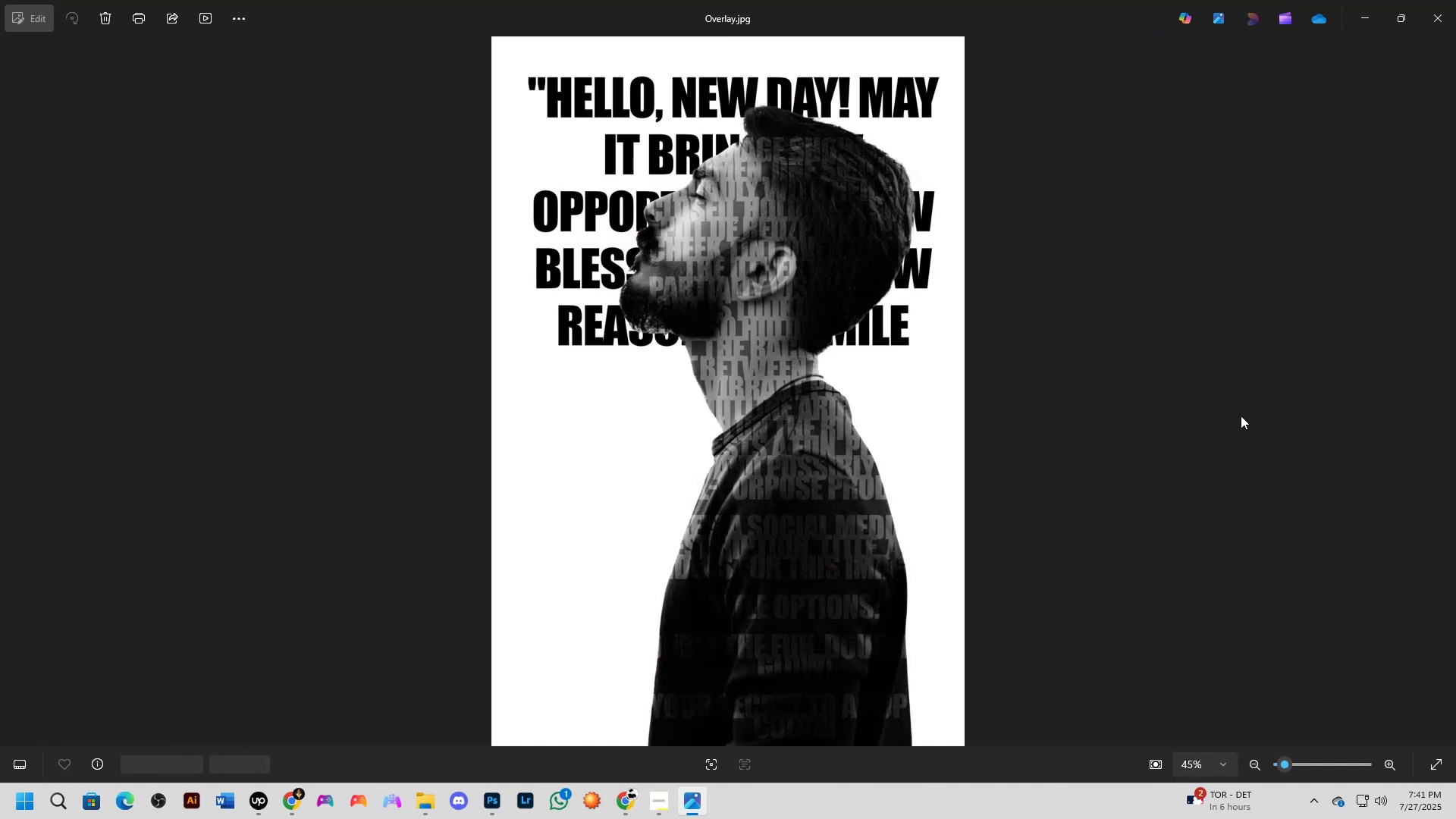 
key(ArrowRight)
 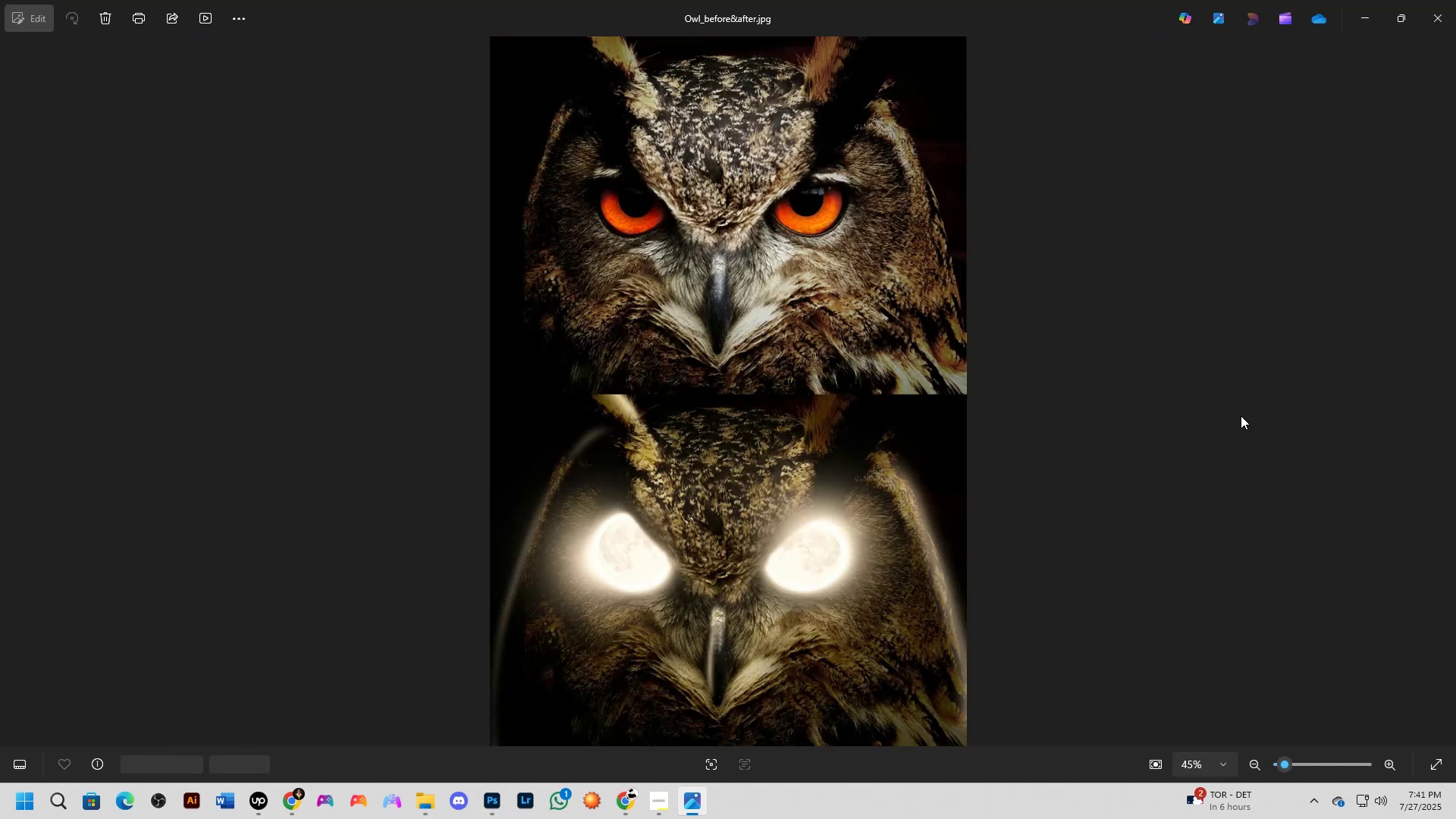 
key(ArrowRight)
 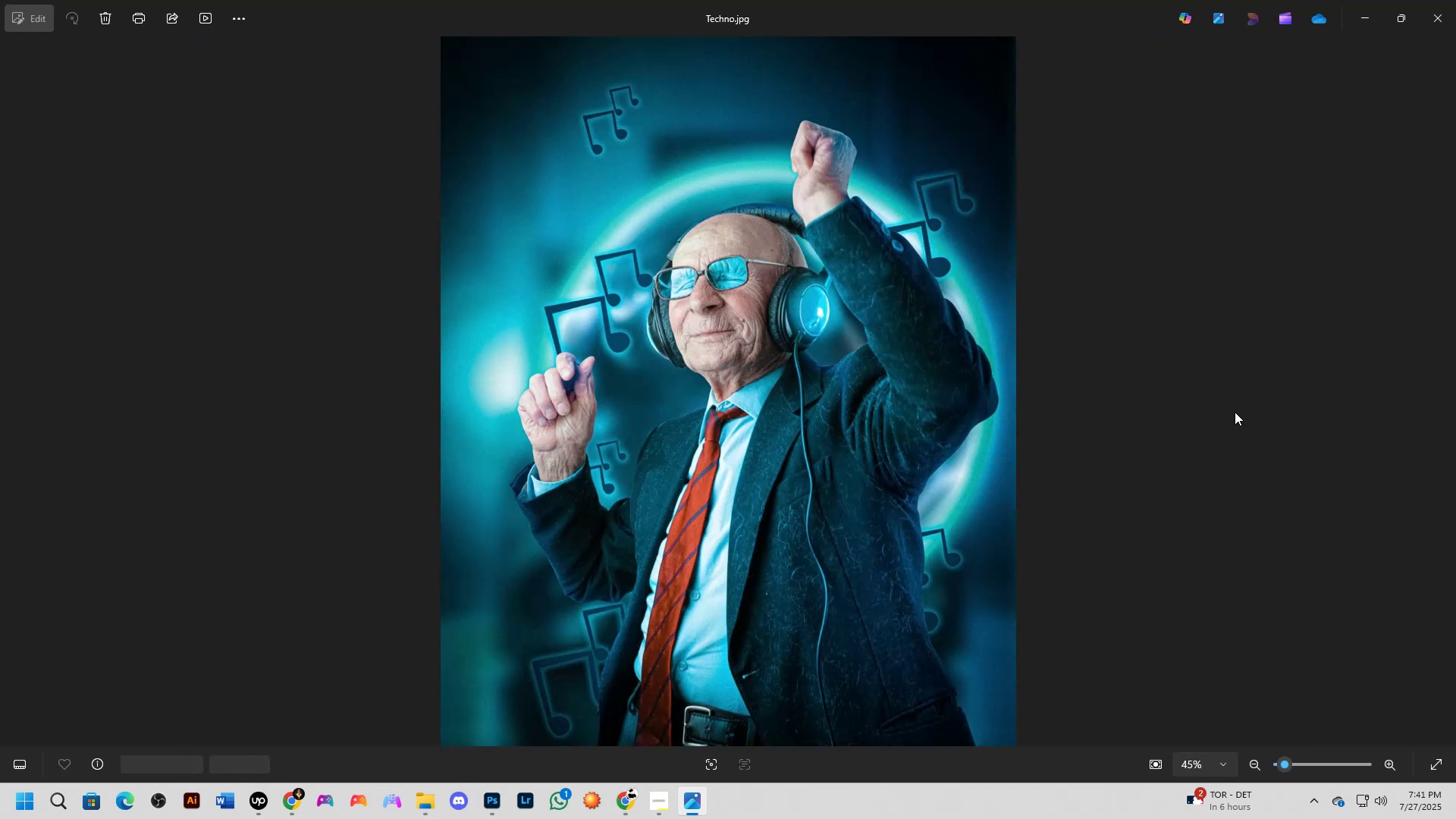 
key(ArrowRight)
 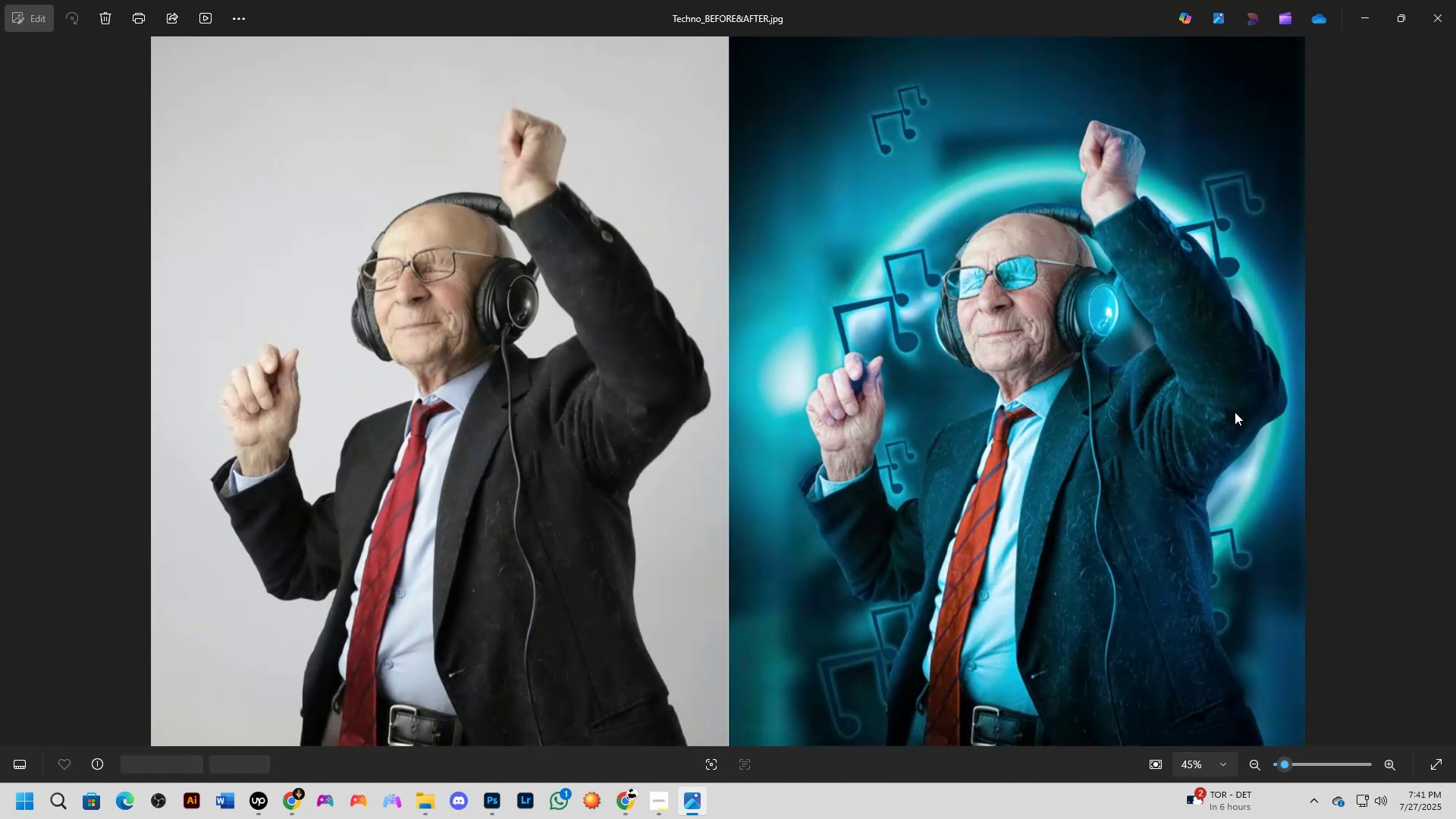 
key(ArrowRight)
 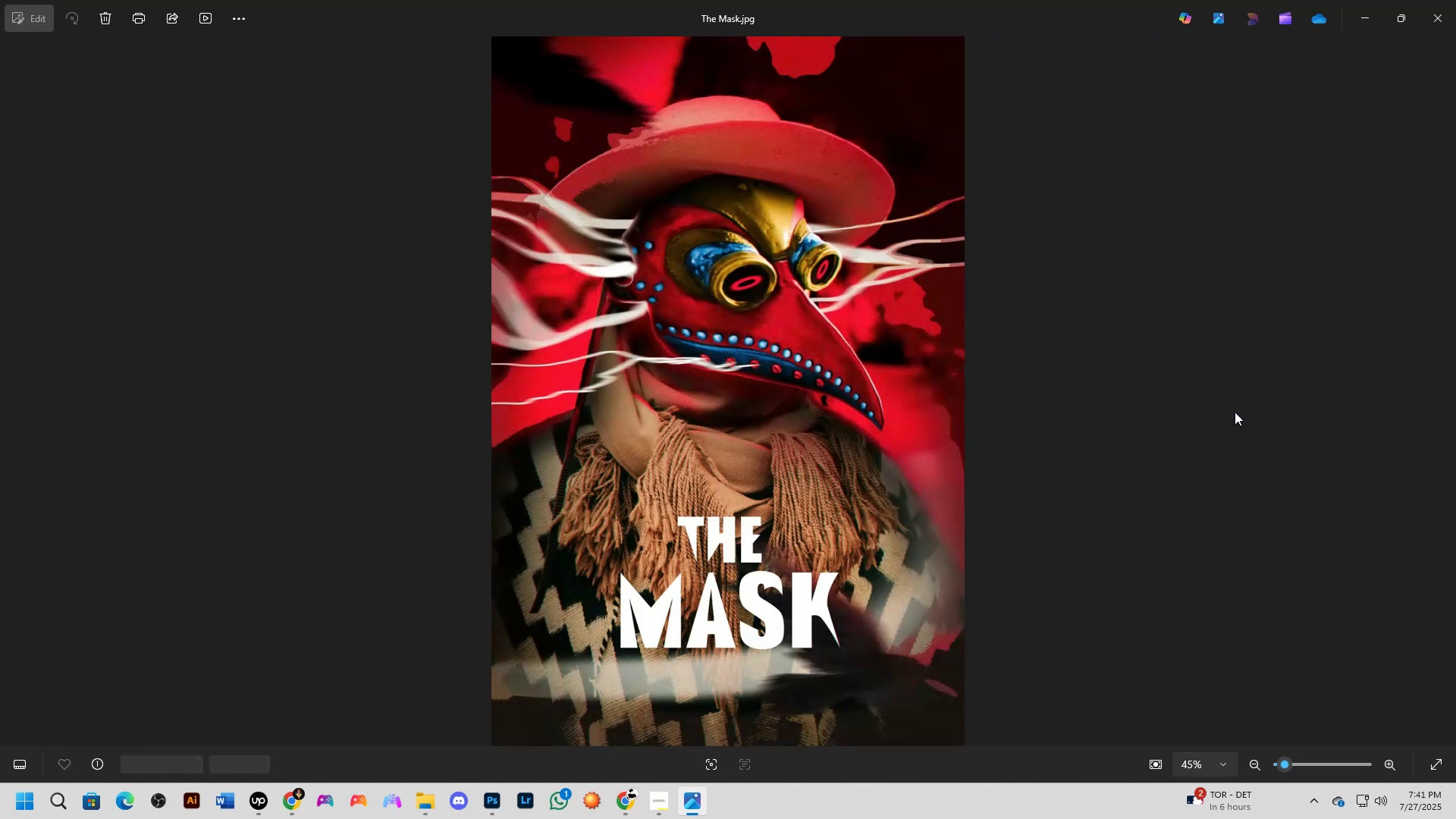 
key(ArrowRight)
 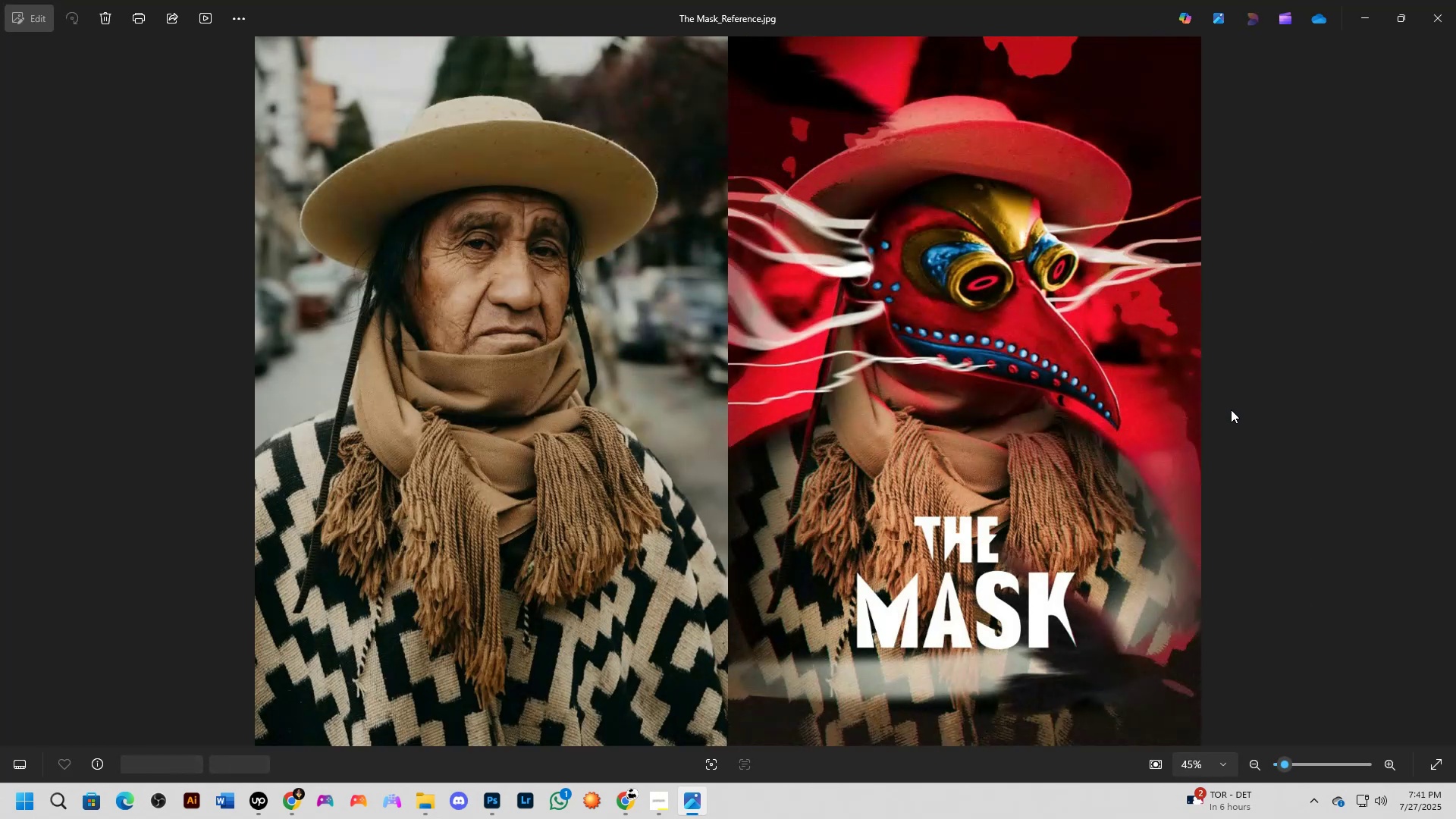 
key(ArrowLeft)
 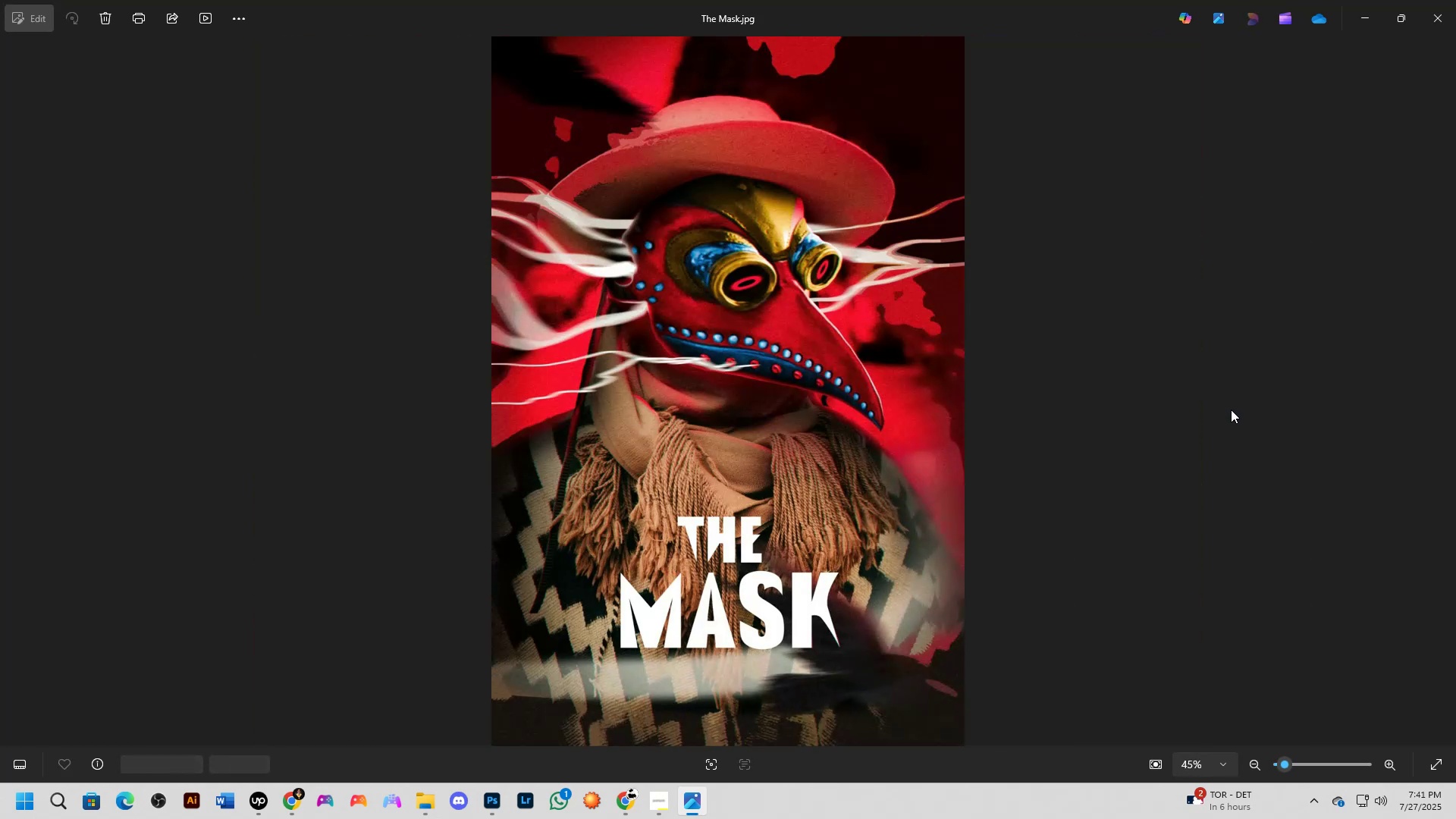 
key(ArrowRight)
 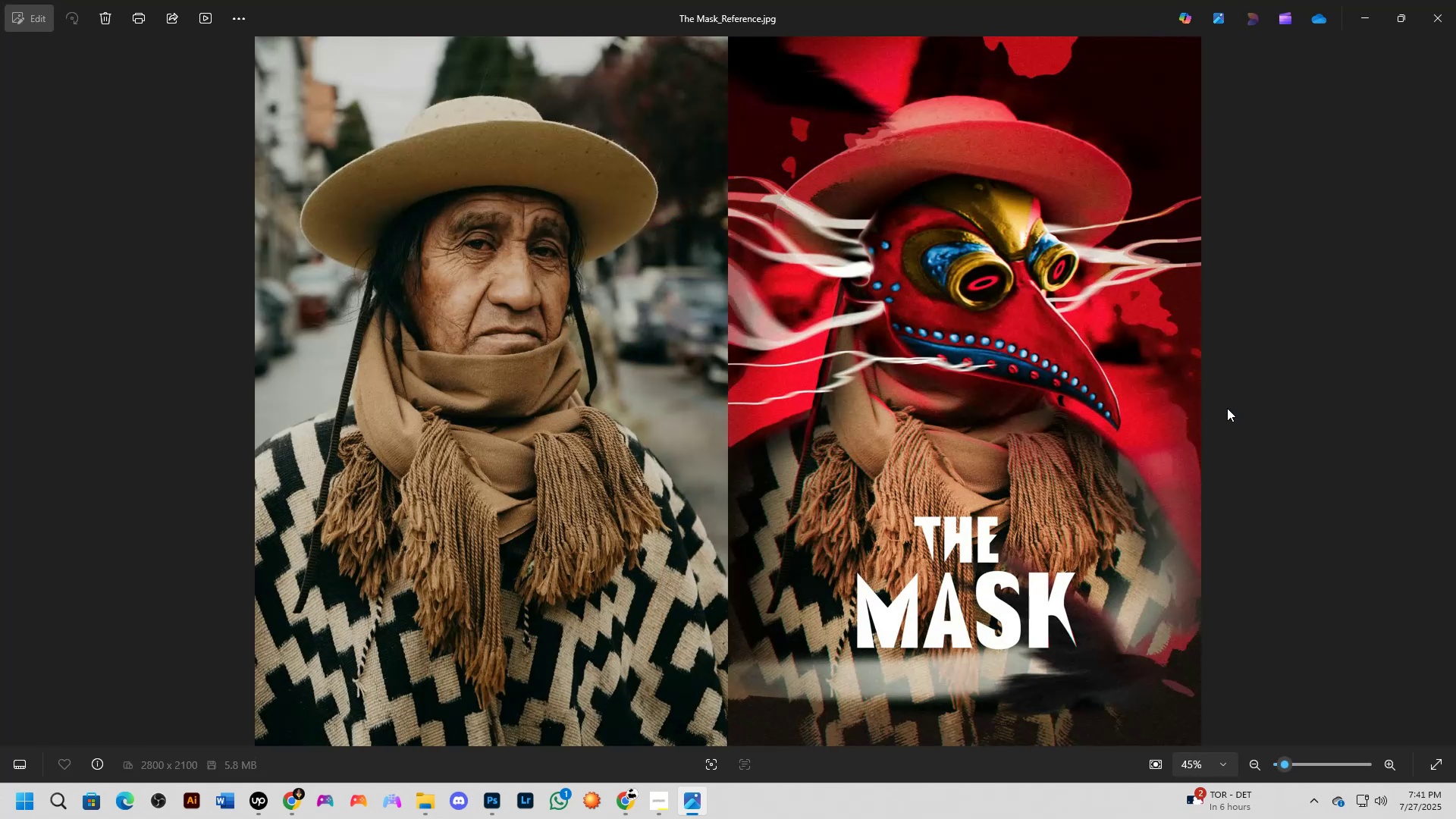 
scroll: coordinate [1068, 406], scroll_direction: down, amount: 17.0
 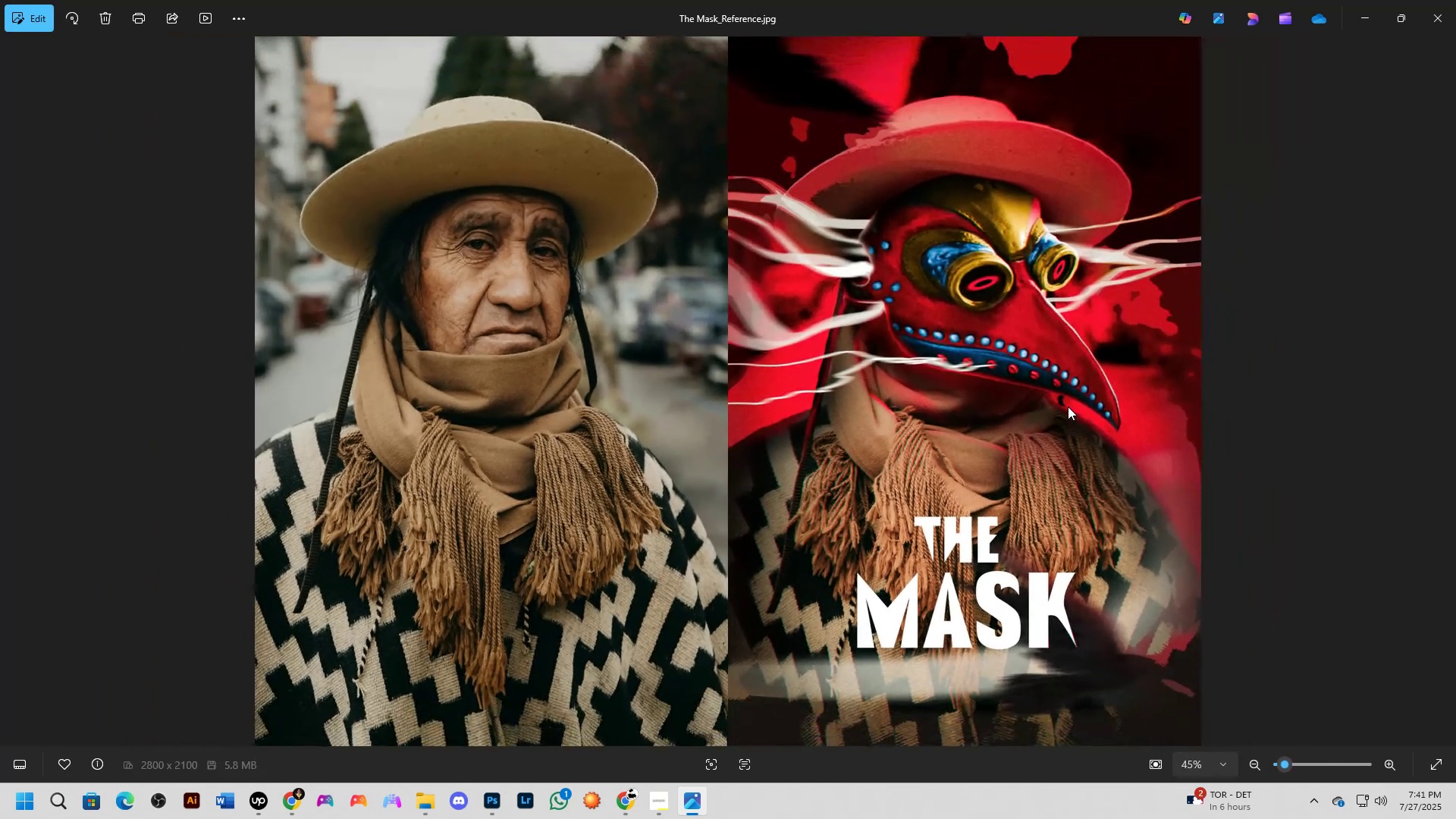 
key(ArrowRight)
 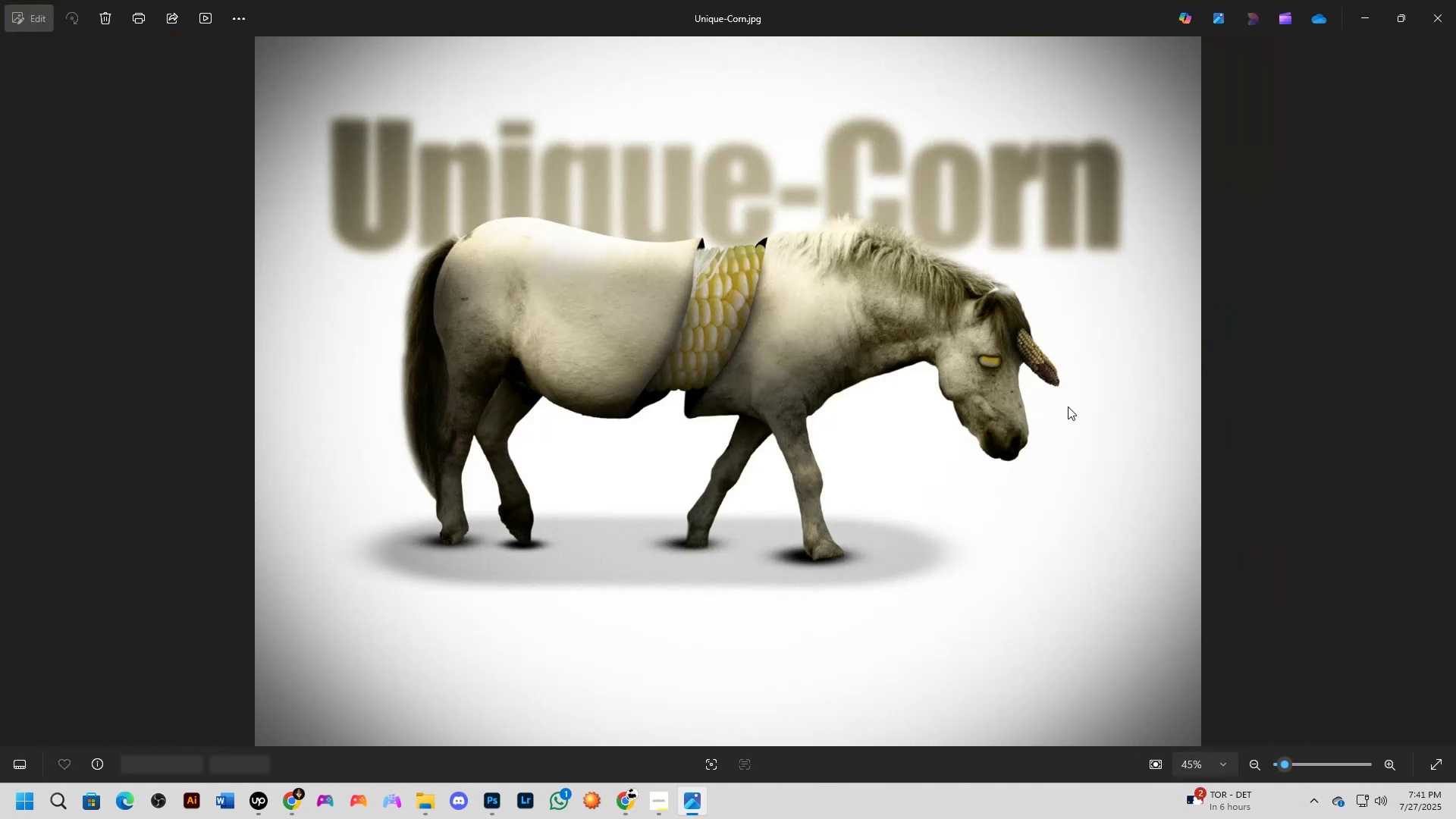 
key(ArrowLeft)
 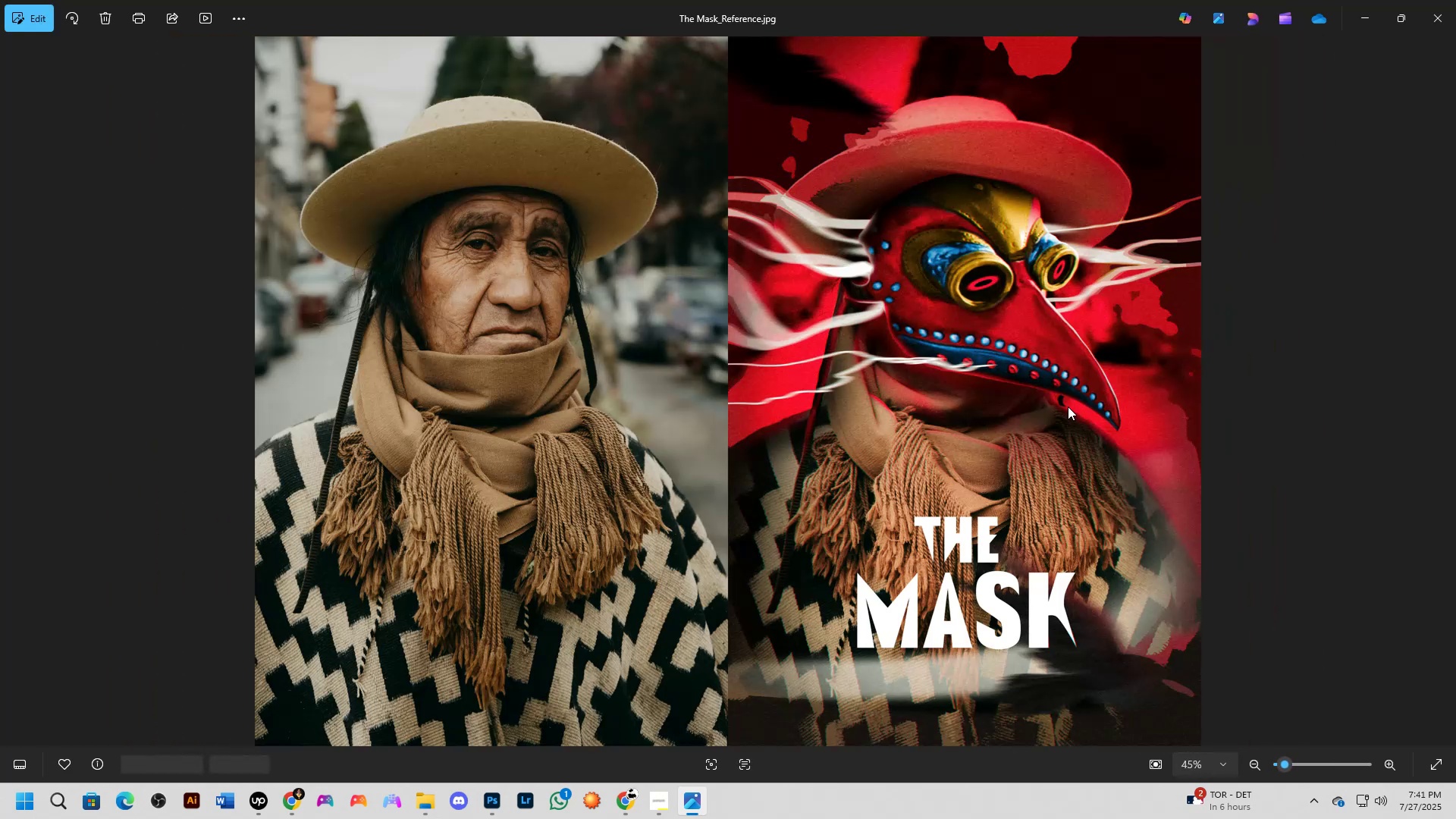 
key(ArrowLeft)
 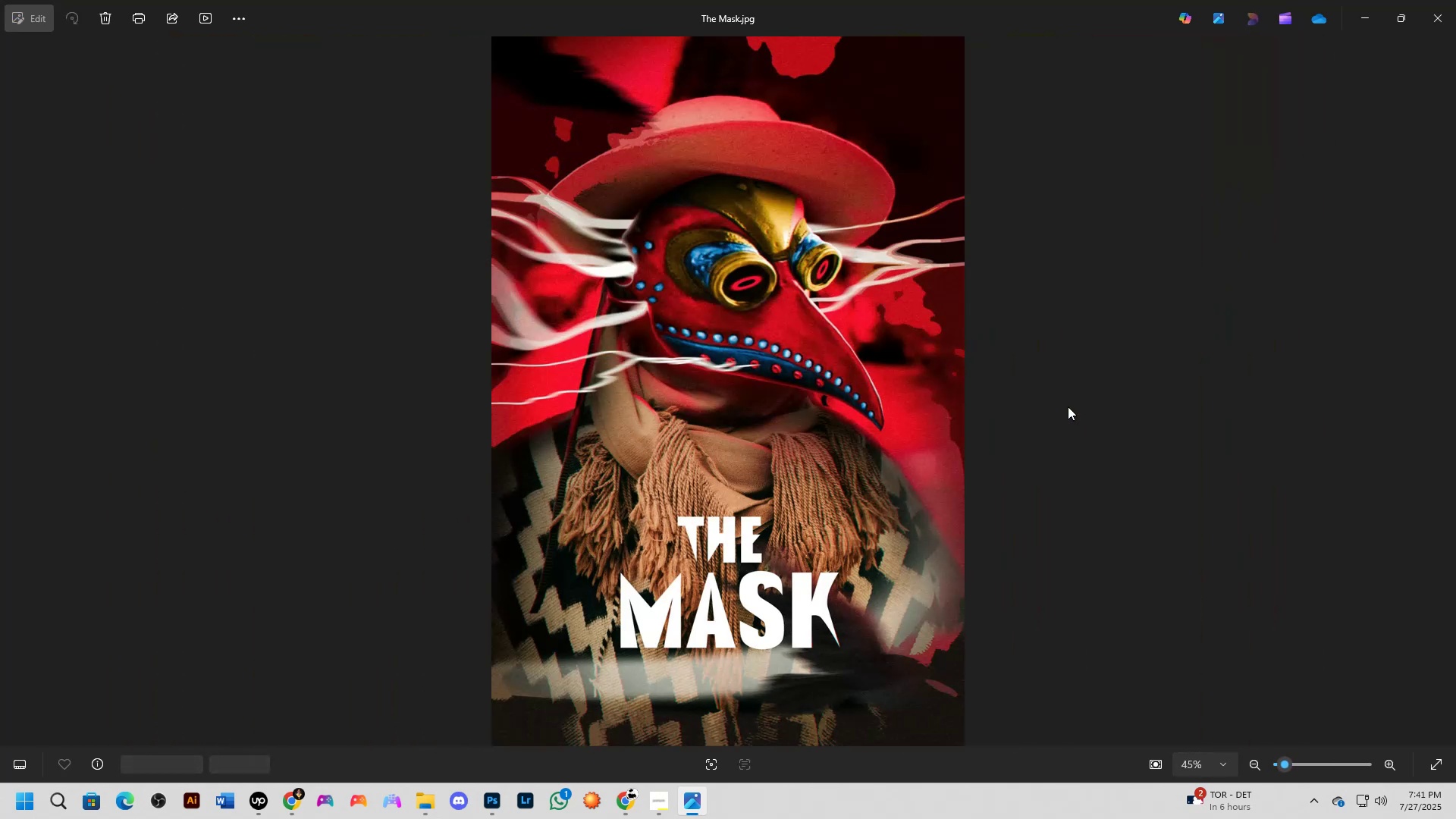 
key(ArrowRight)
 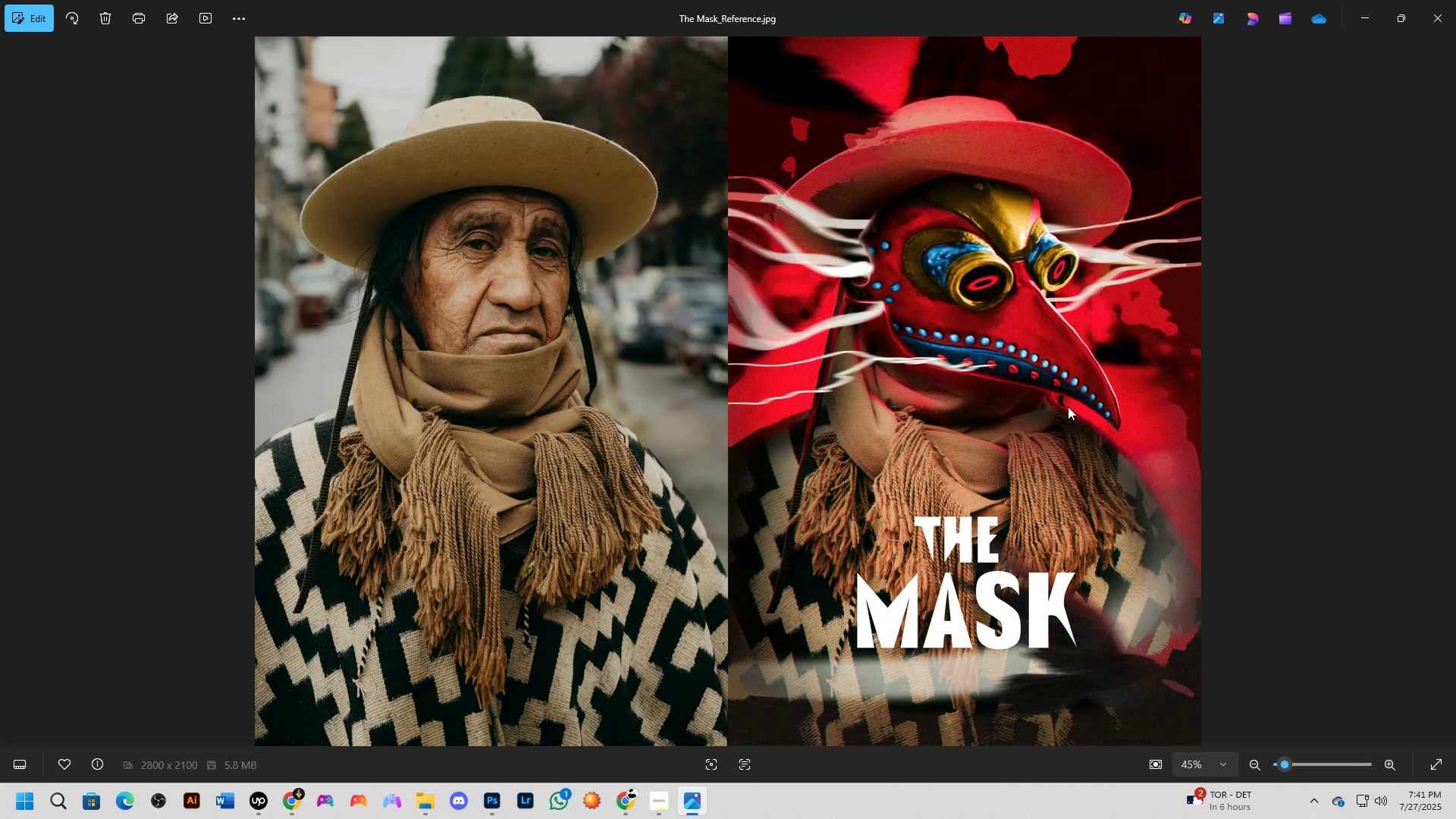 
key(ArrowRight)
 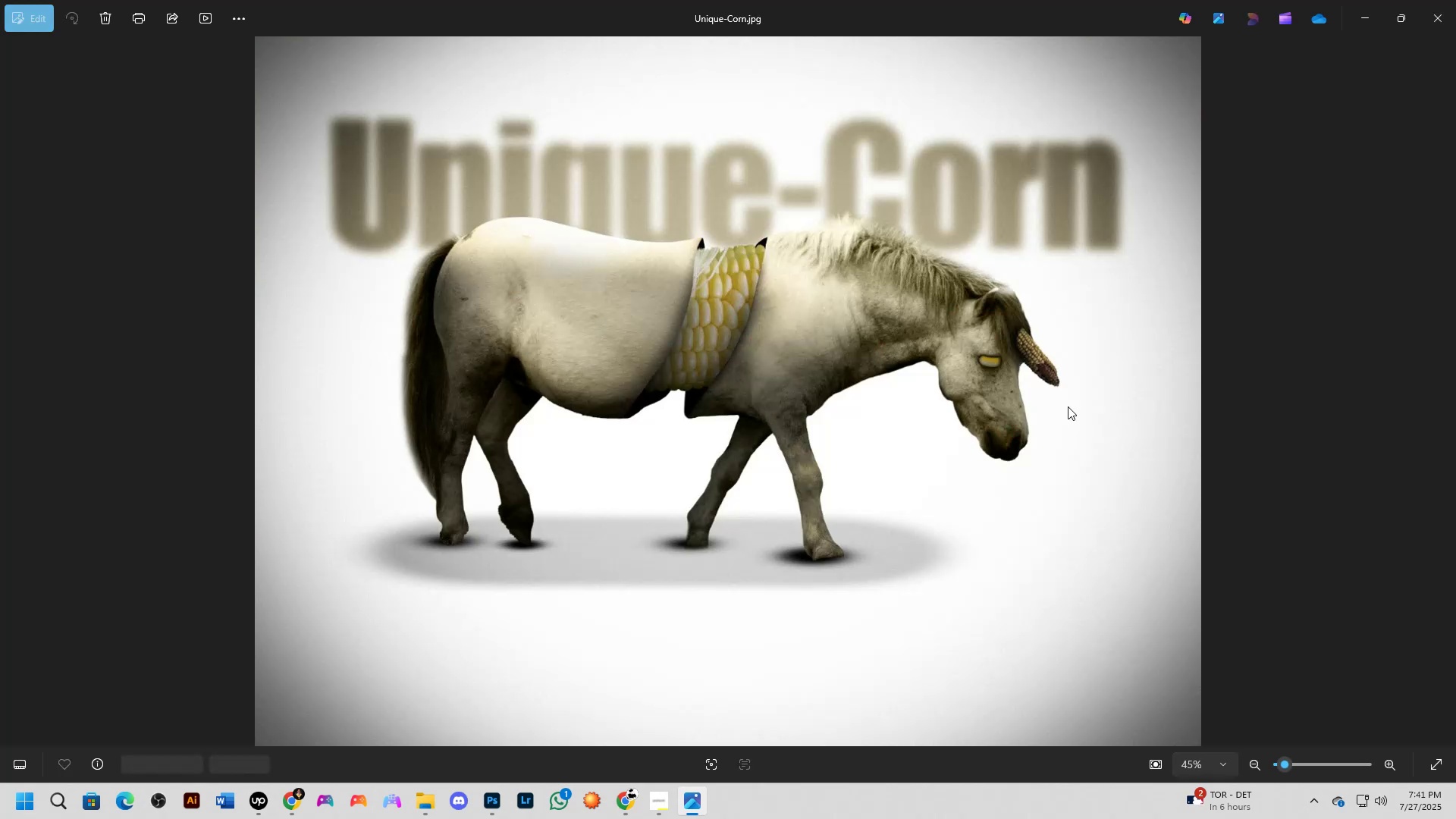 
key(ArrowRight)
 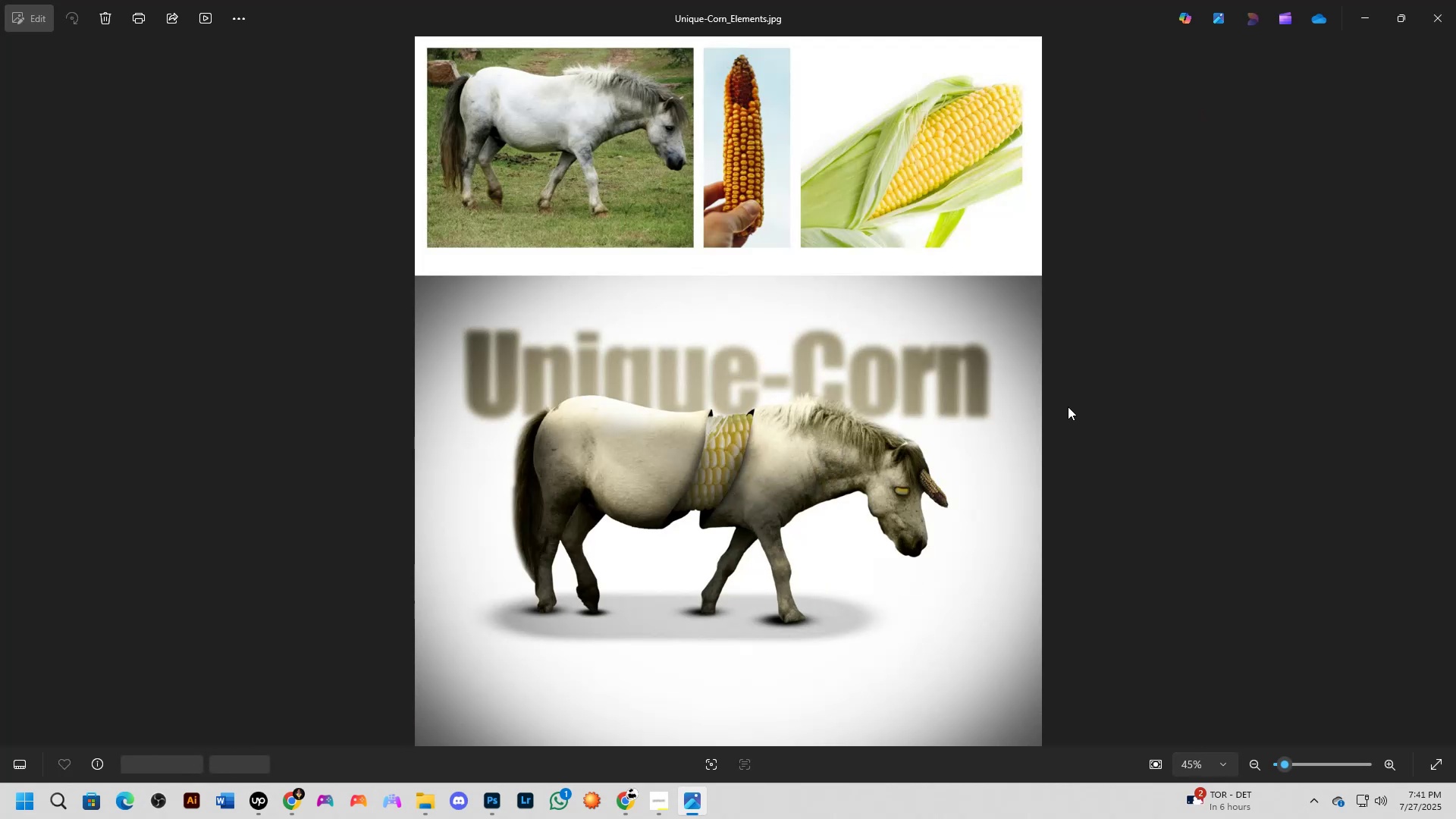 
key(ArrowRight)
 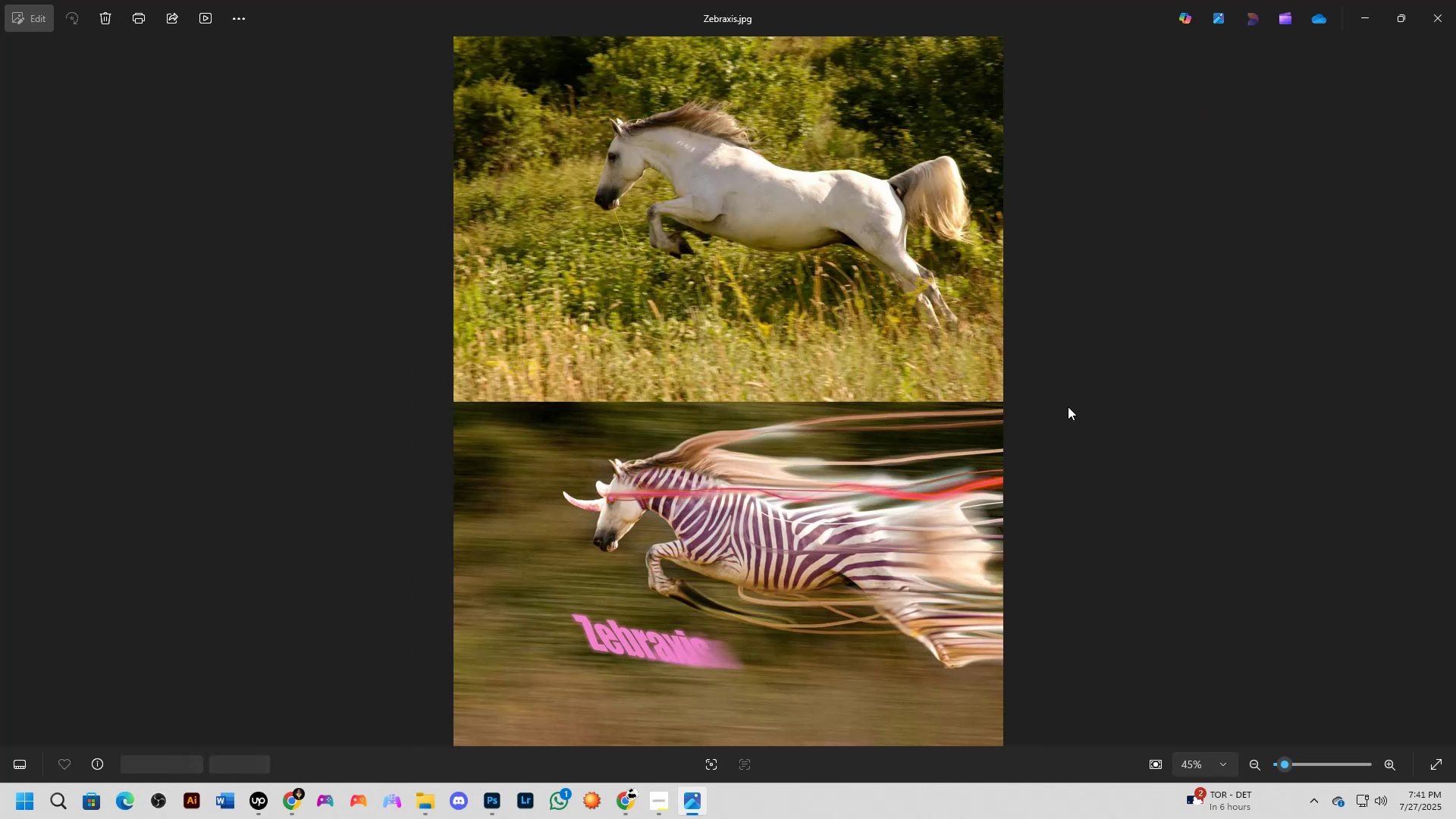 
key(ArrowRight)
 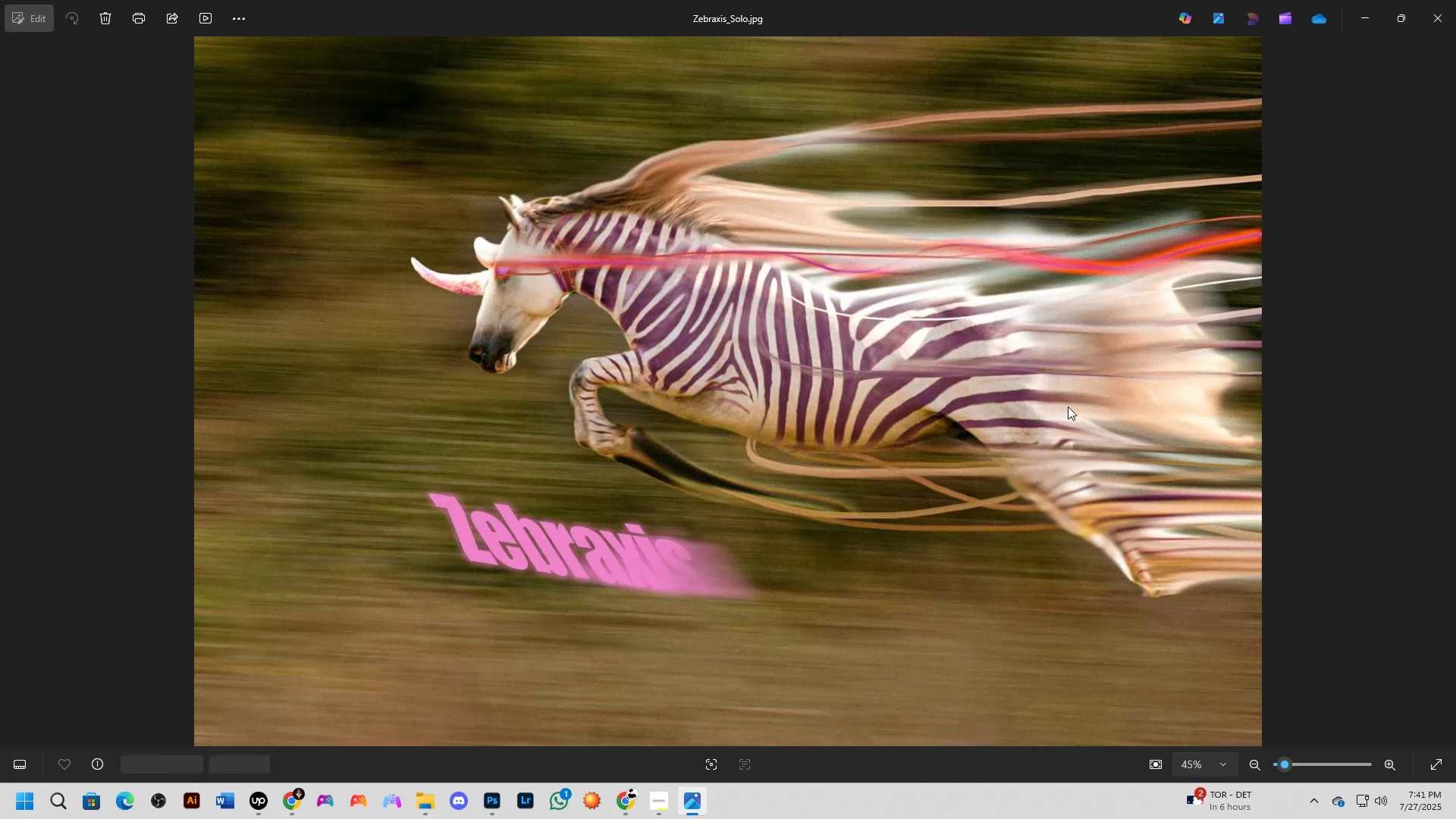 
key(ArrowRight)
 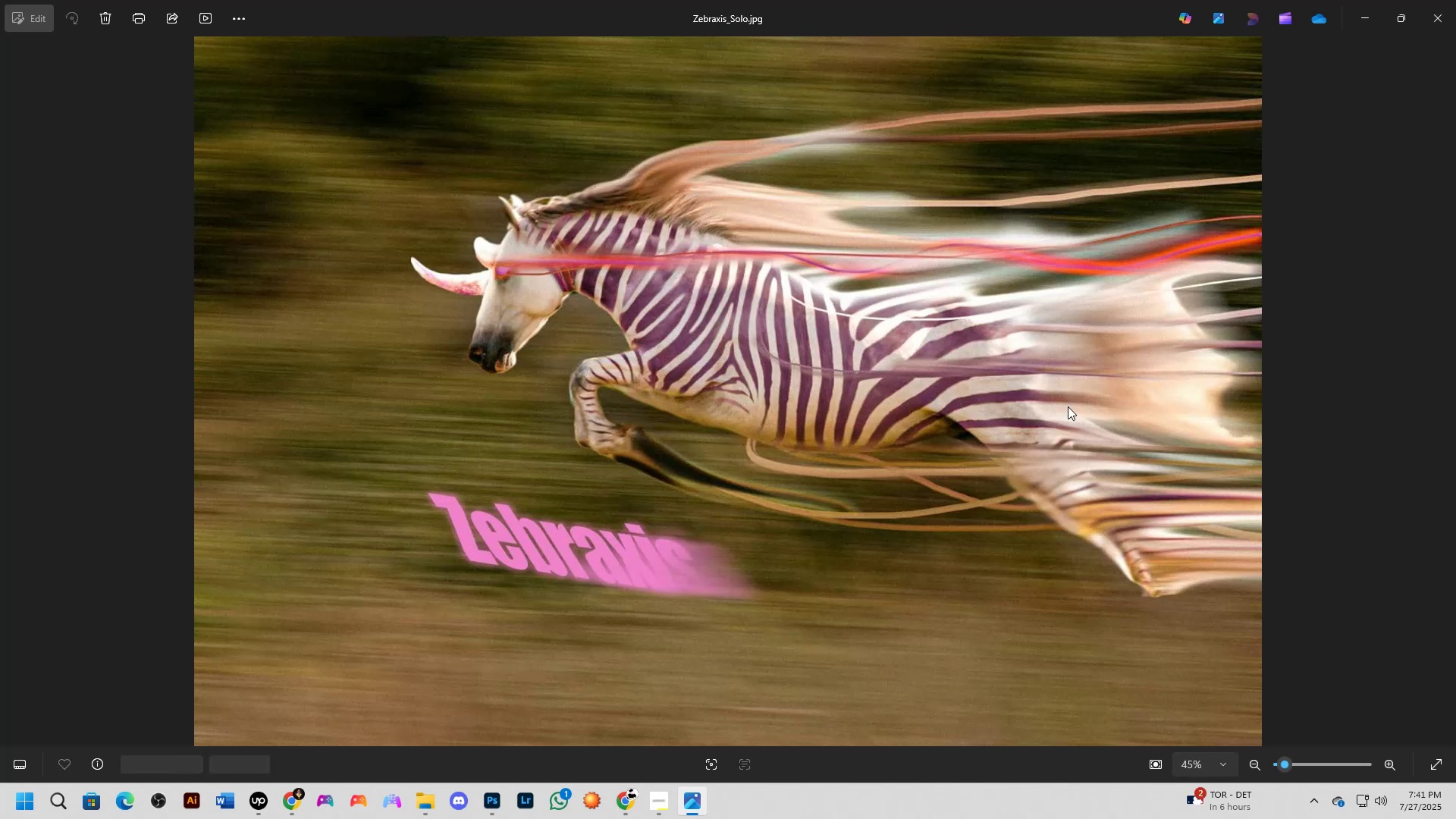 
key(ArrowRight)
 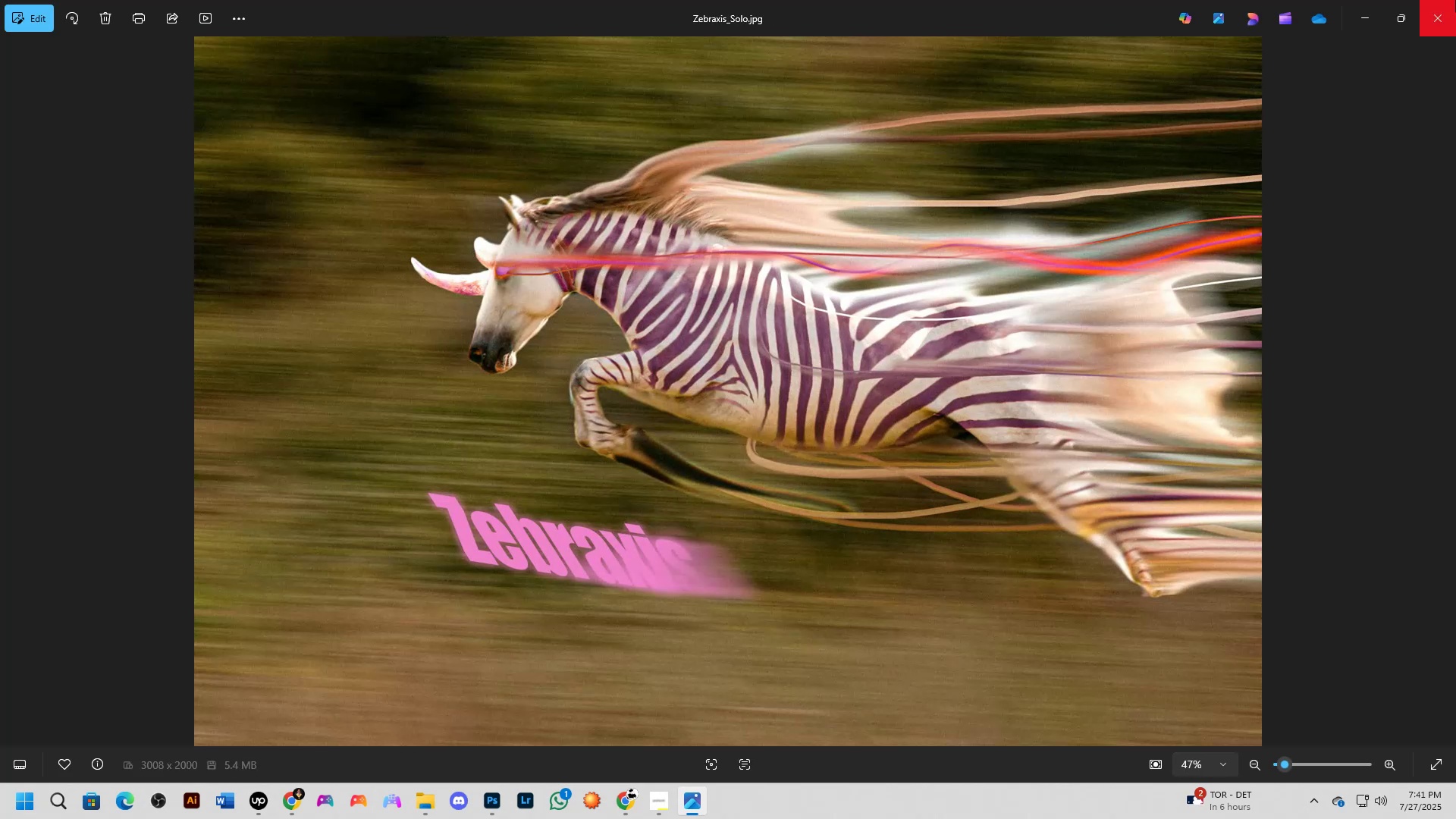 
left_click([1455, 0])
 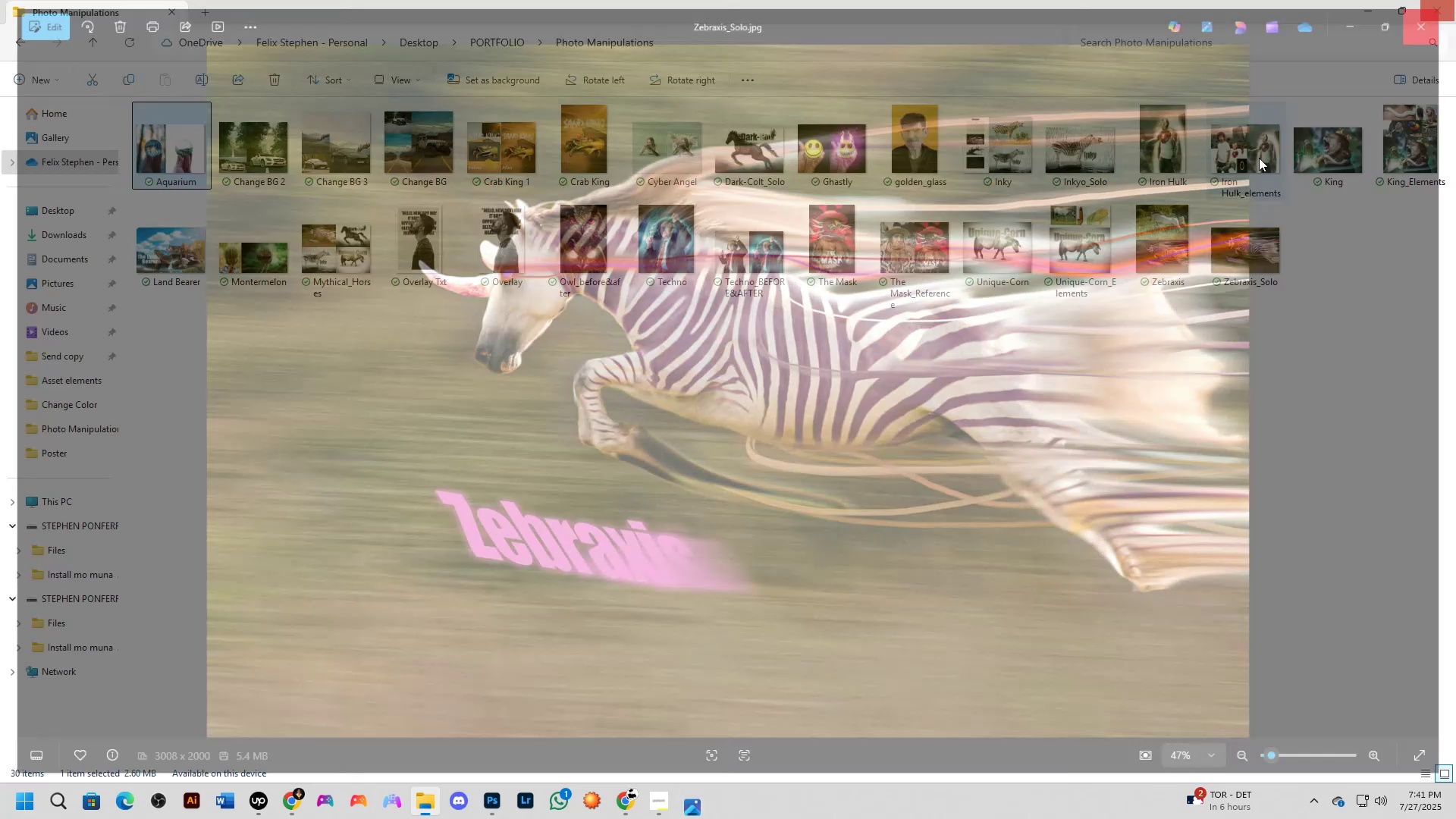 
key(Alt+Tab)
 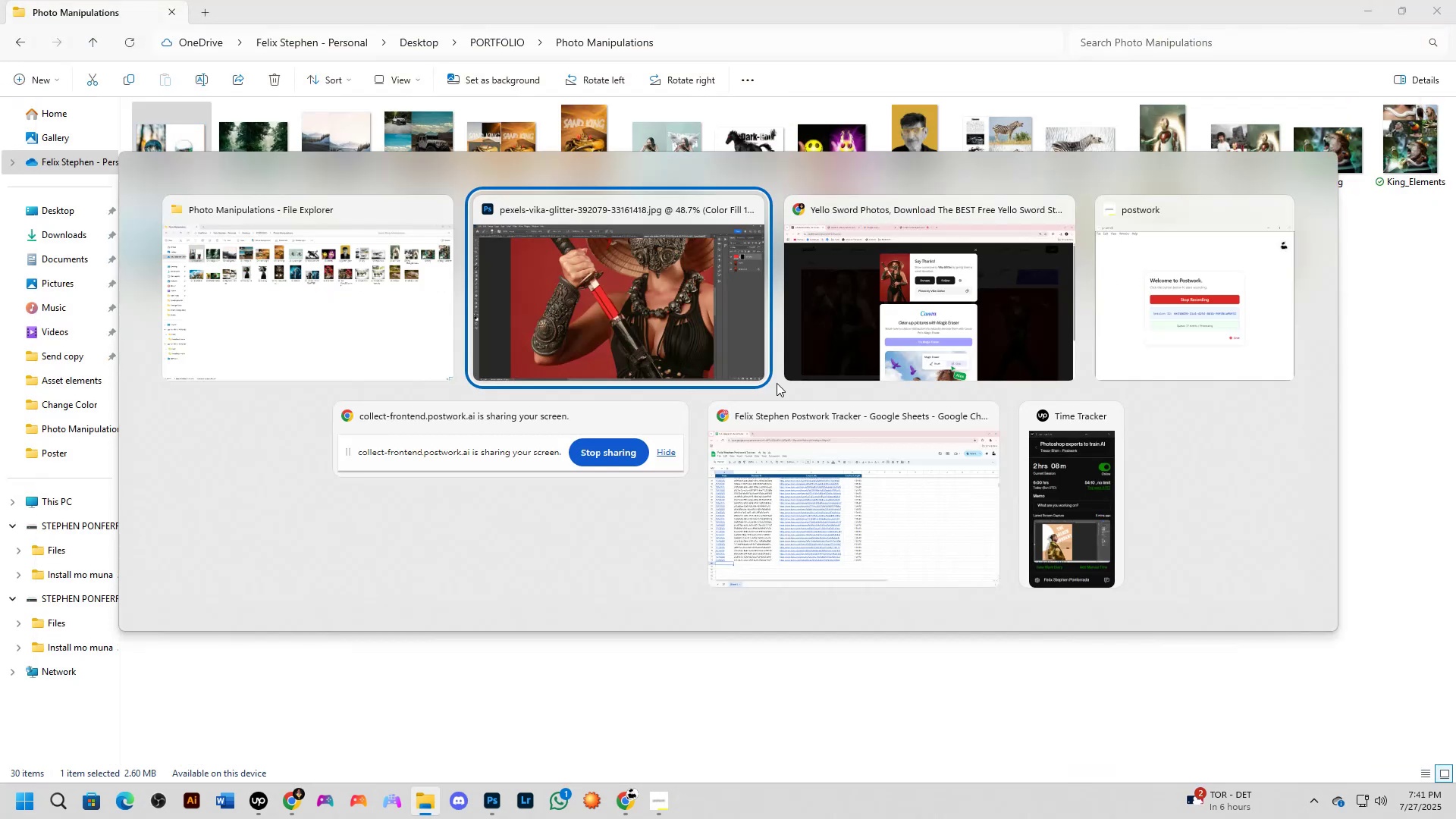 
scroll: coordinate [576, 395], scroll_direction: up, amount: 7.0
 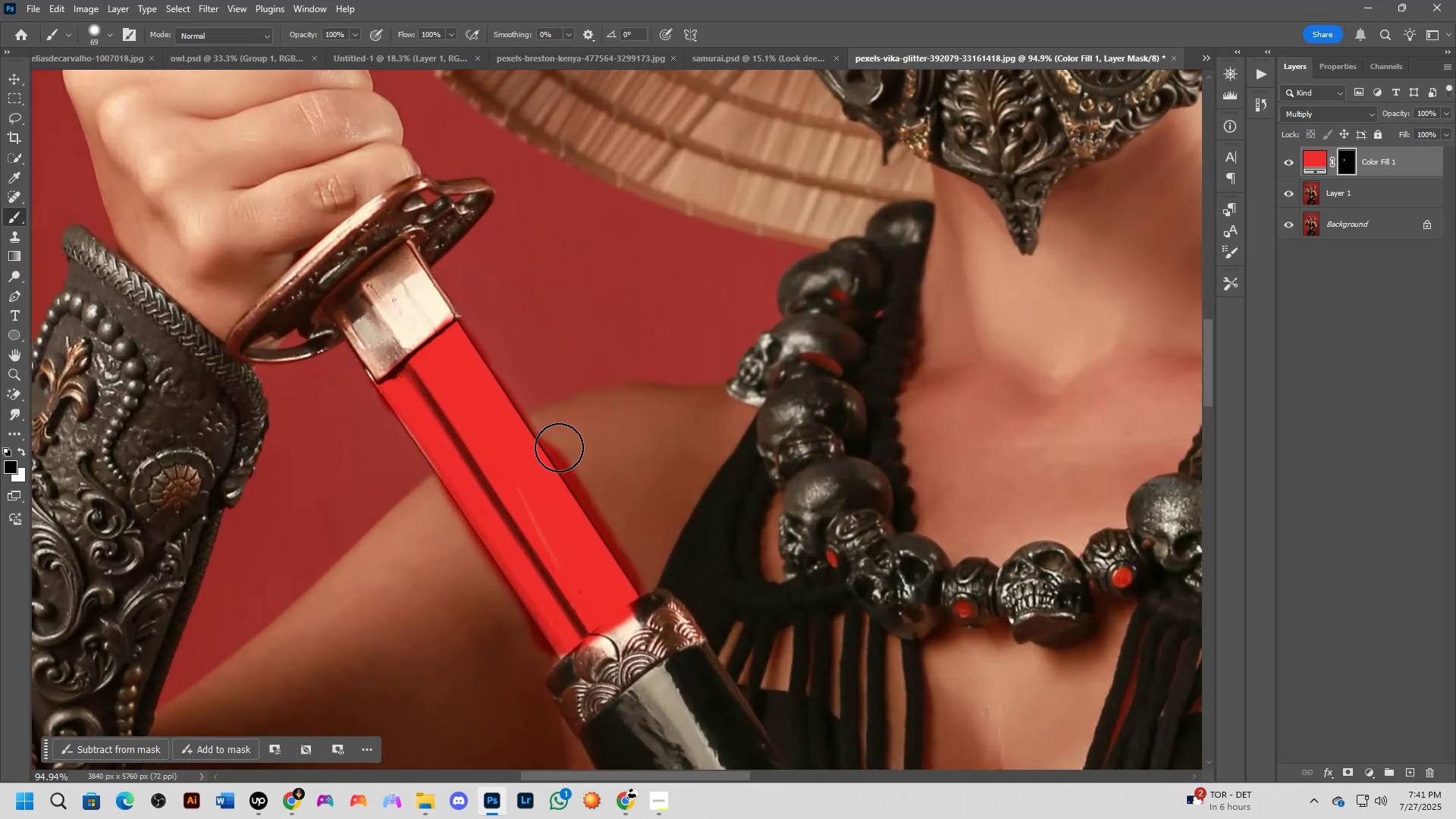 
key(X)
 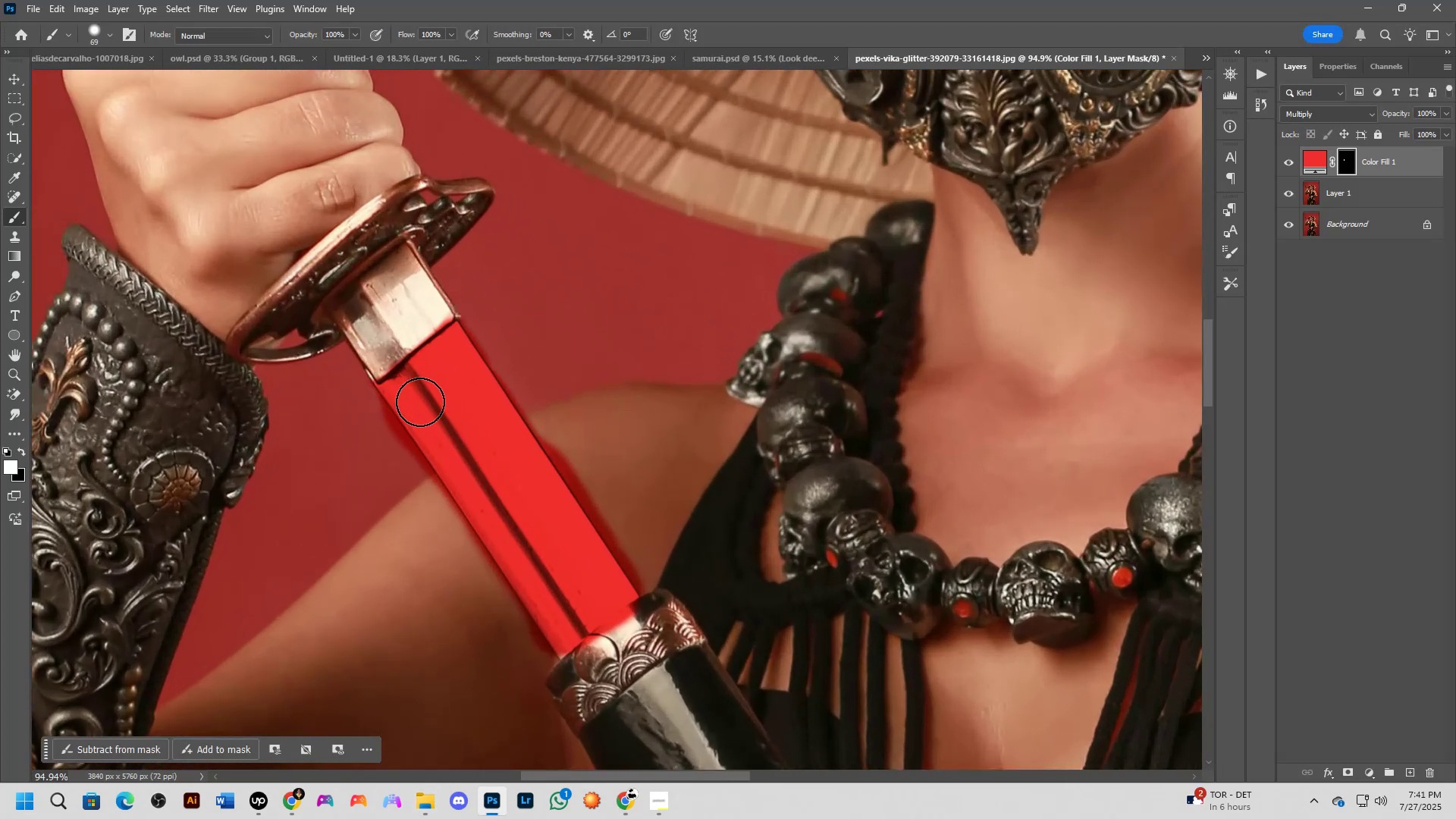 
left_click([399, 398])
 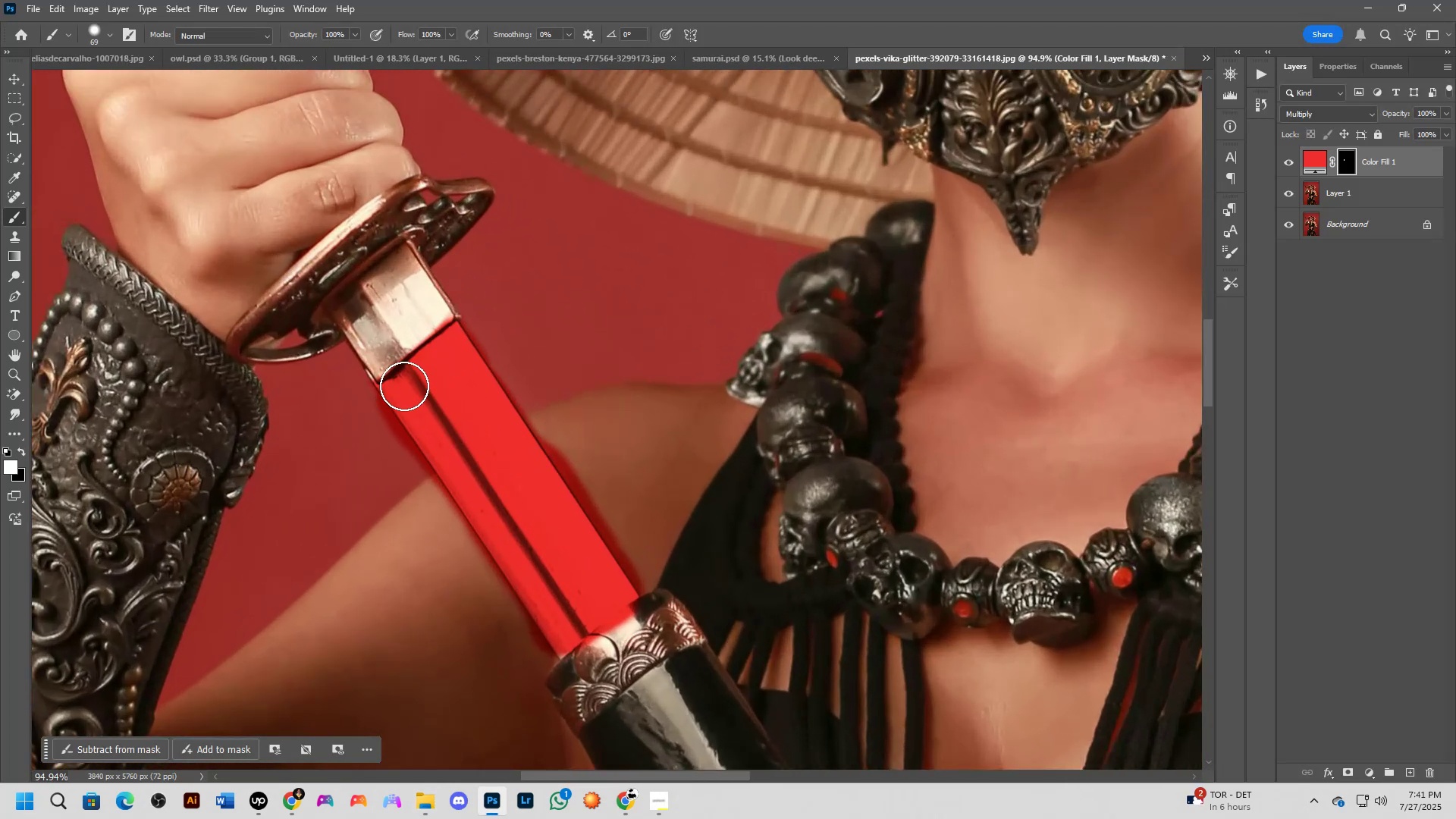 
key(Alt+AltLeft)
 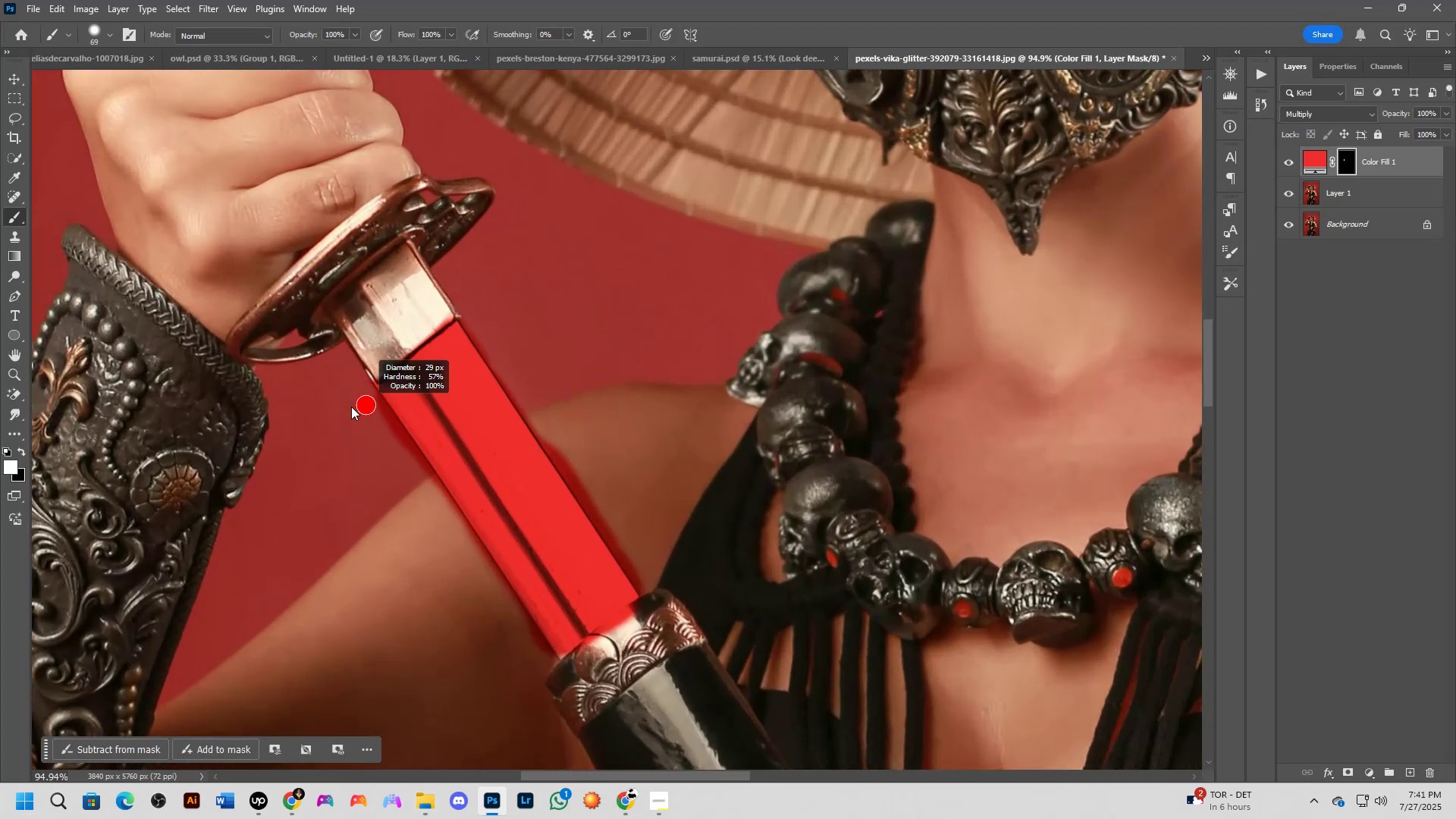 
key(X)
 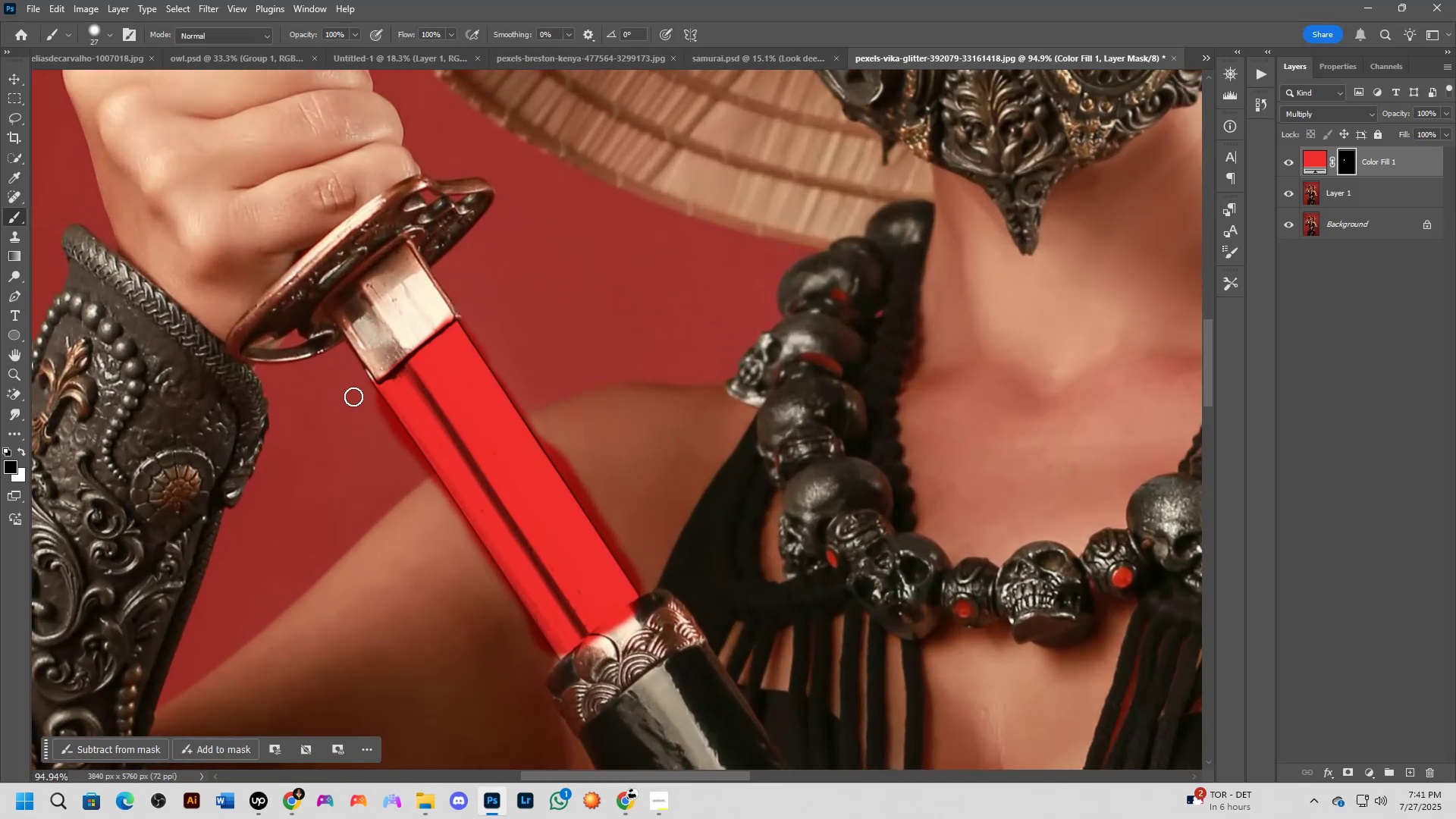 
key(Alt+AltLeft)
 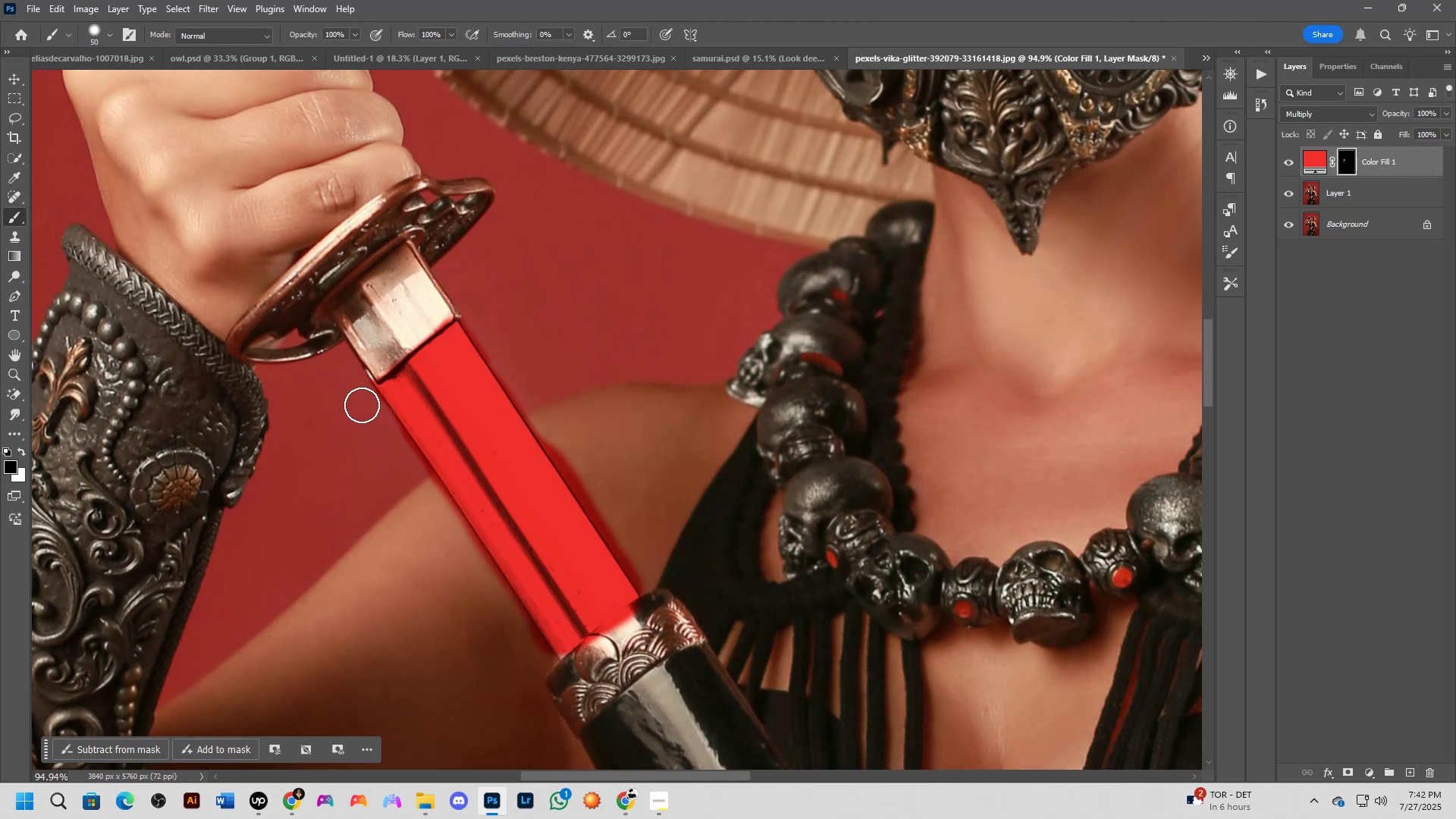 
wait(10.49)
 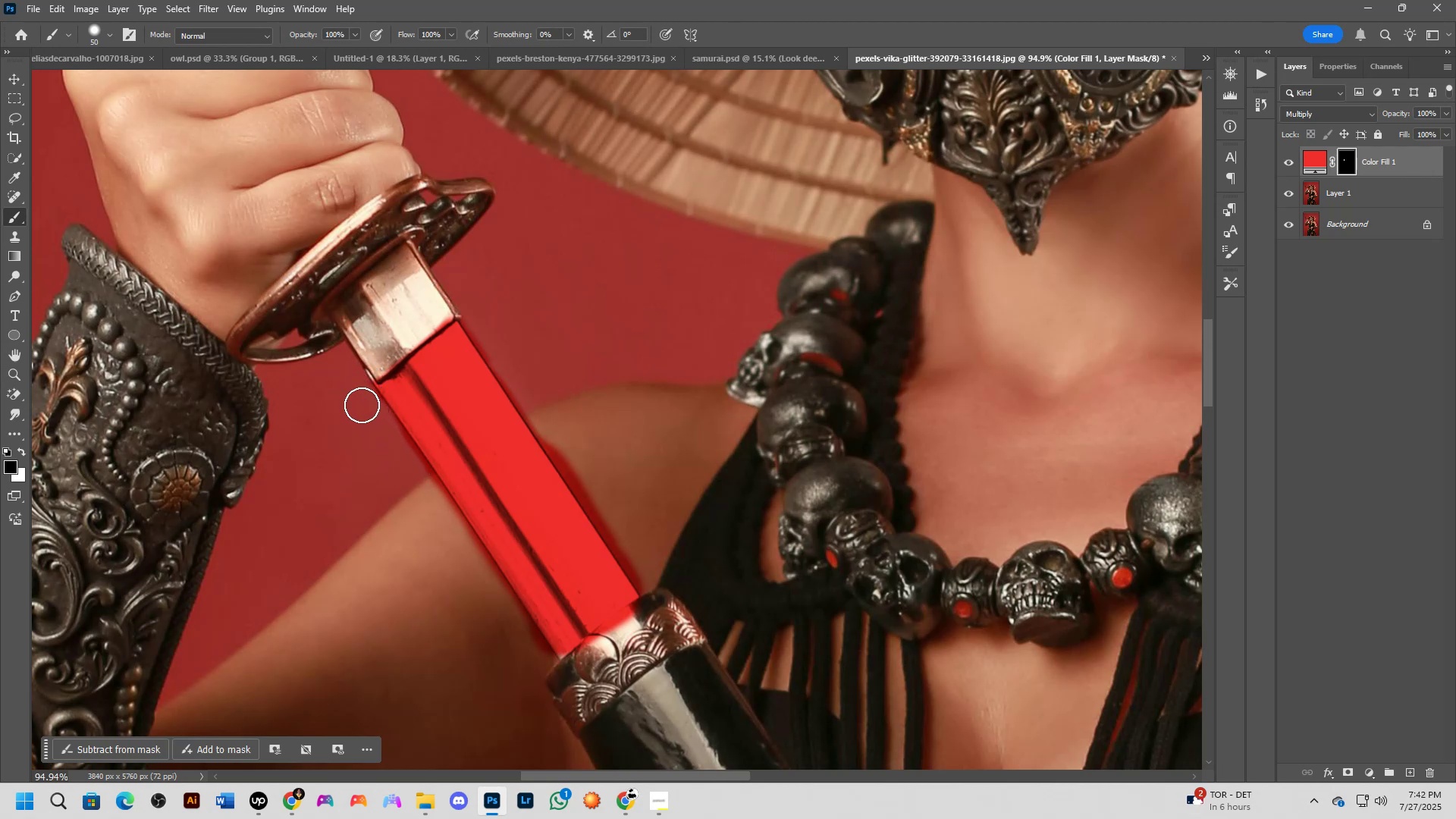 
scroll: coordinate [563, 662], scroll_direction: up, amount: 7.0
 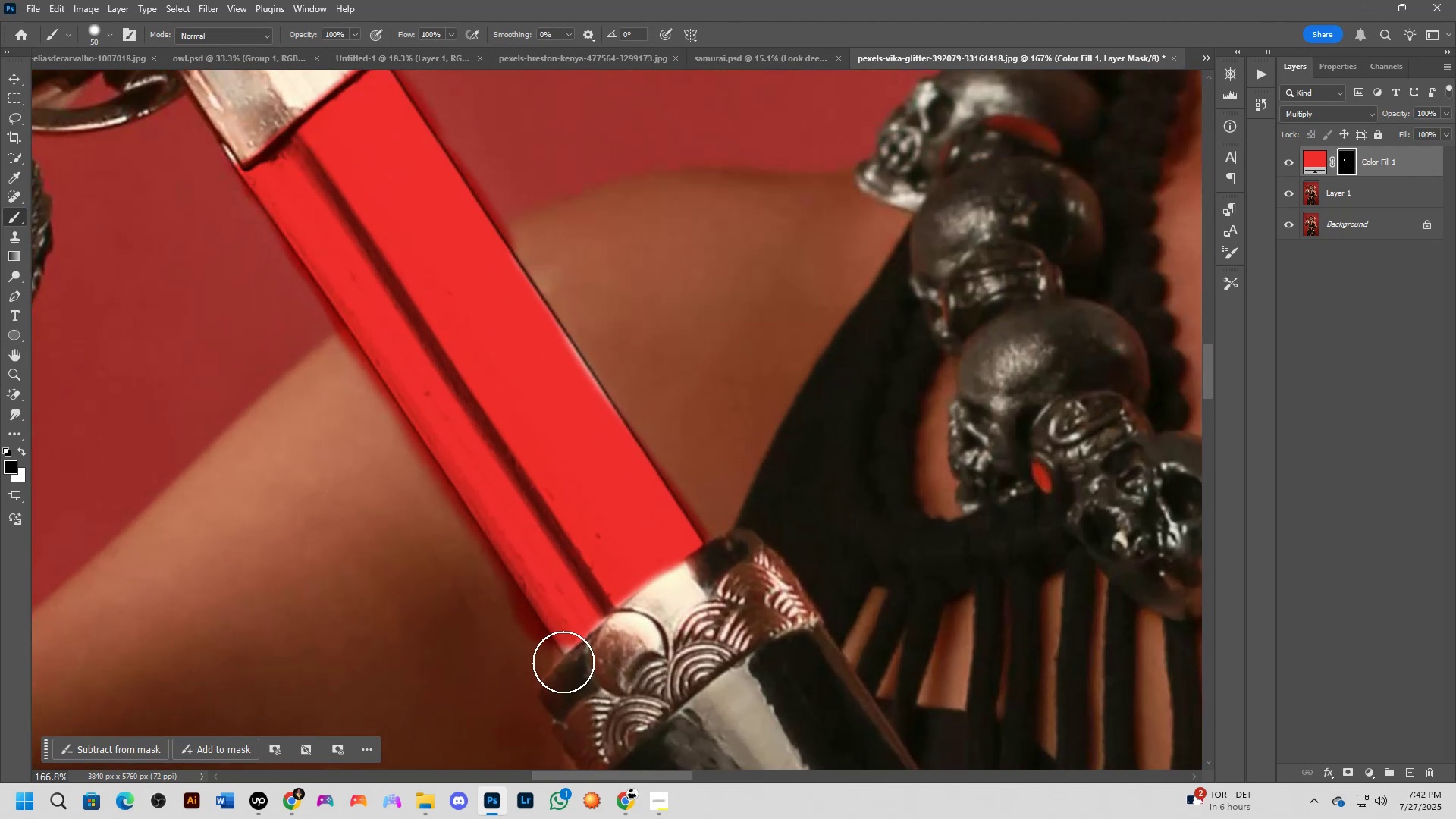 
key(Alt+AltLeft)
 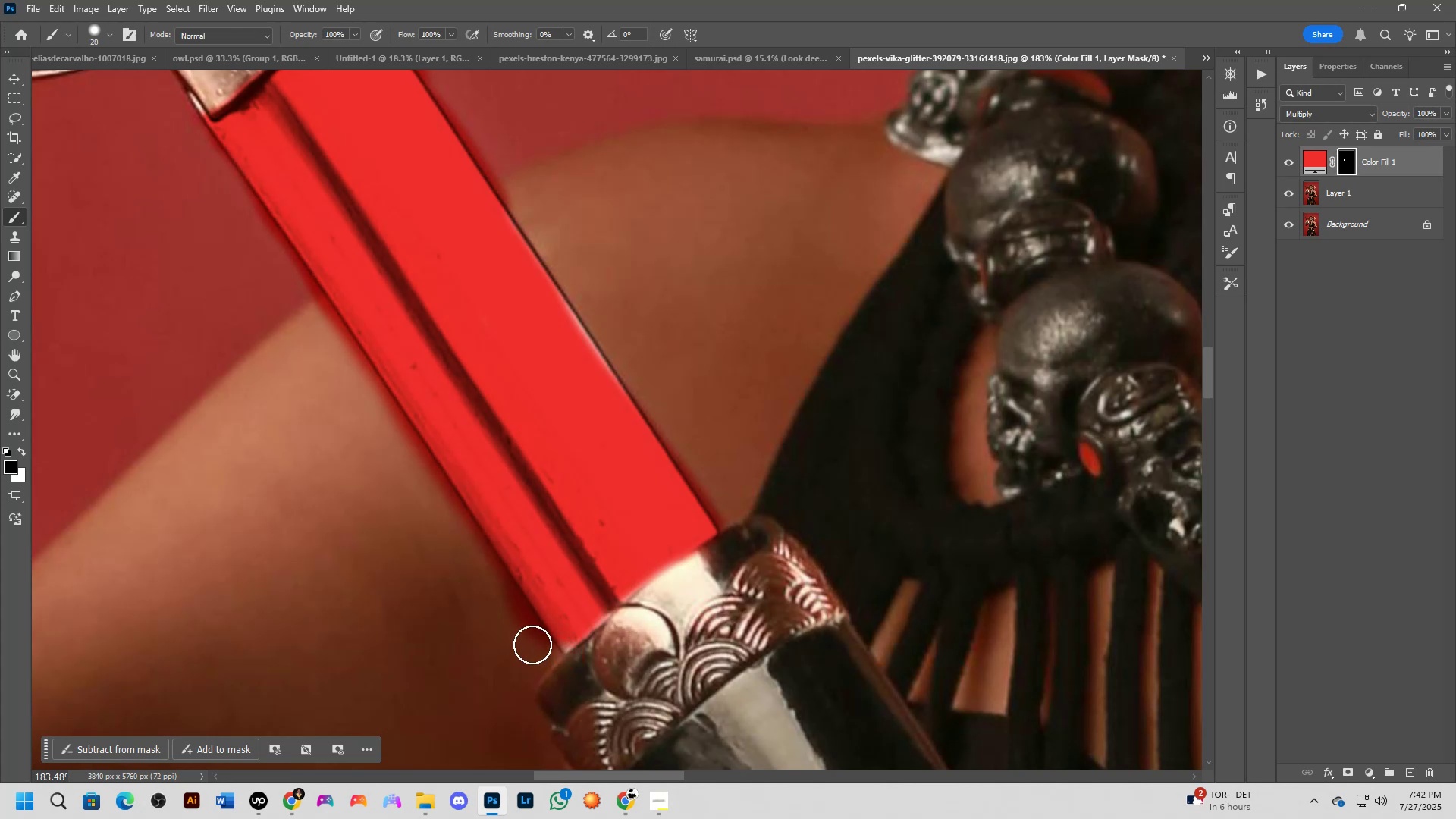 
key(Alt+AltLeft)
 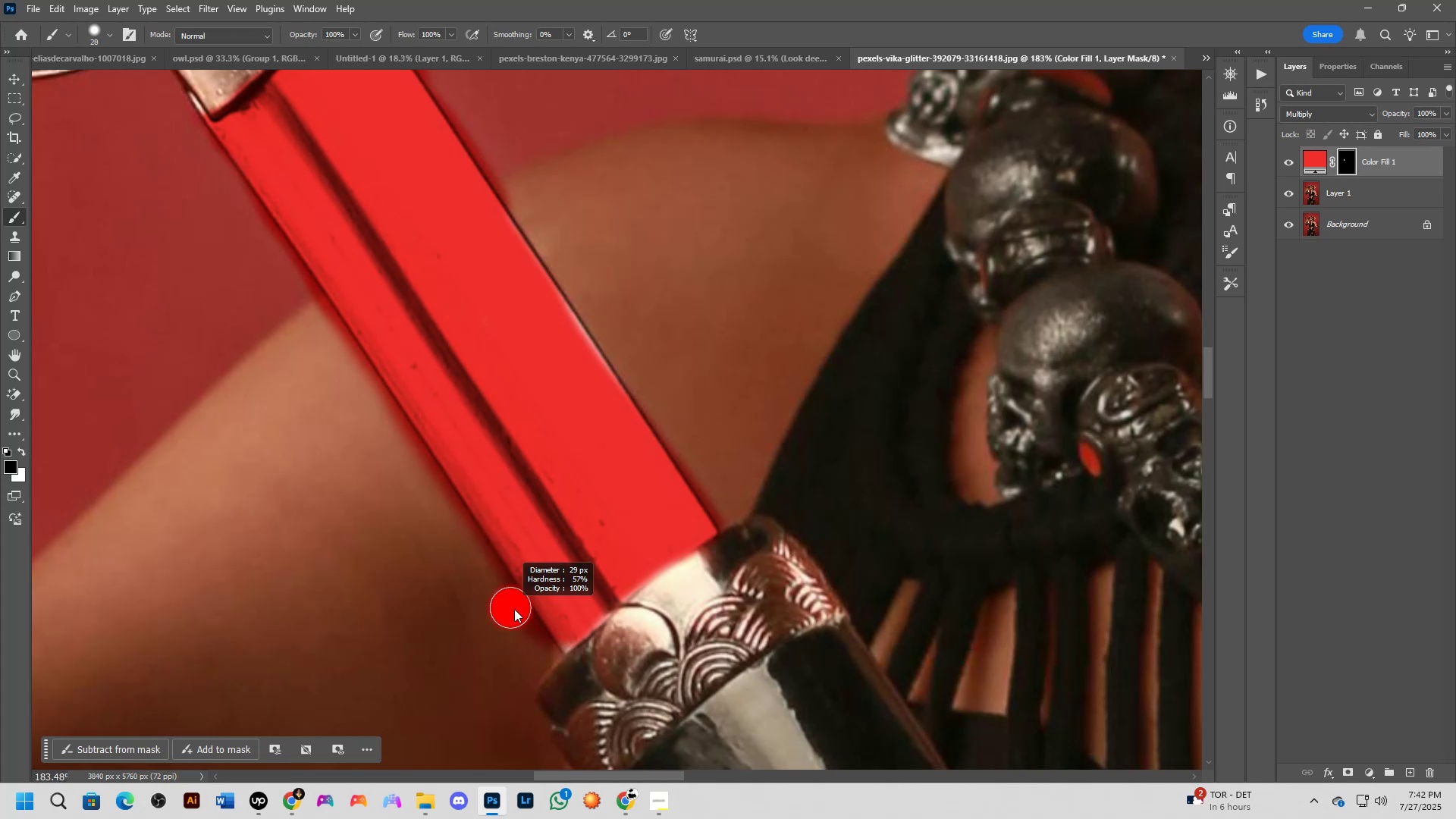 
key(X)
 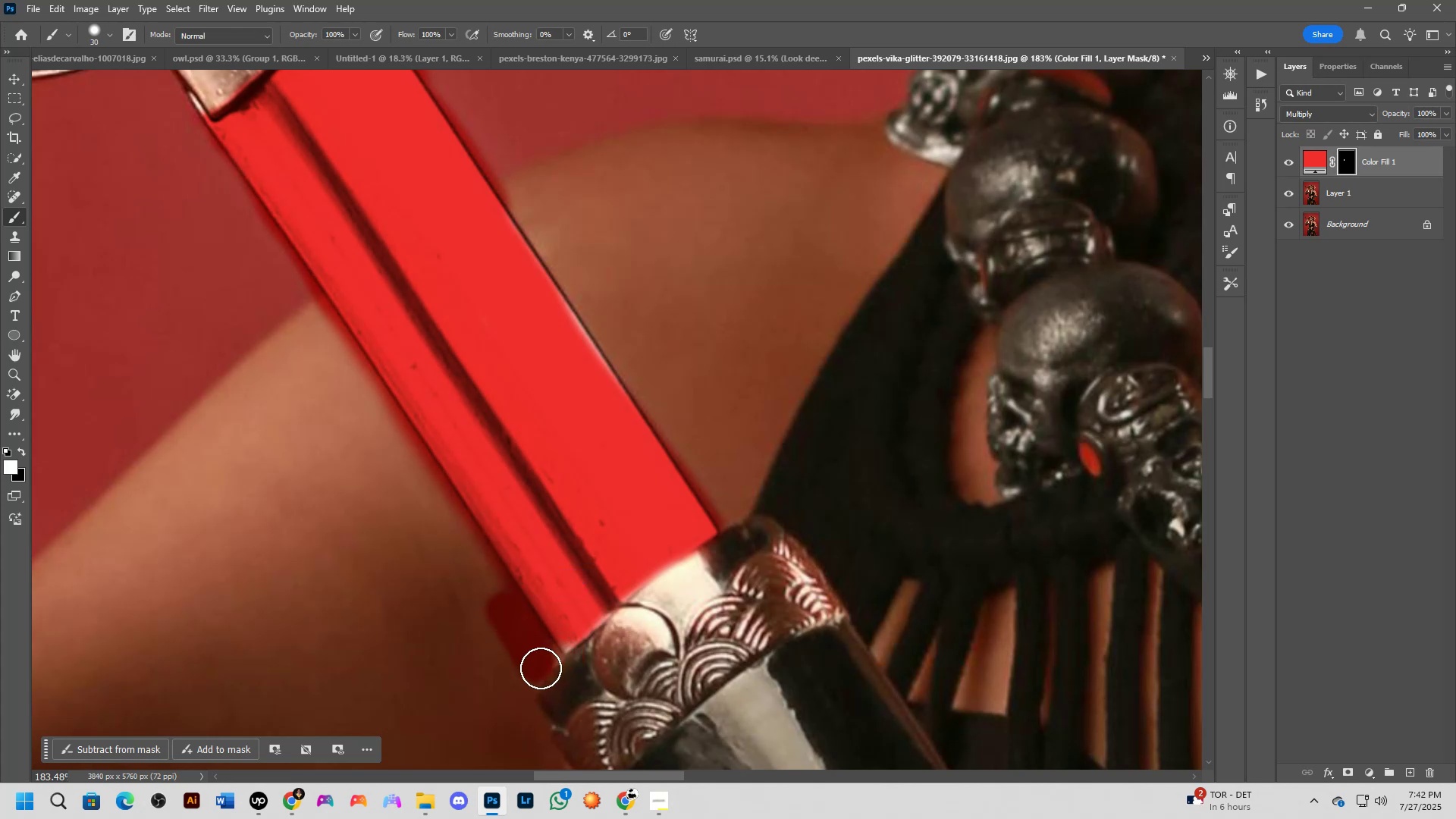 
key(Control+ControlLeft)
 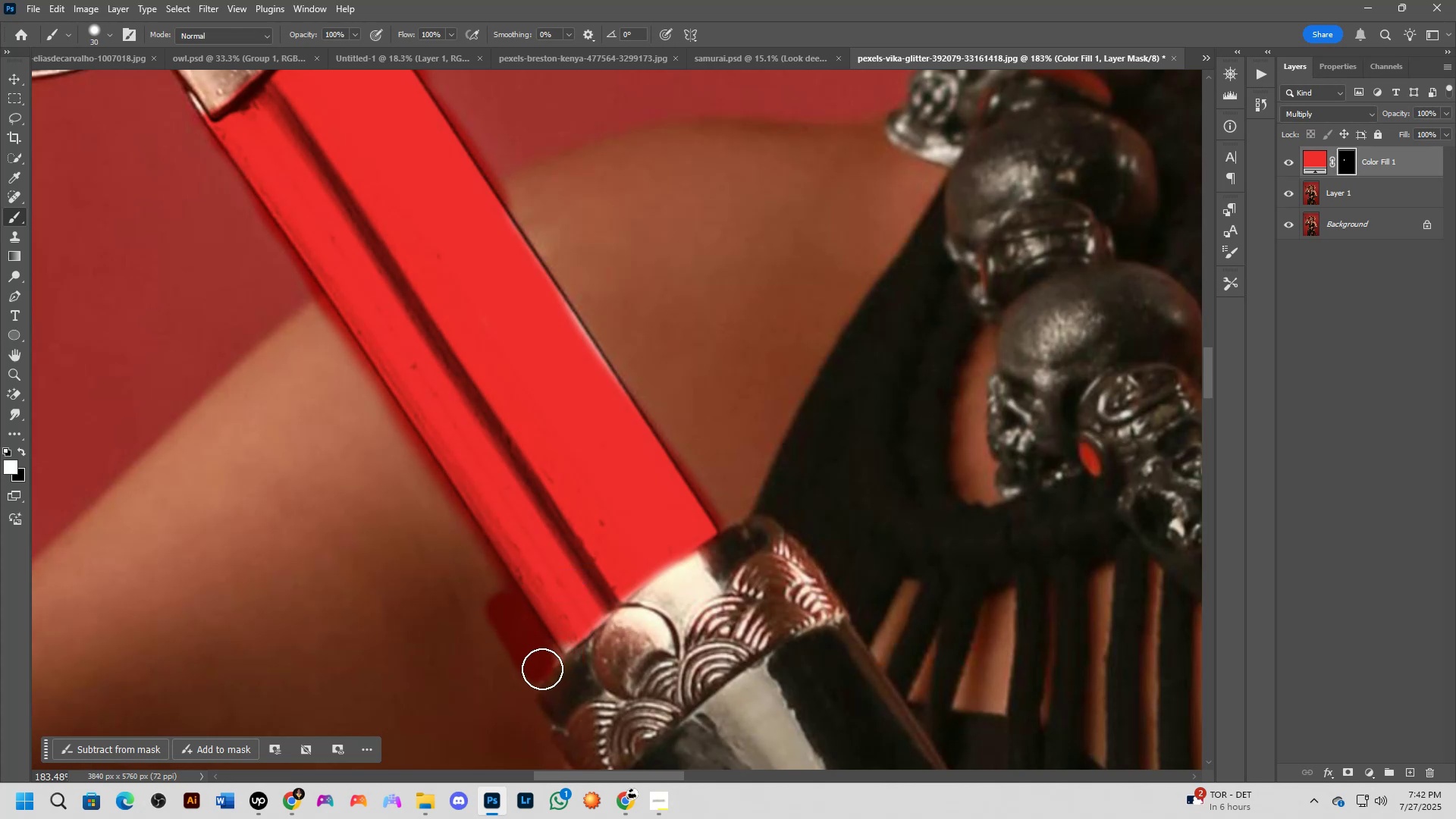 
key(Control+Z)
 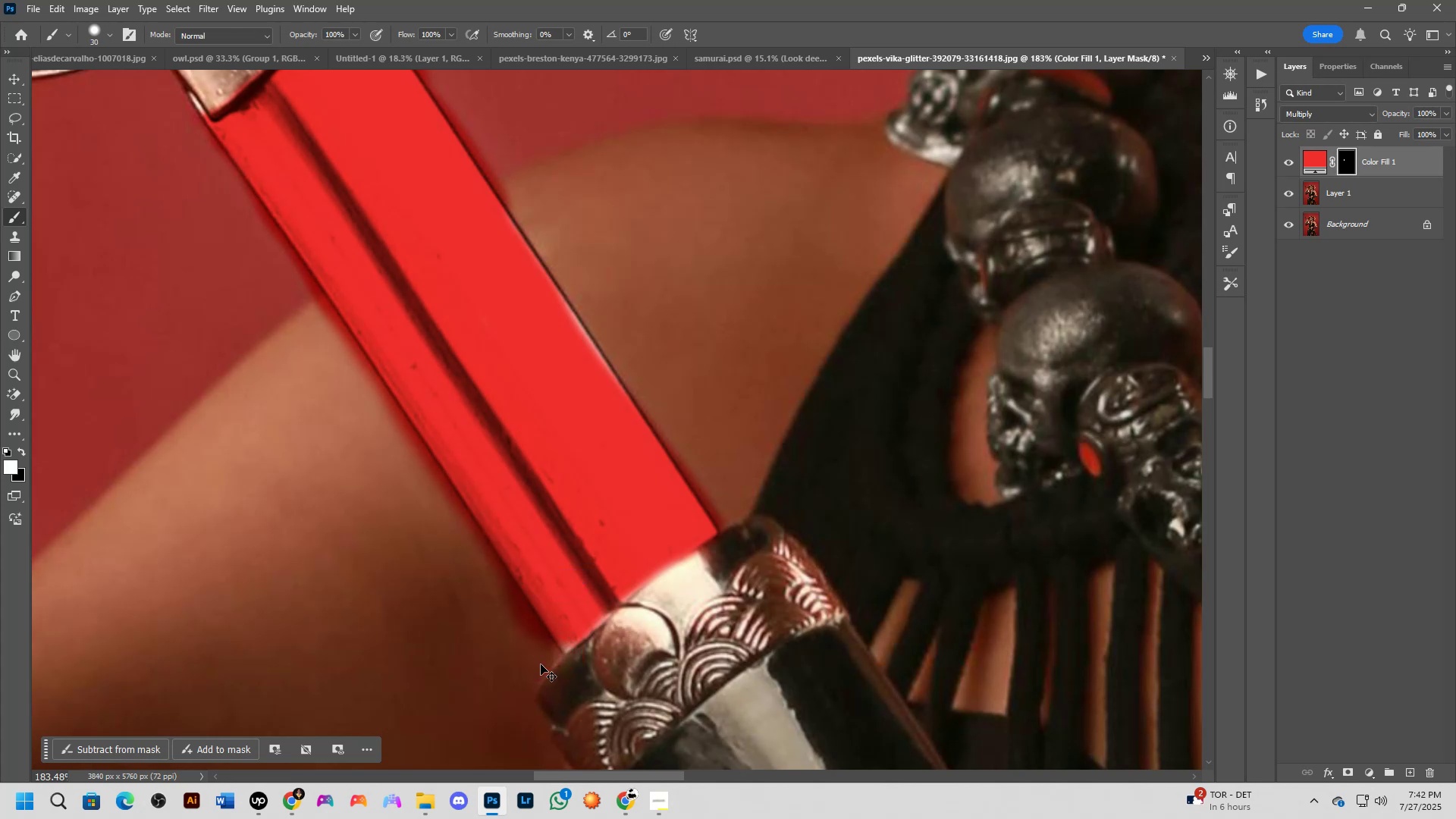 
key(X)
 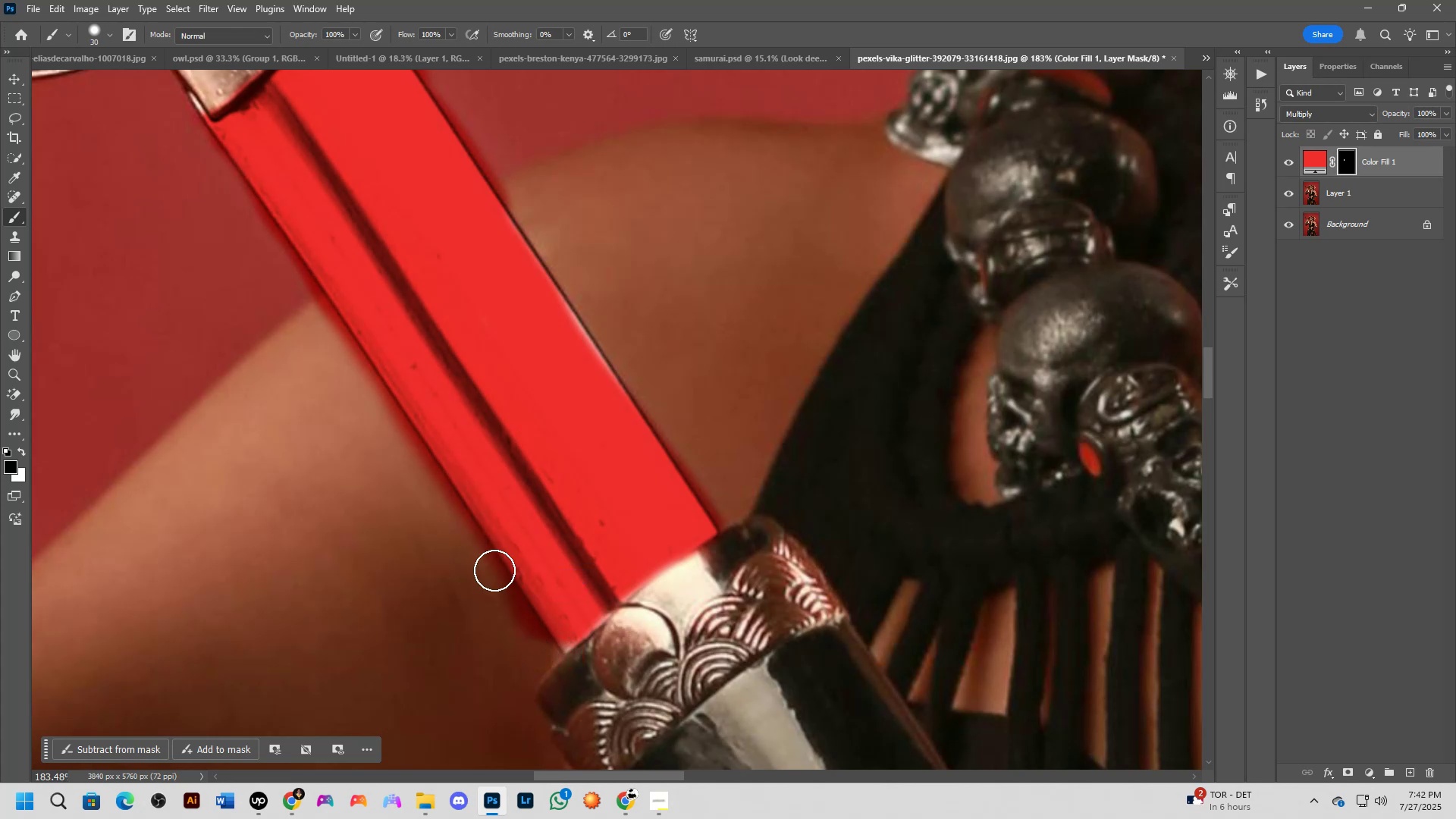 
hold_key(key=ShiftLeft, duration=0.87)
left_click([184, 139])
 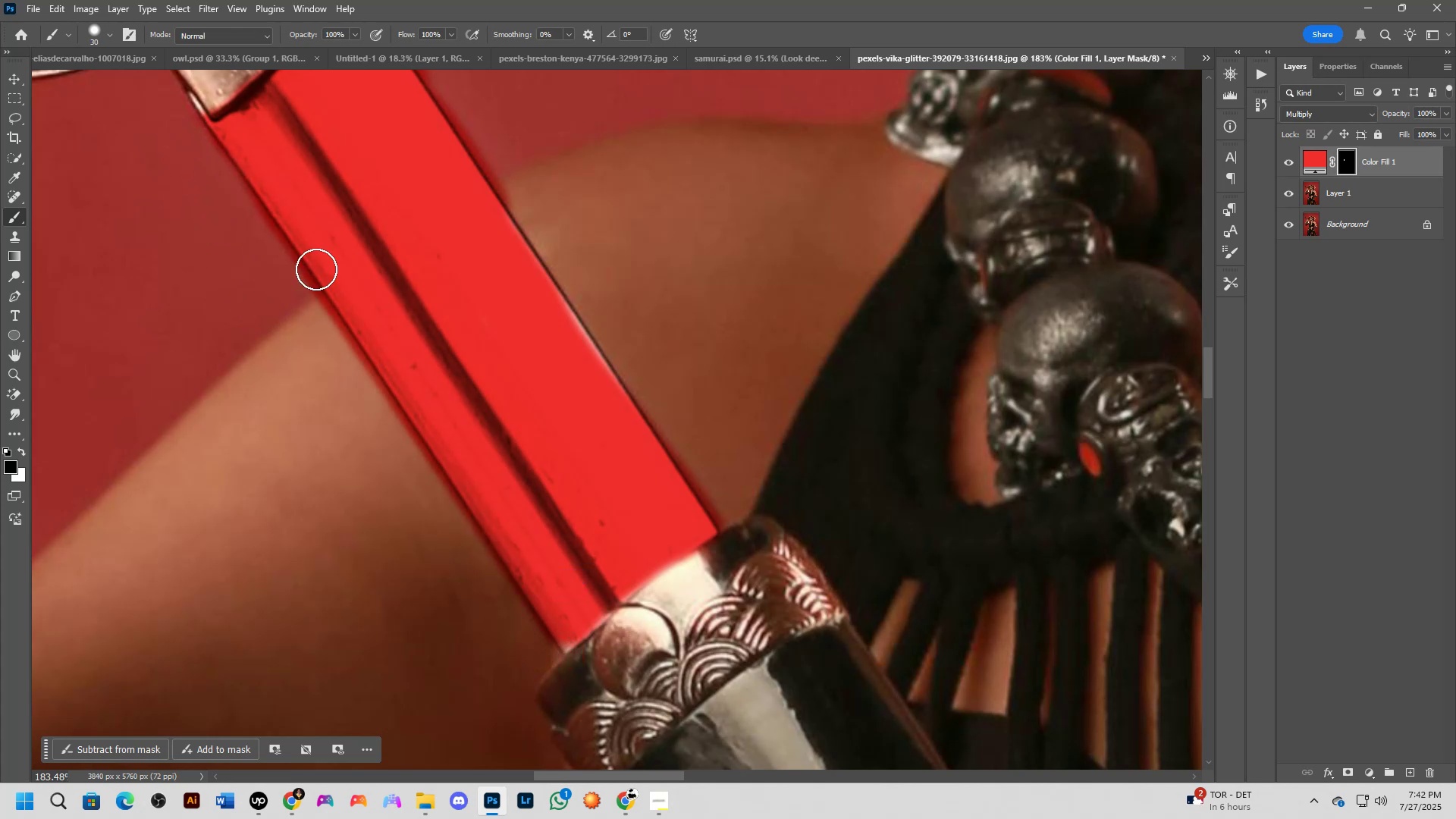 
scroll: coordinate [232, 162], scroll_direction: down, amount: 2.0
 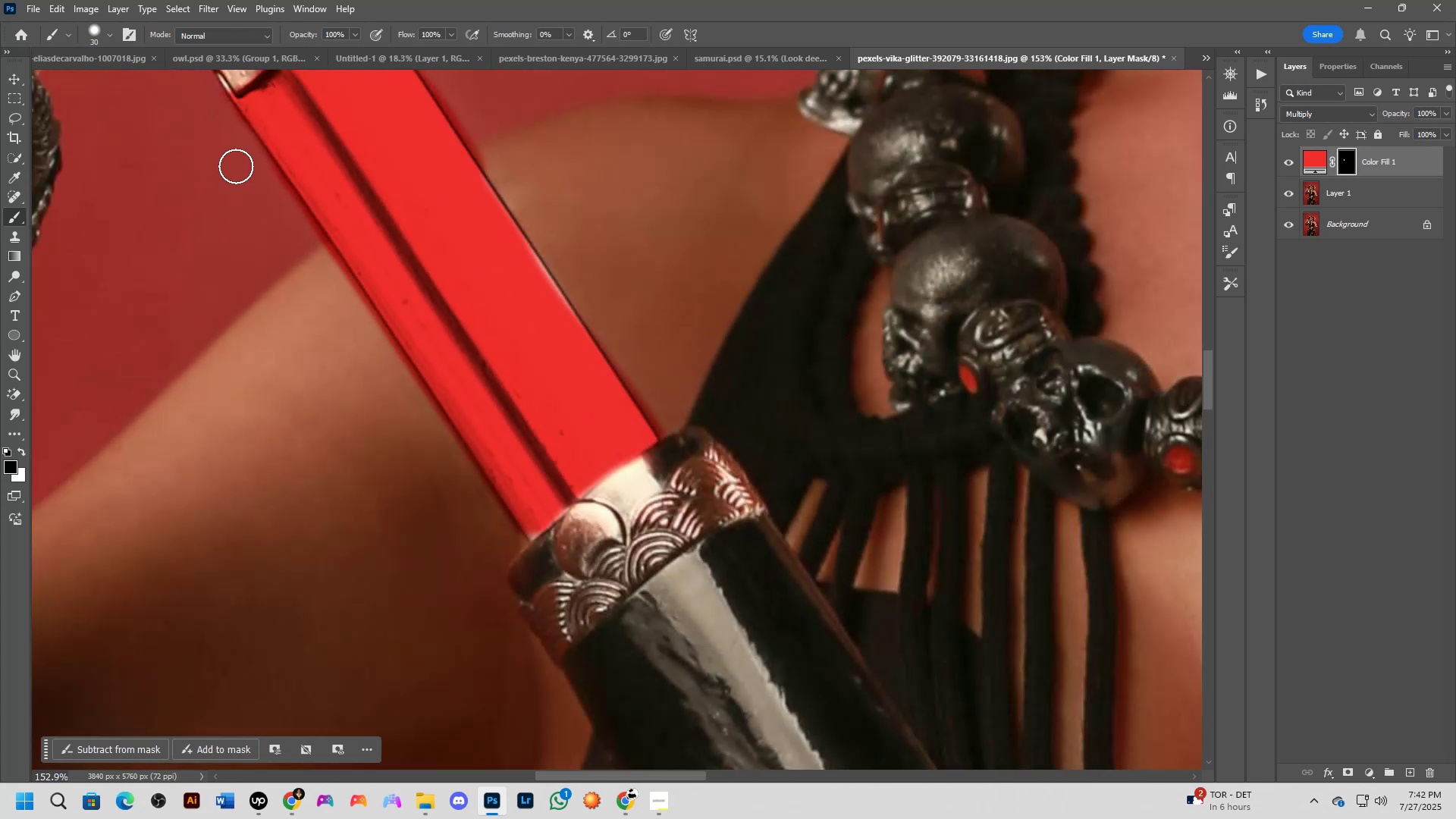 
hold_key(key=Space, duration=0.4)
 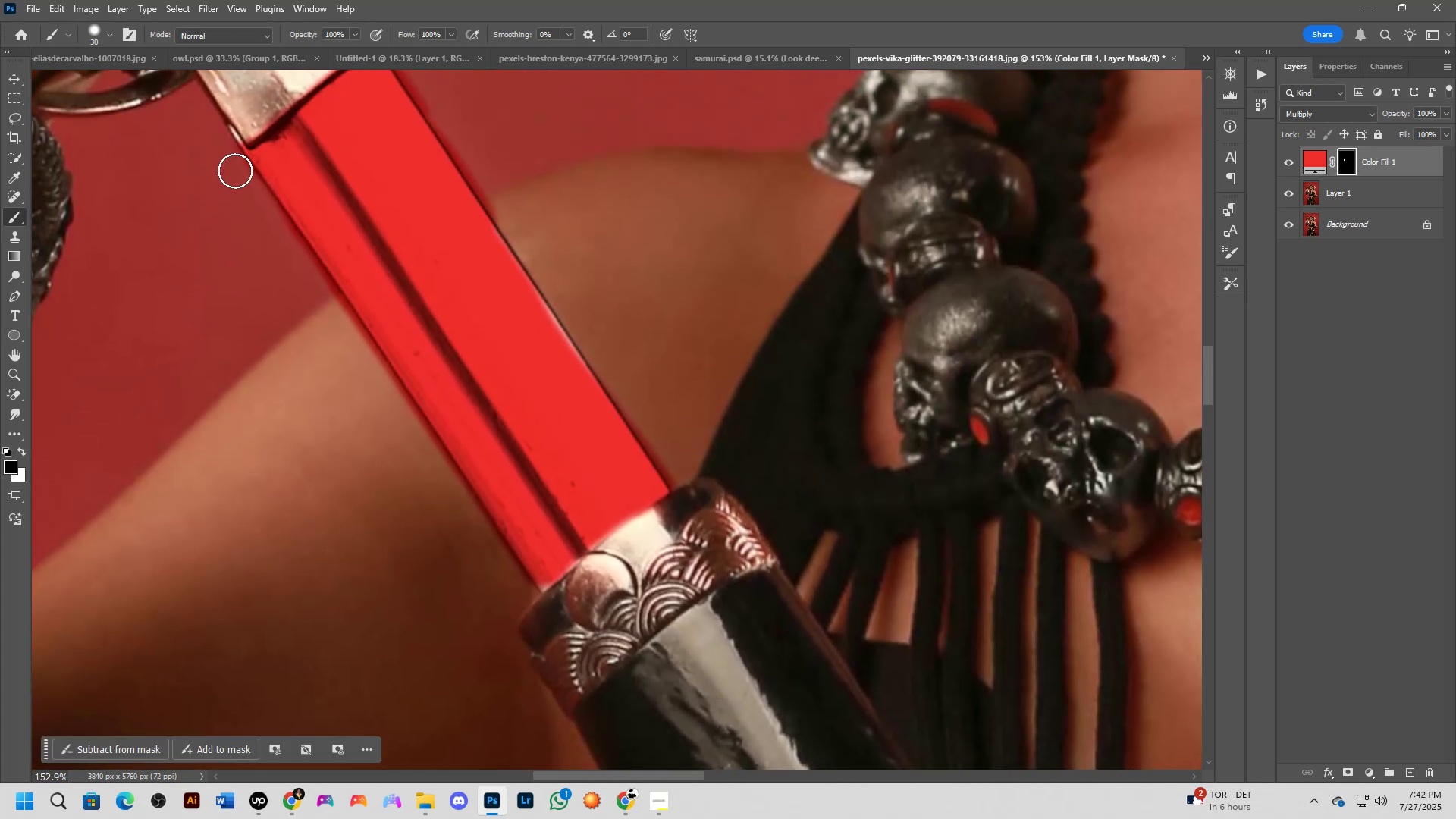 
left_click([235, 171])
 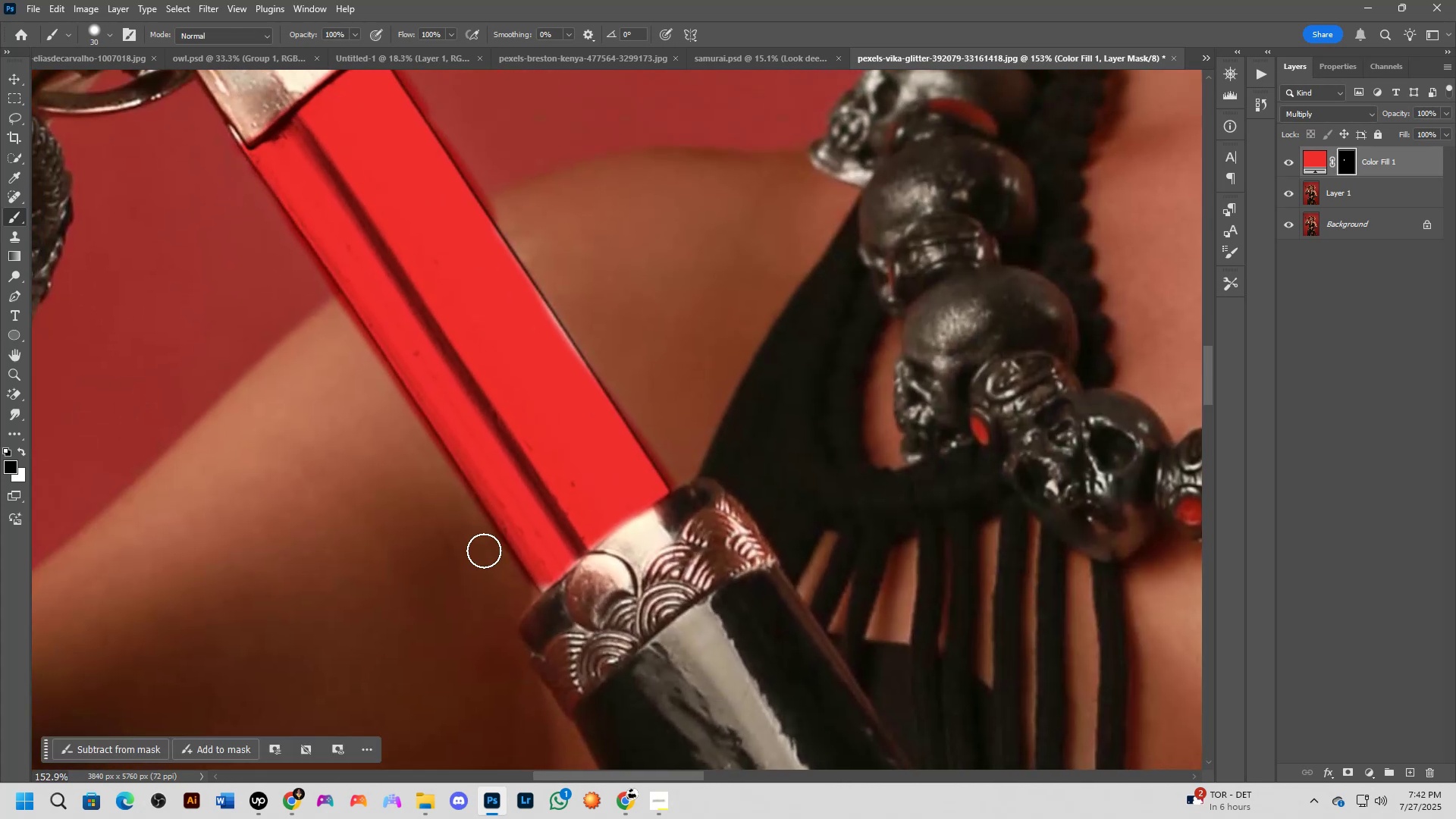 
hold_key(key=ShiftLeft, duration=0.58)
left_click([524, 607])
 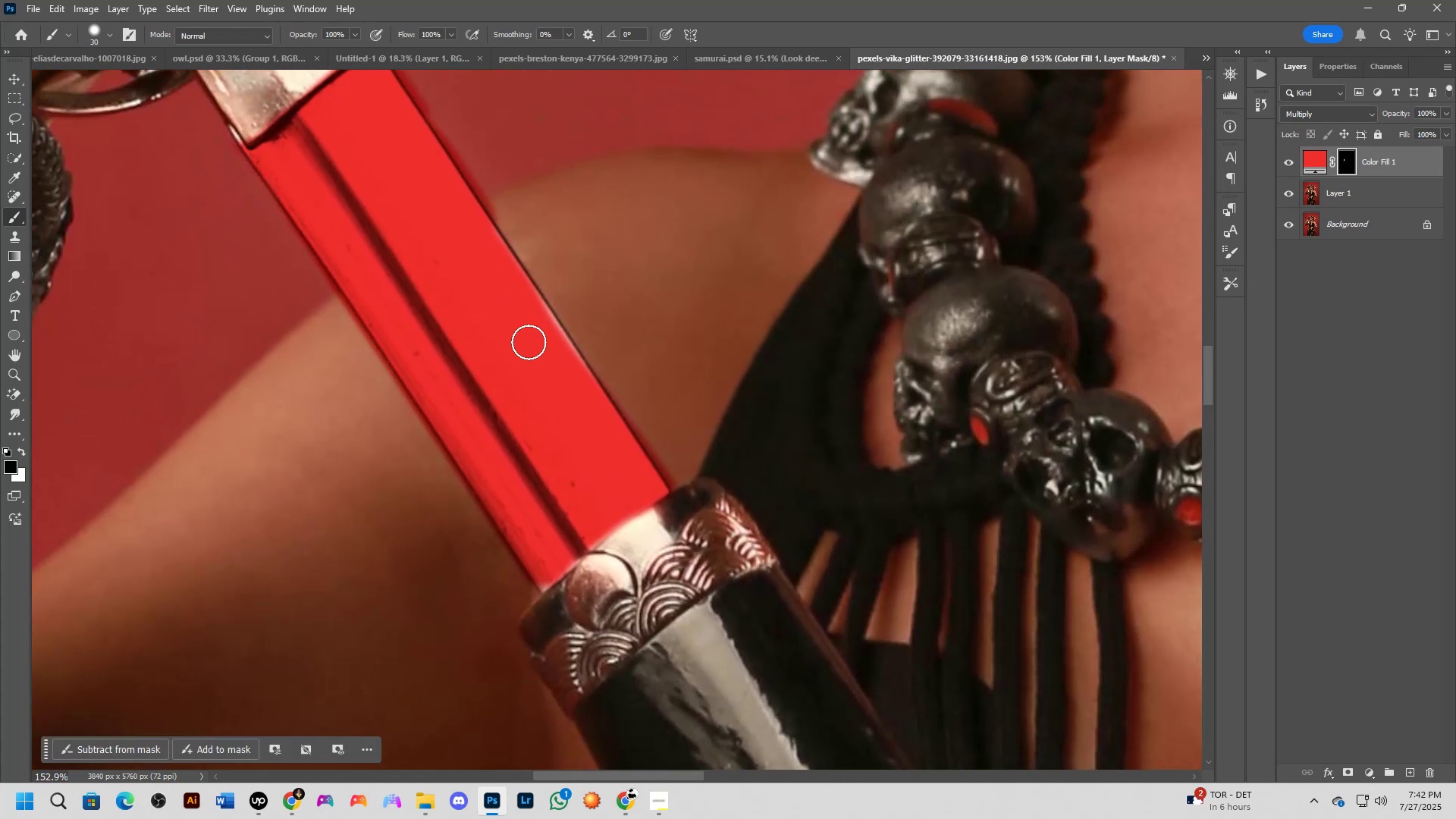 
hold_key(key=Space, duration=0.39)
 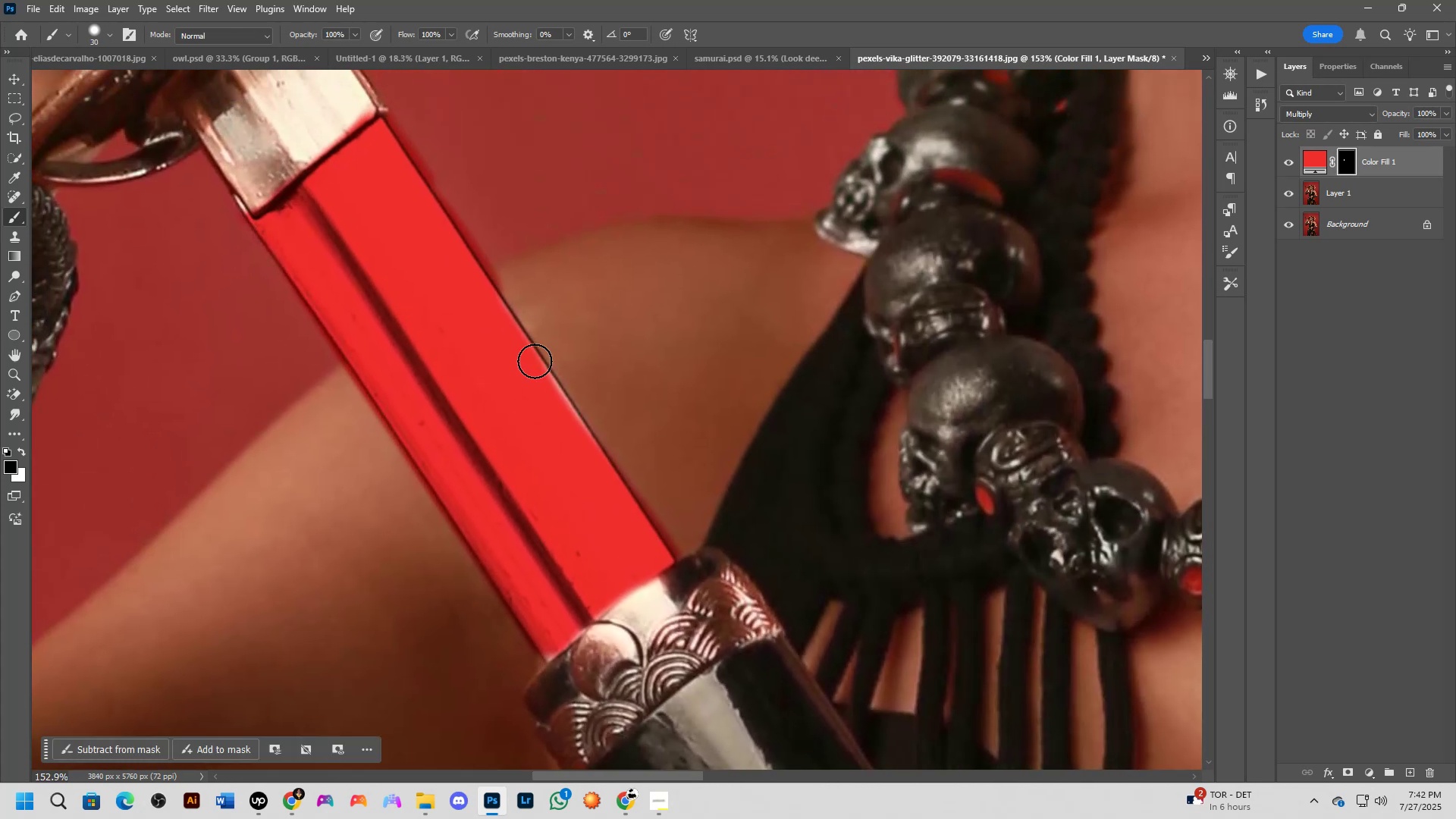 
scroll: coordinate [534, 360], scroll_direction: up, amount: 2.0
 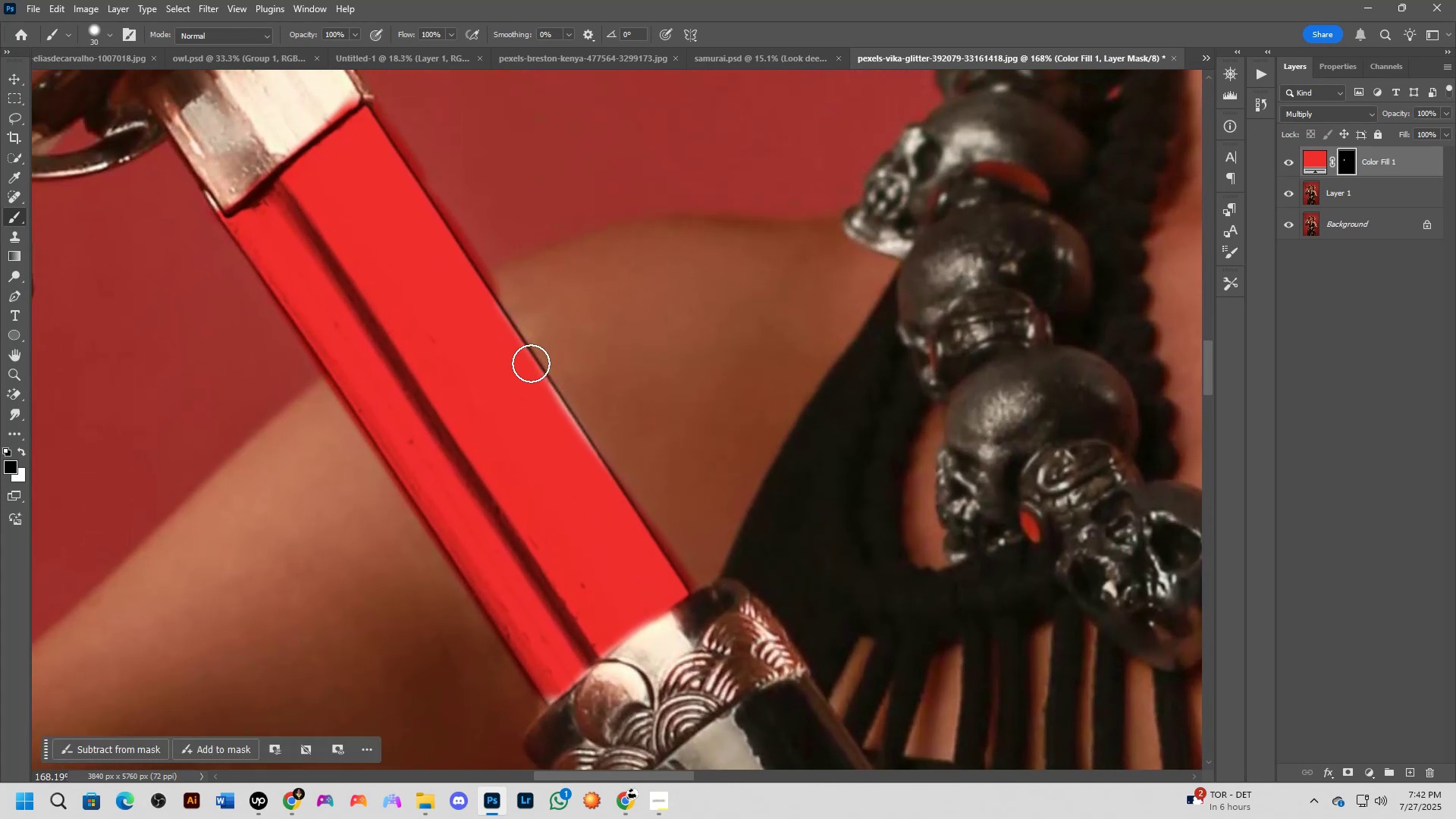 
hold_key(key=AltLeft, duration=0.33)
 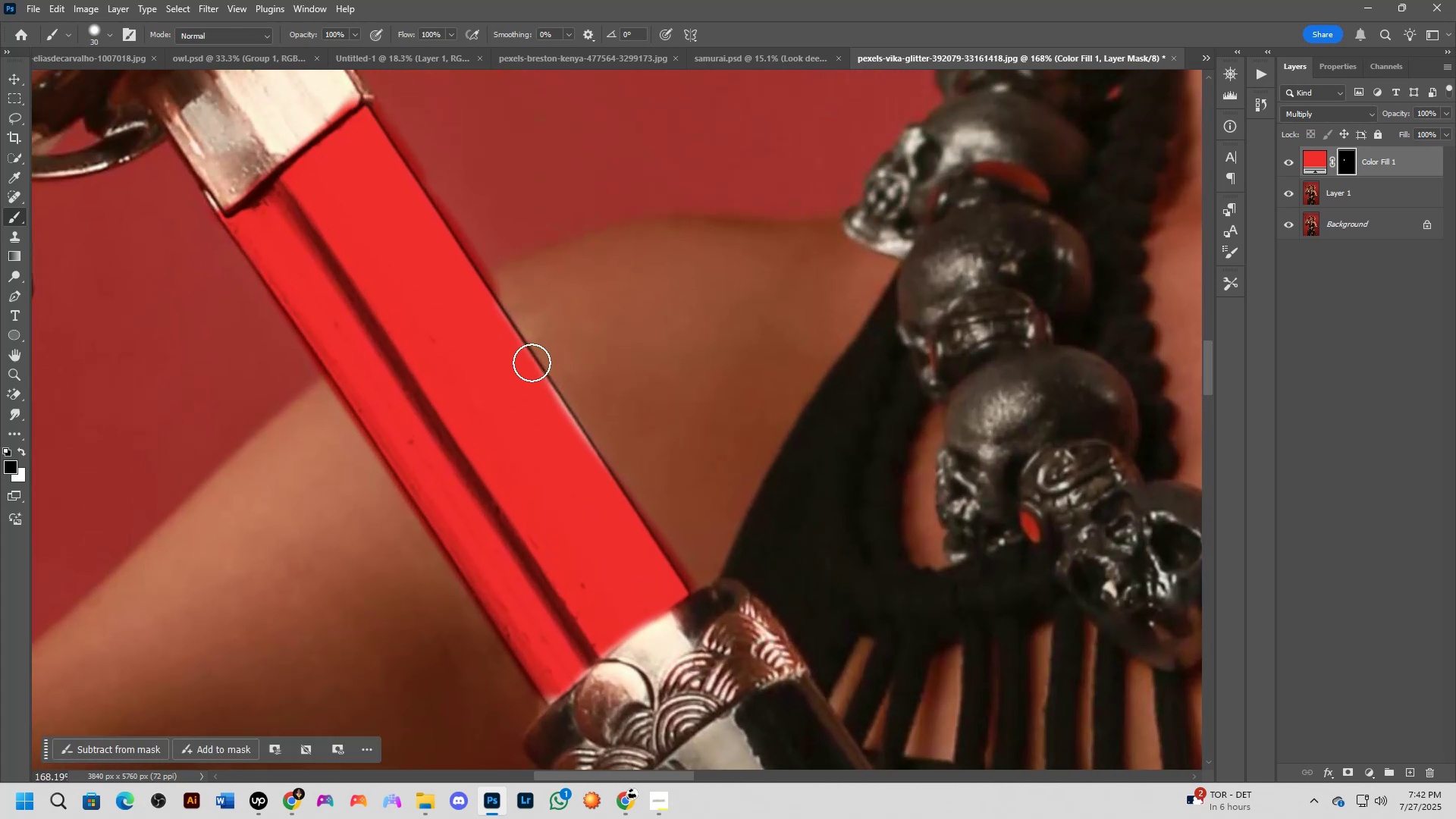 
key(X)
 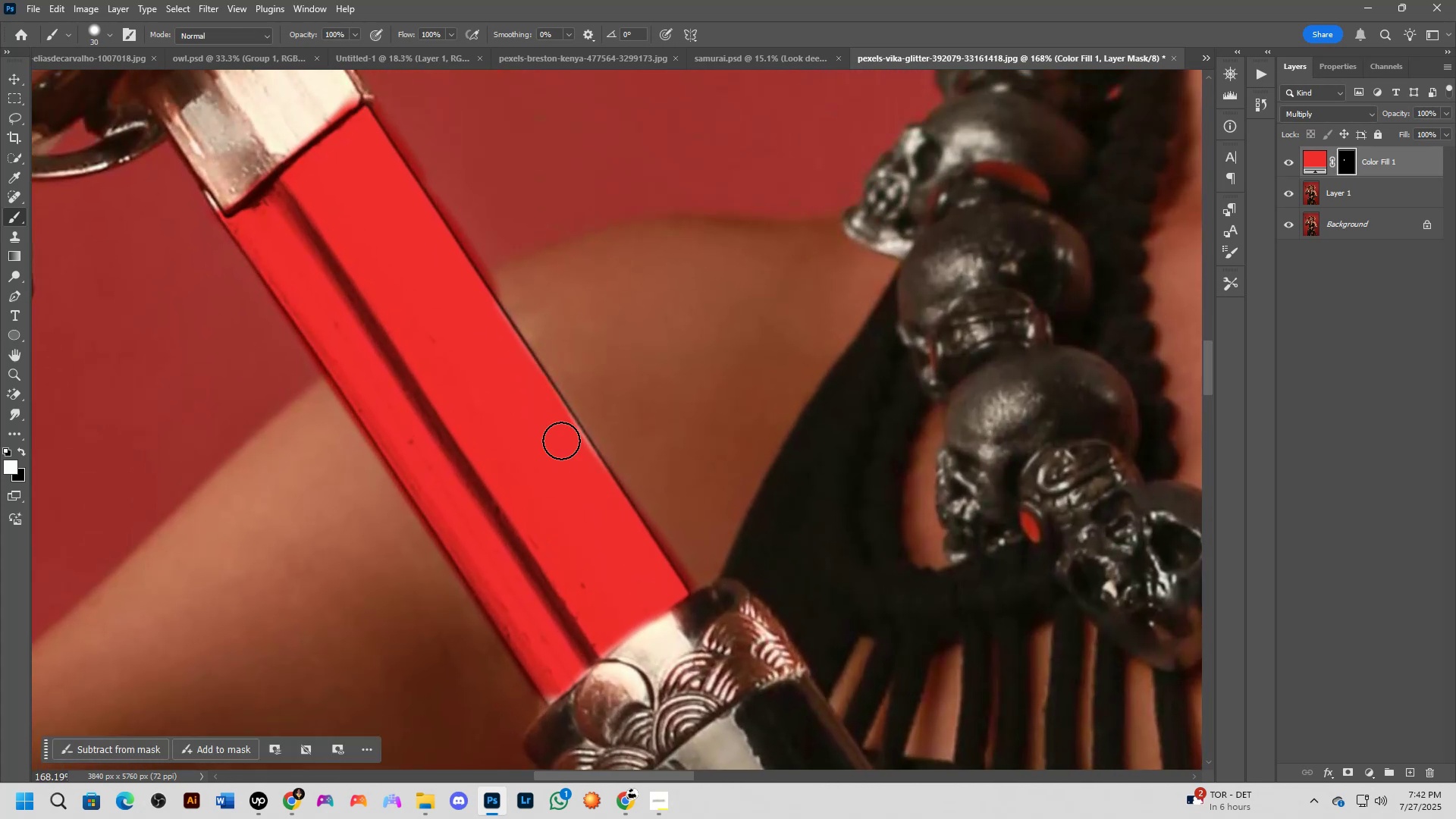 
hold_key(key=Space, duration=0.42)
 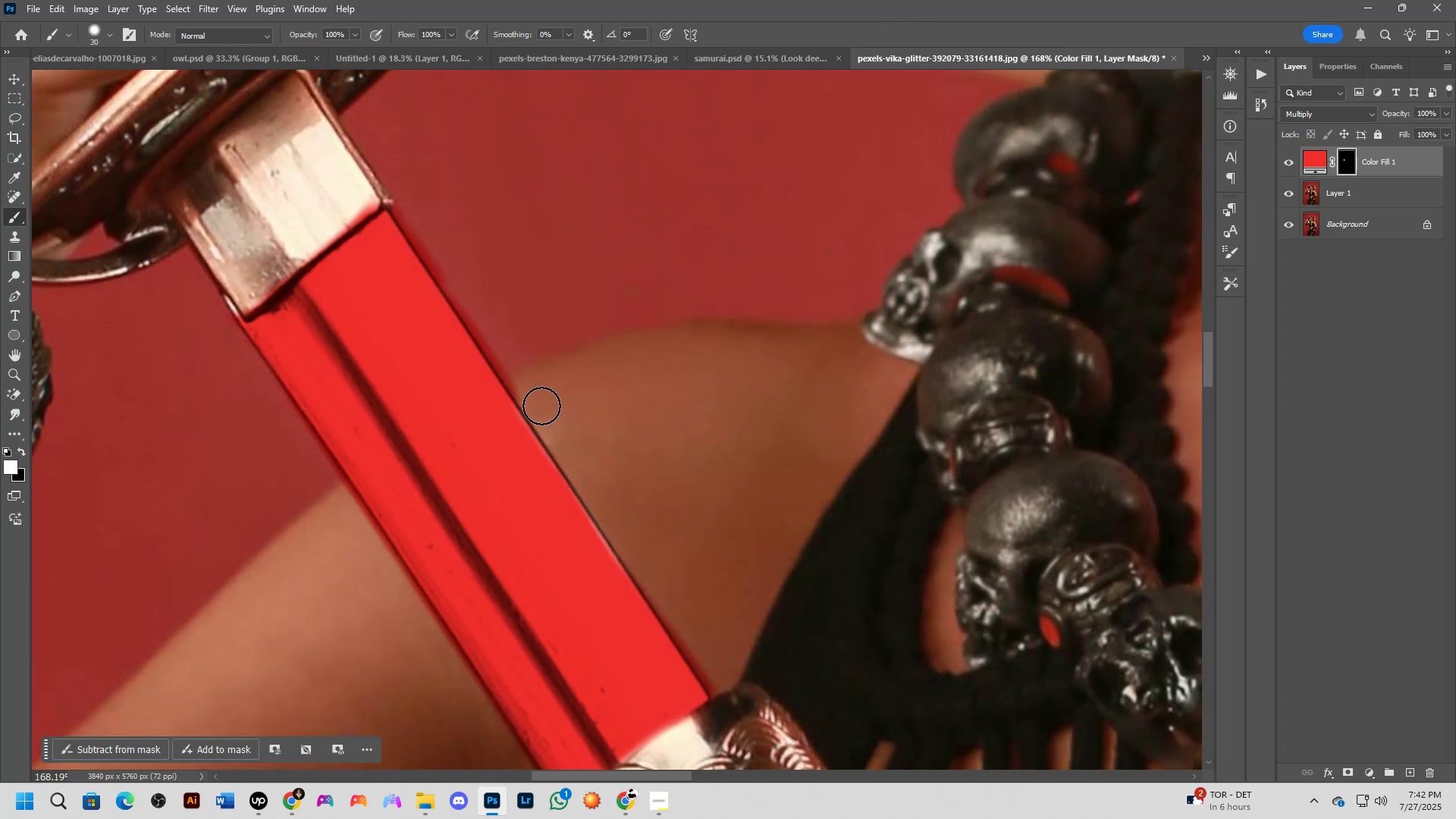 
left_click([532, 394])
 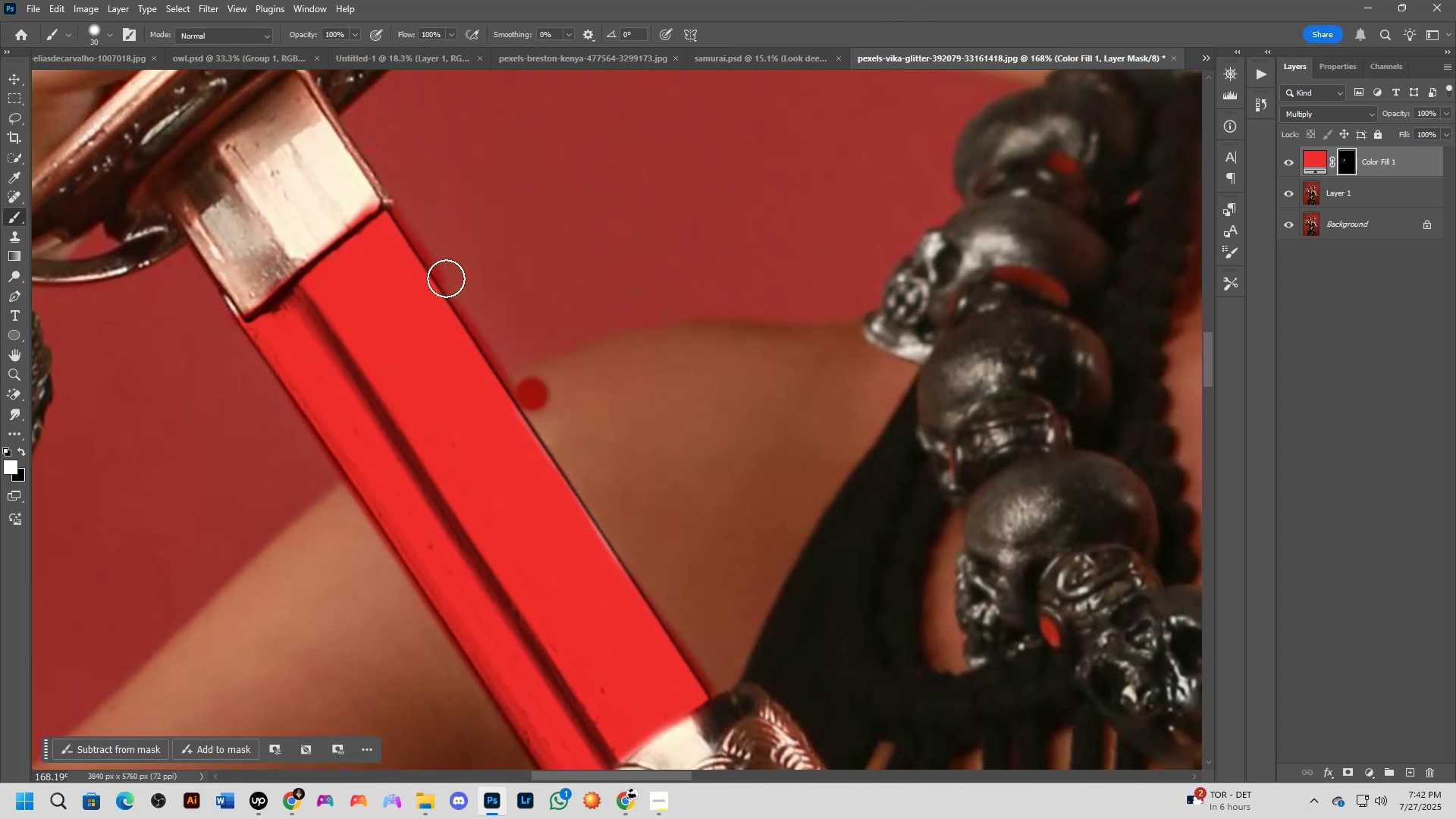 
key(Control+ControlLeft)
 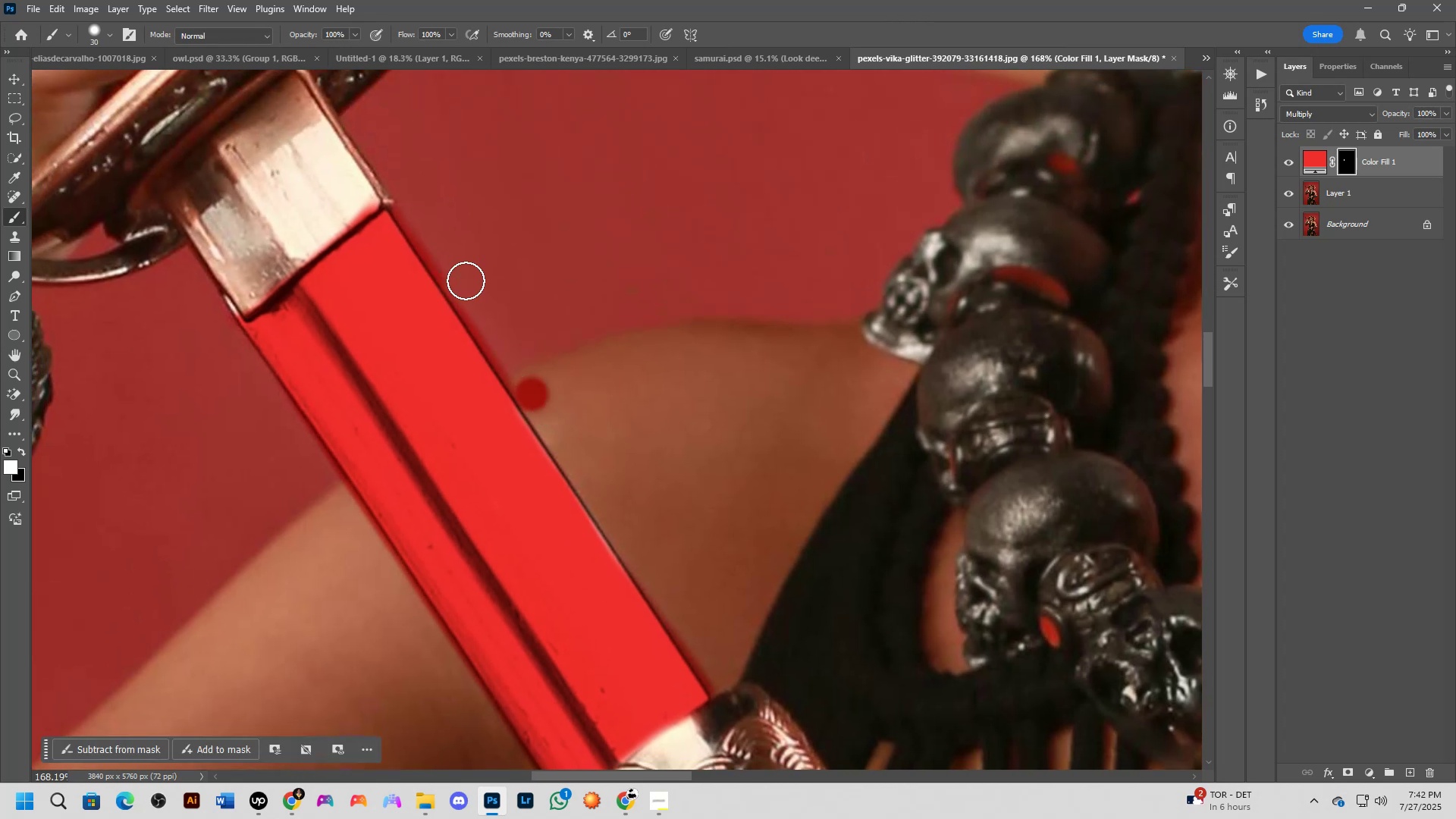 
key(Control+Z)
 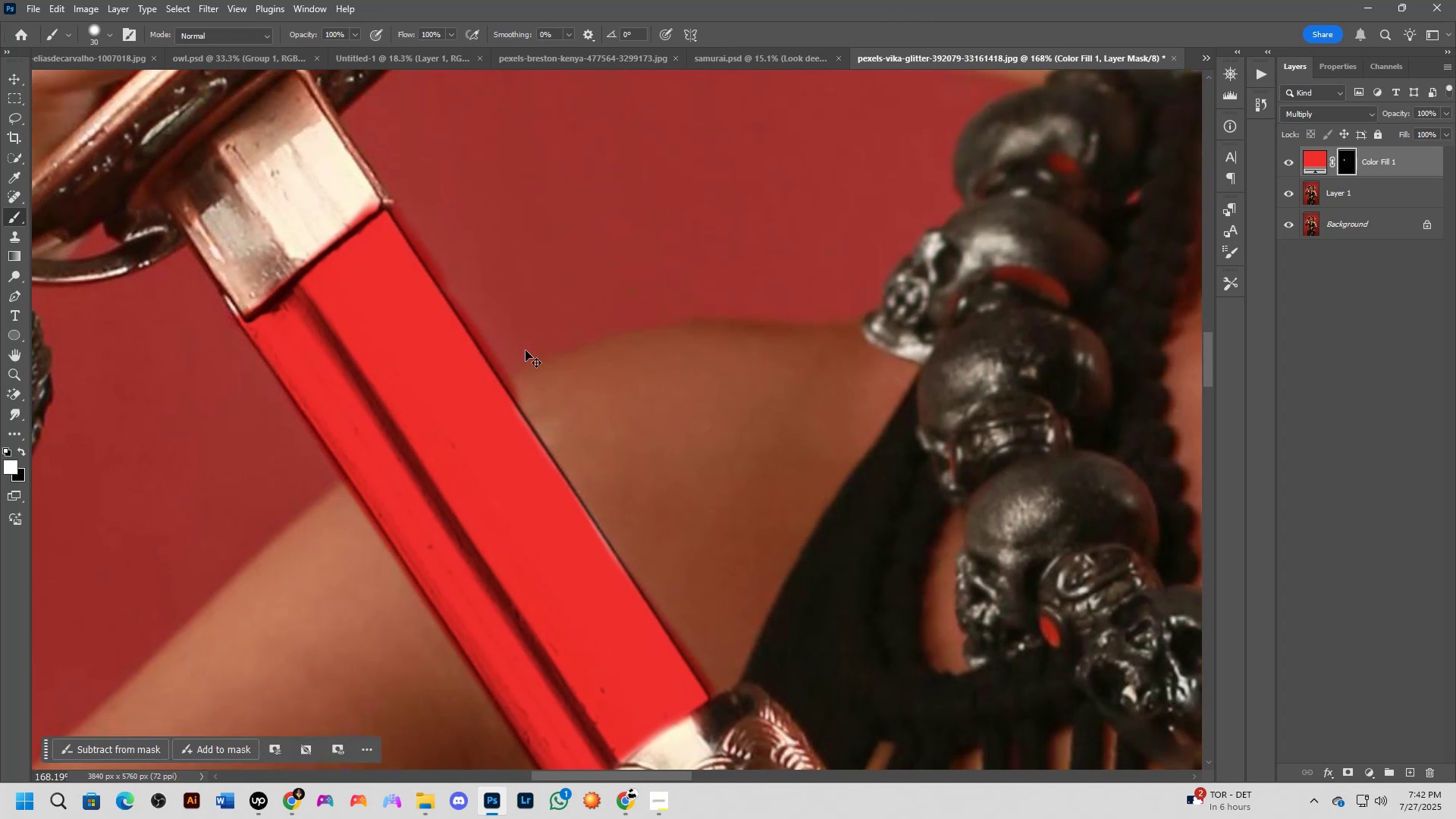 
key(X)
 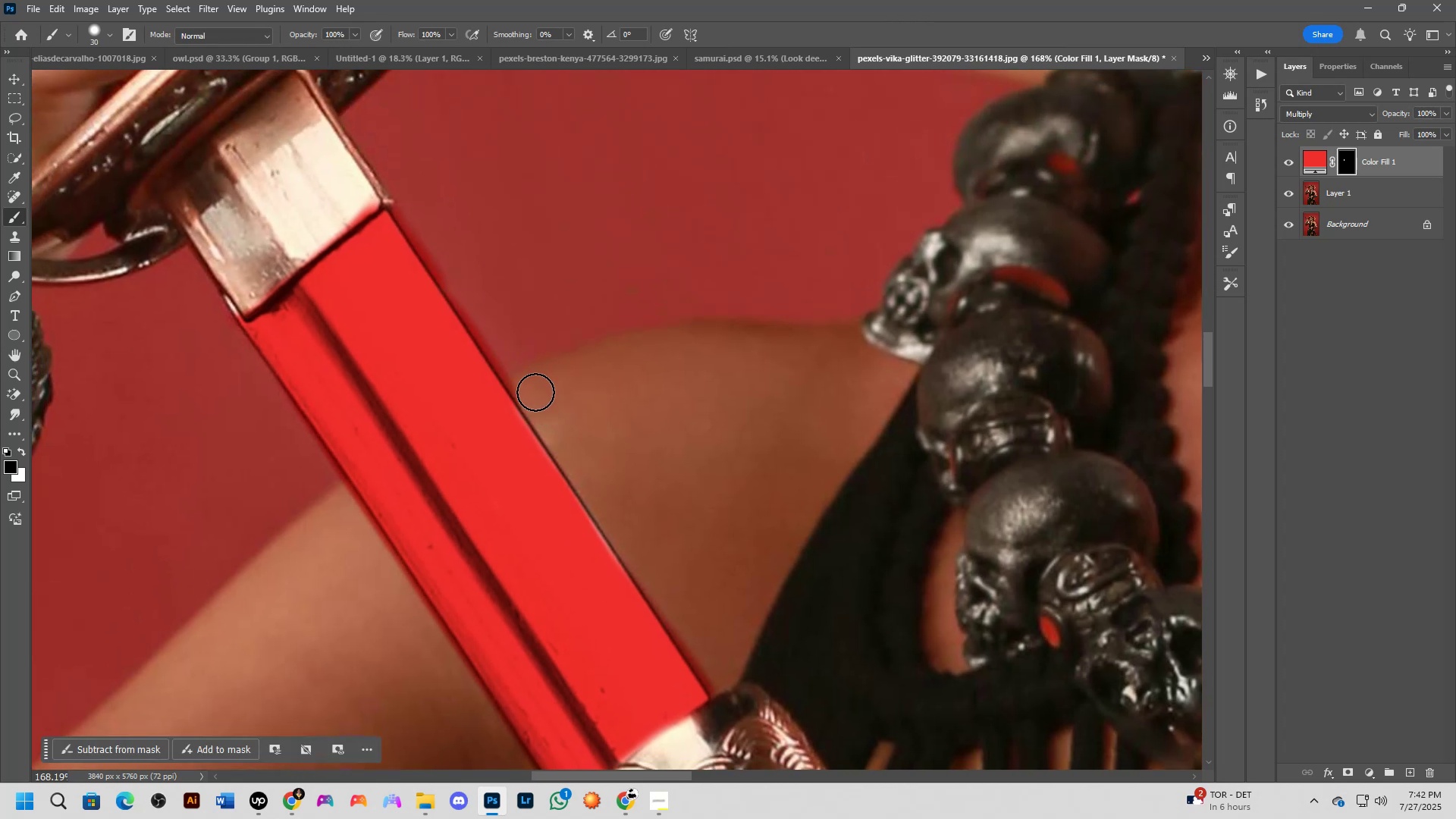 
hold_key(key=ShiftLeft, duration=0.4)
left_click([413, 209])
 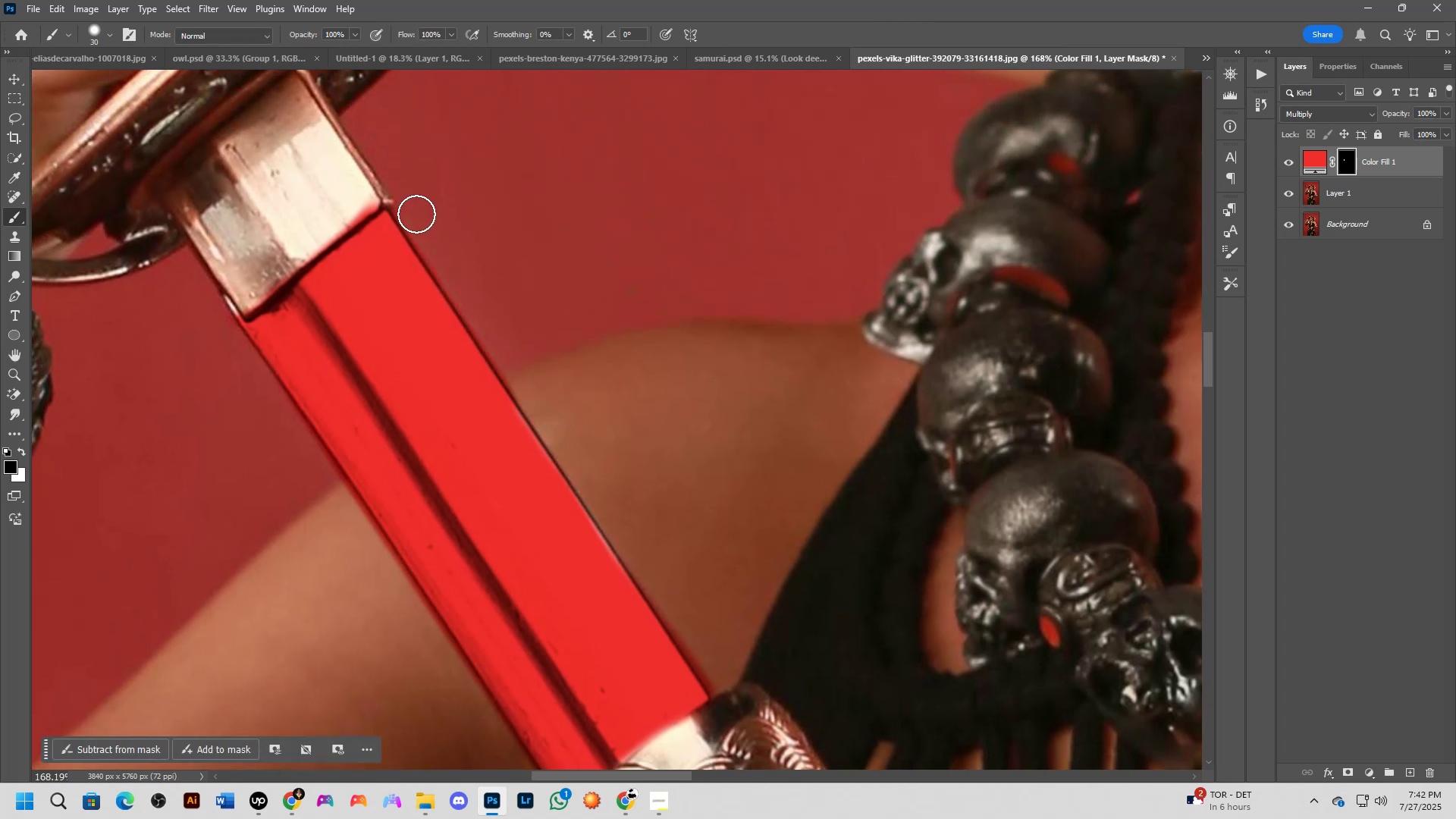 
key(Shift+ShiftLeft)
 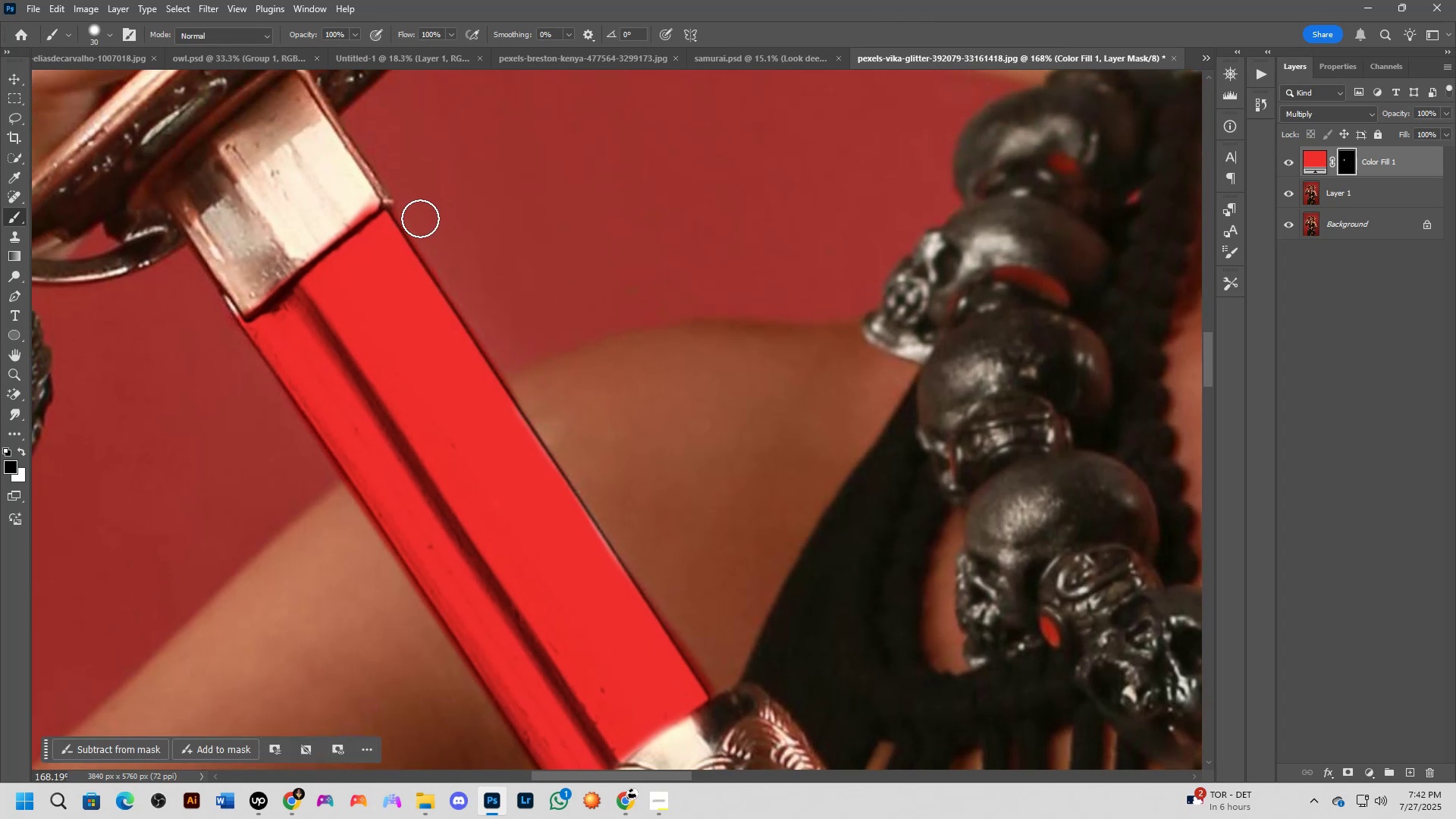 
scroll: coordinate [549, 417], scroll_direction: none, amount: 0.0
 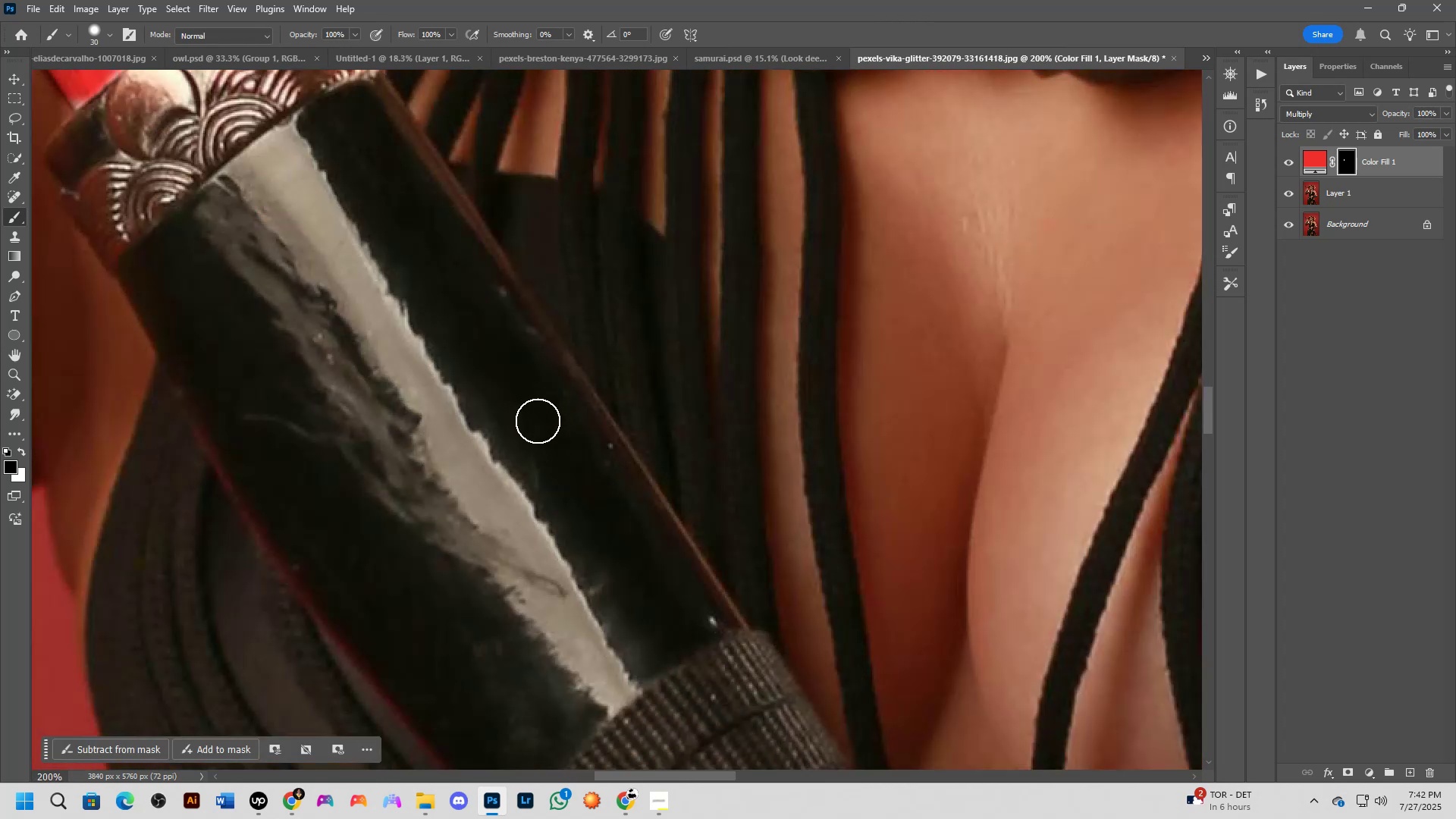 
key(Shift+ShiftLeft)
 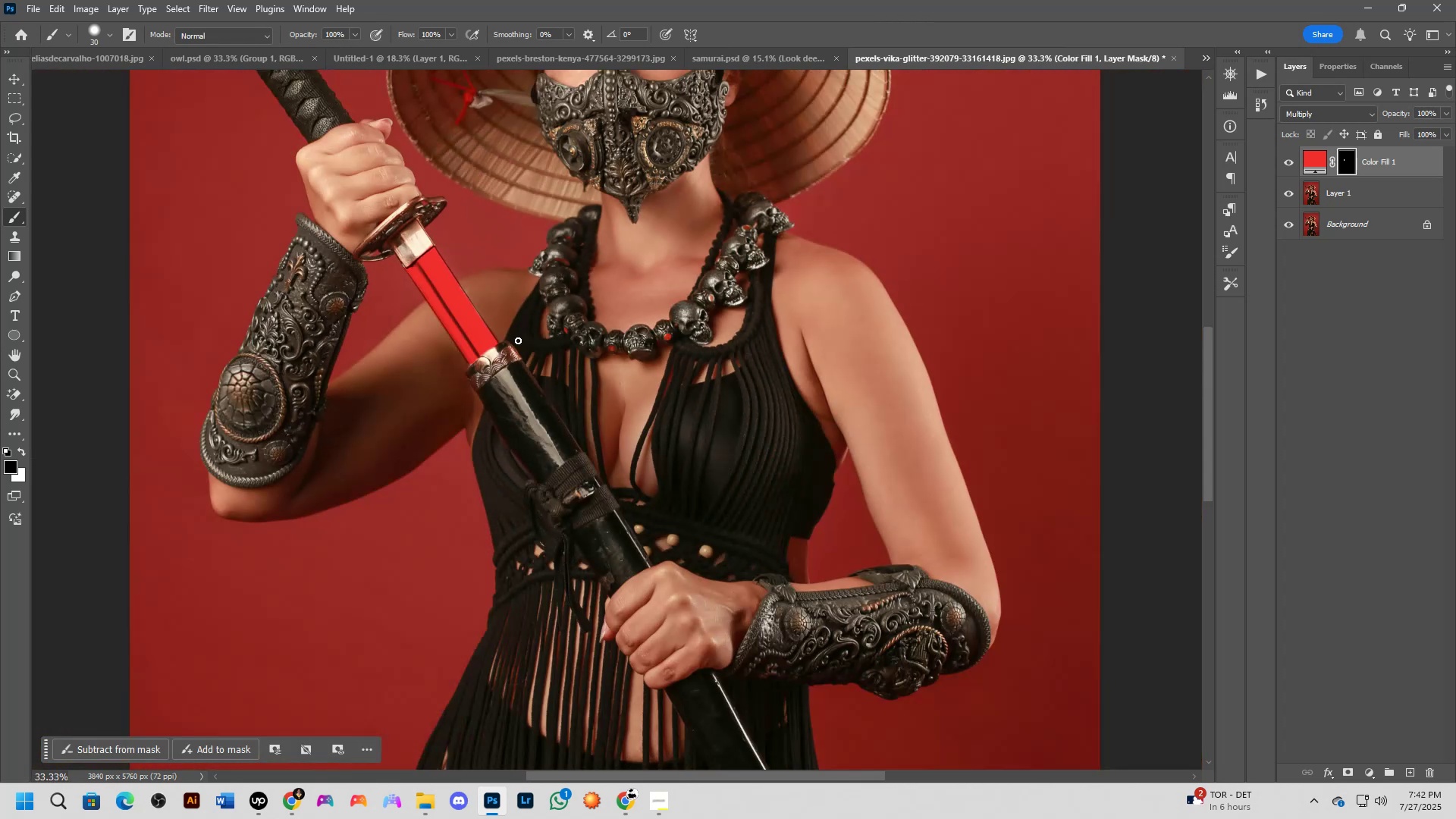 
key(Shift+ShiftLeft)
 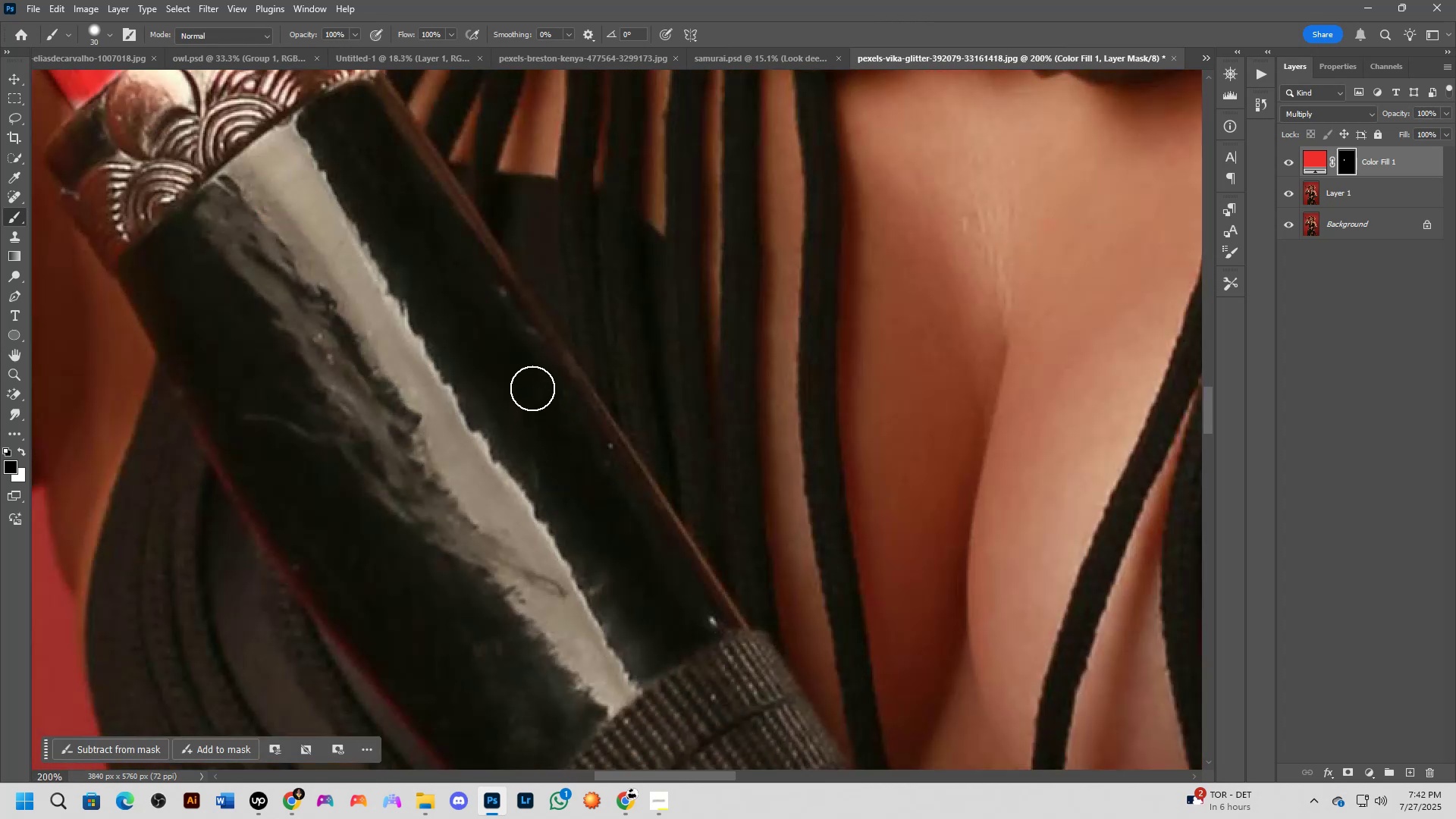 
wait(6.72)
 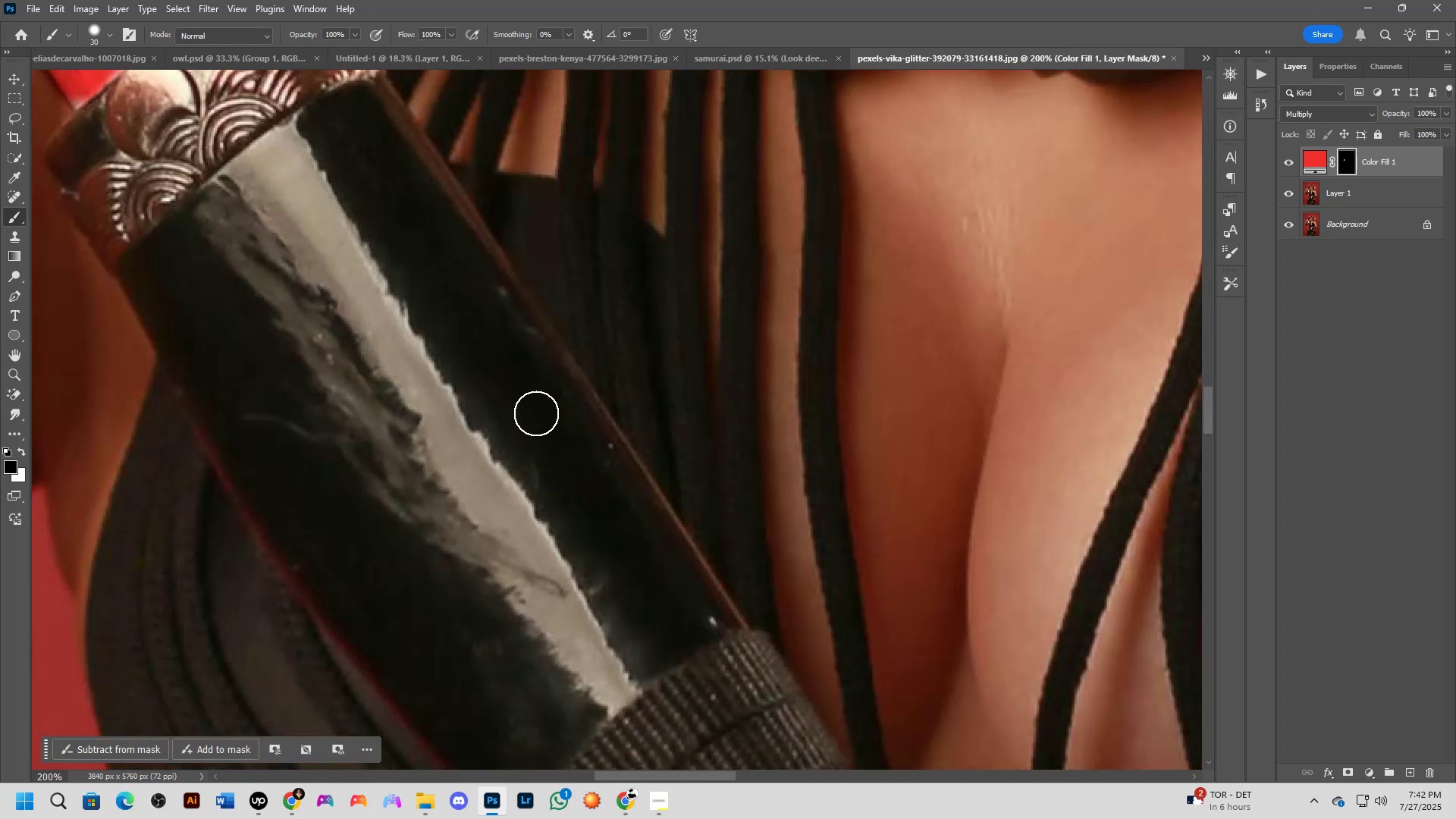 
scroll: coordinate [549, 394], scroll_direction: down, amount: 18.0
 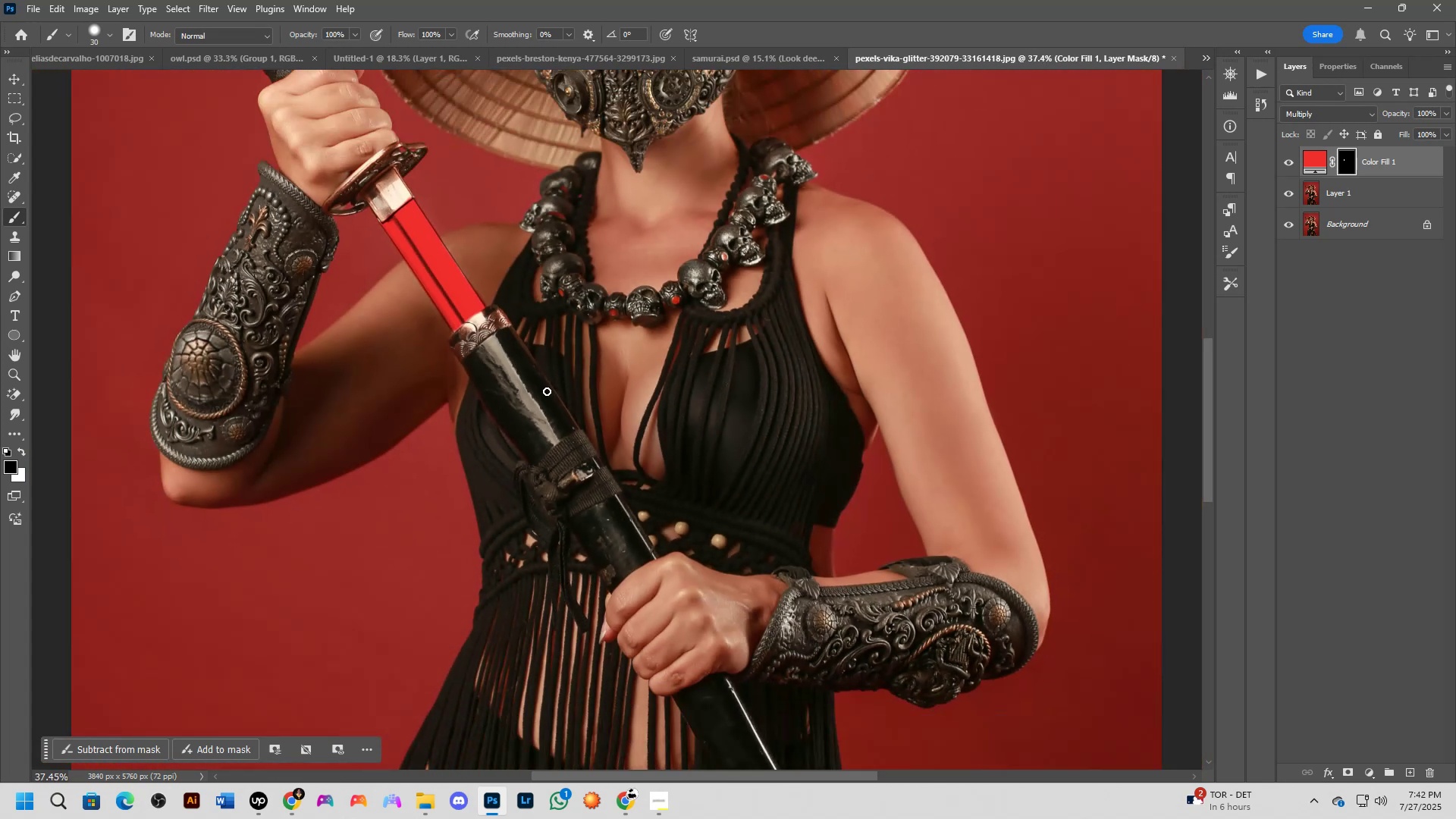 
hold_key(key=Space, duration=0.47)
 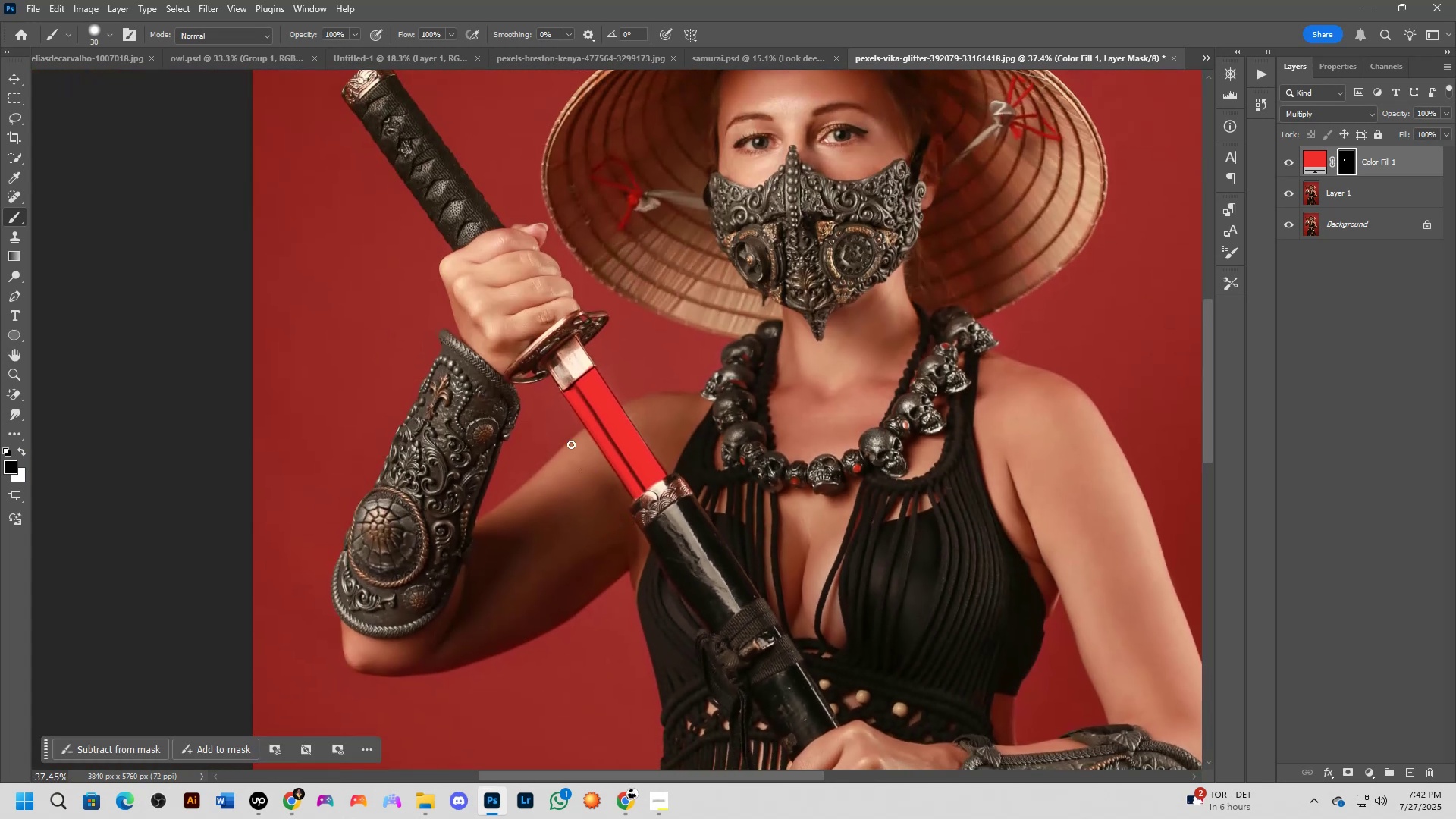 
key(Shift+ShiftLeft)
 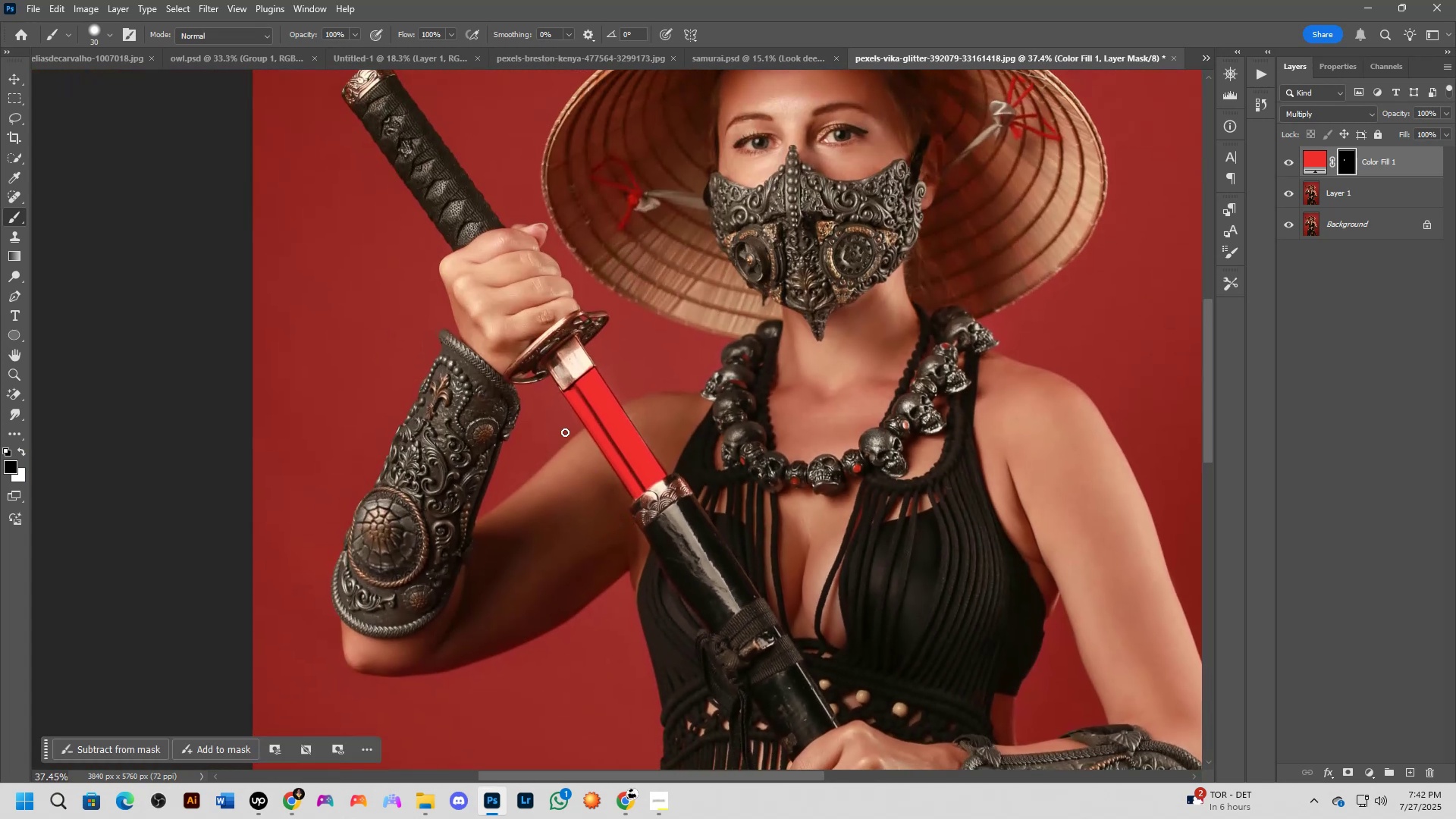 
scroll: coordinate [565, 432], scroll_direction: up, amount: 3.0
 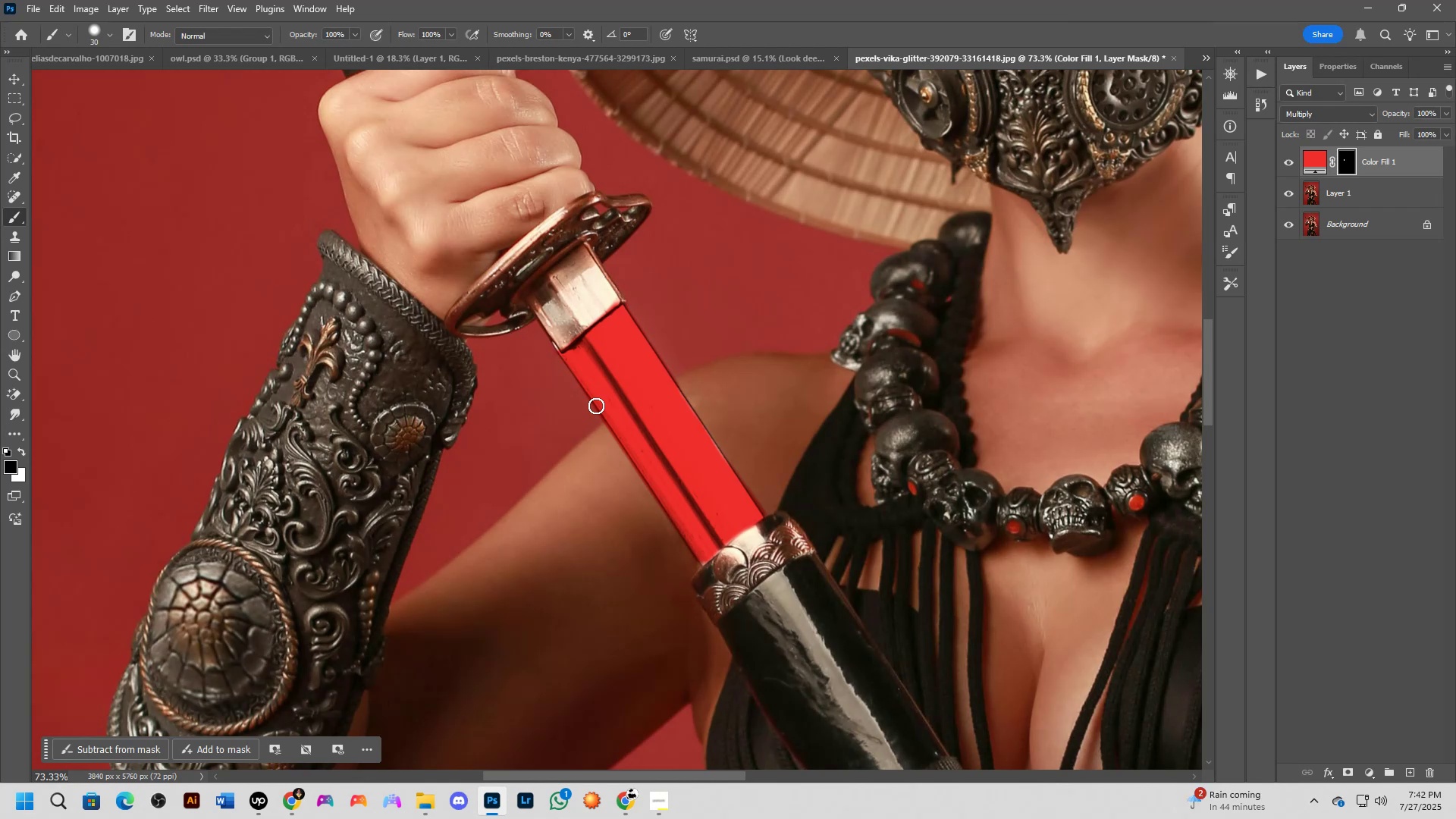 
wait(18.07)
 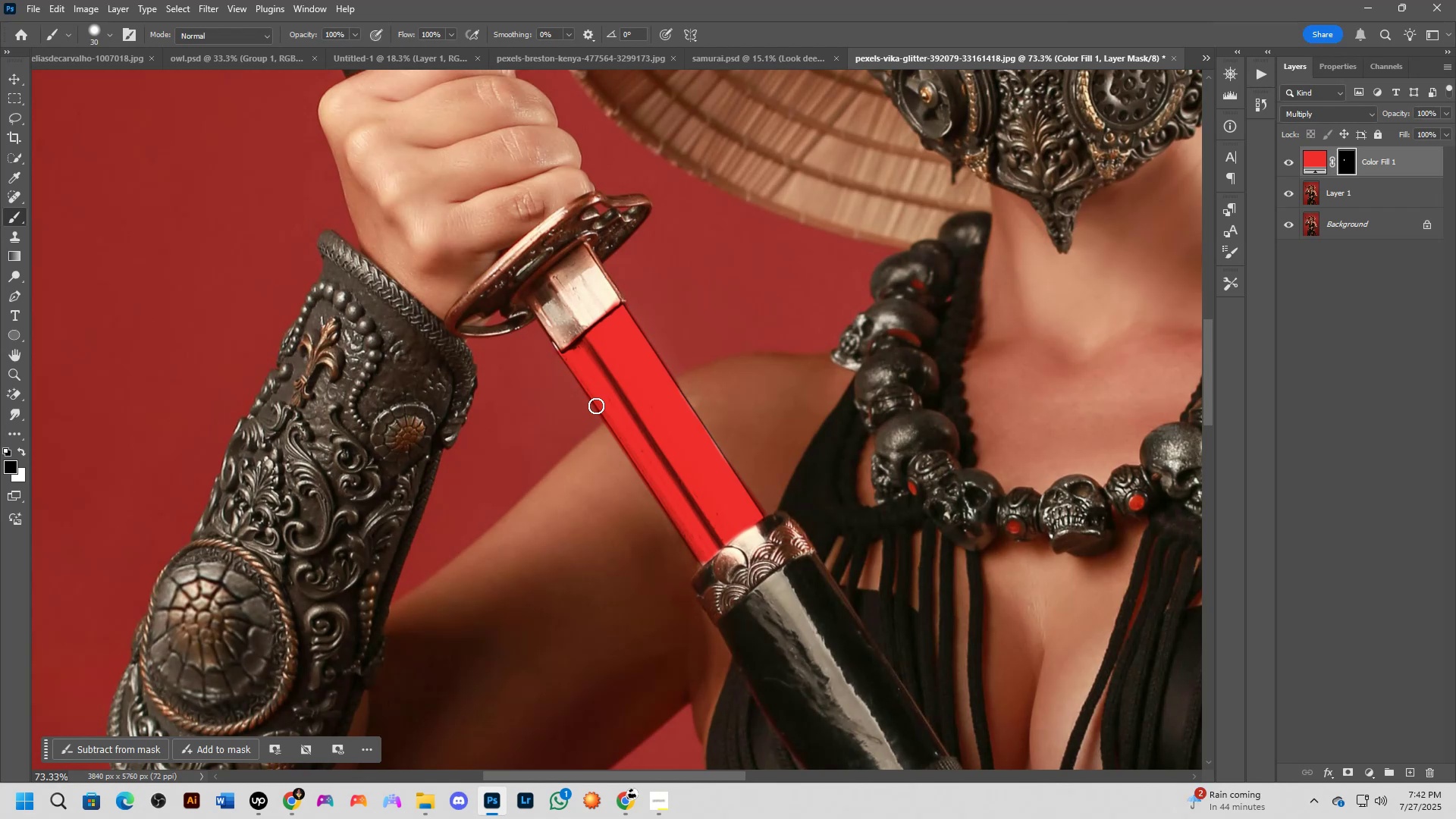 
scroll: coordinate [649, 383], scroll_direction: up, amount: 2.0
 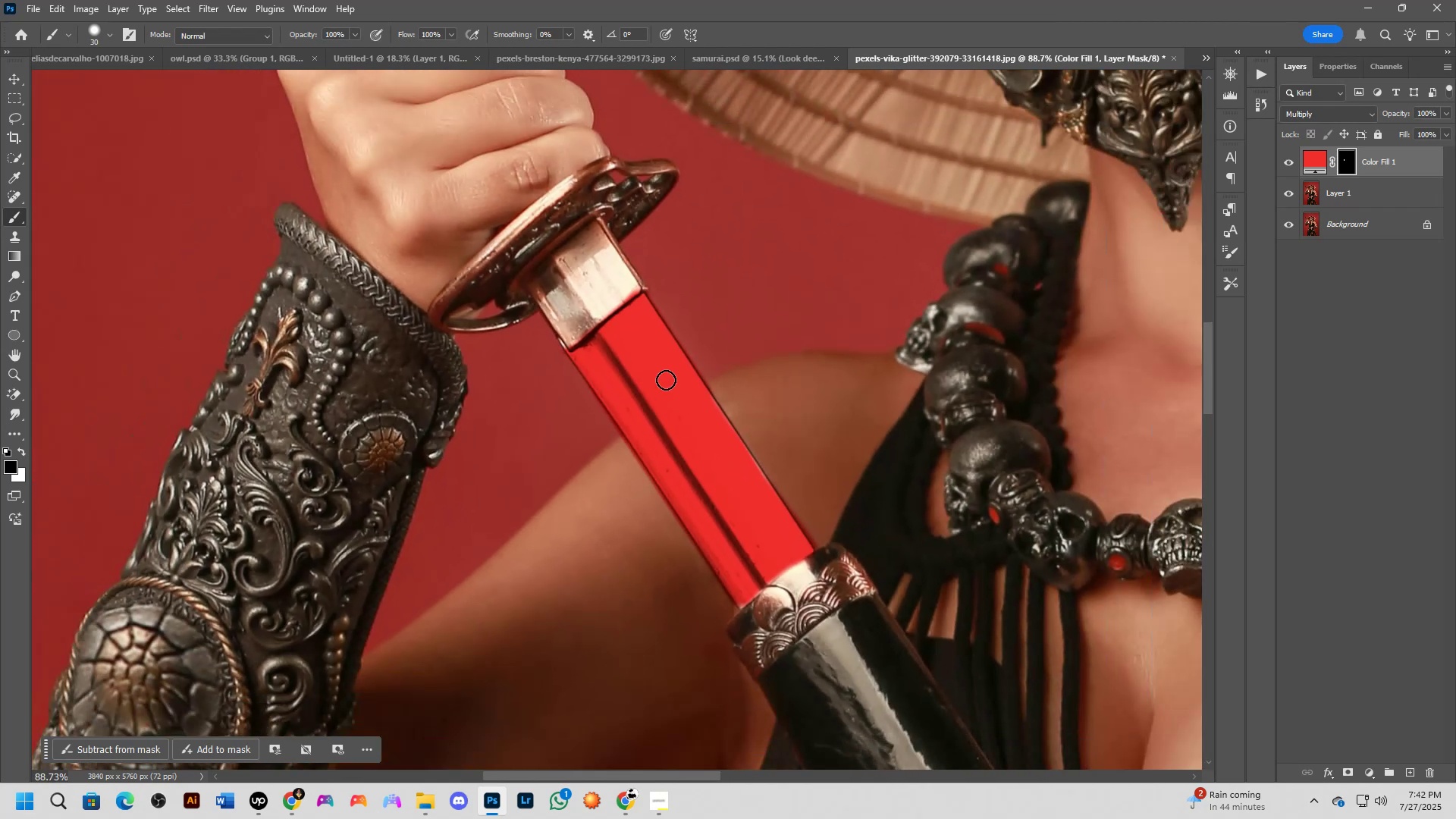 
hold_key(key=Space, duration=0.47)
 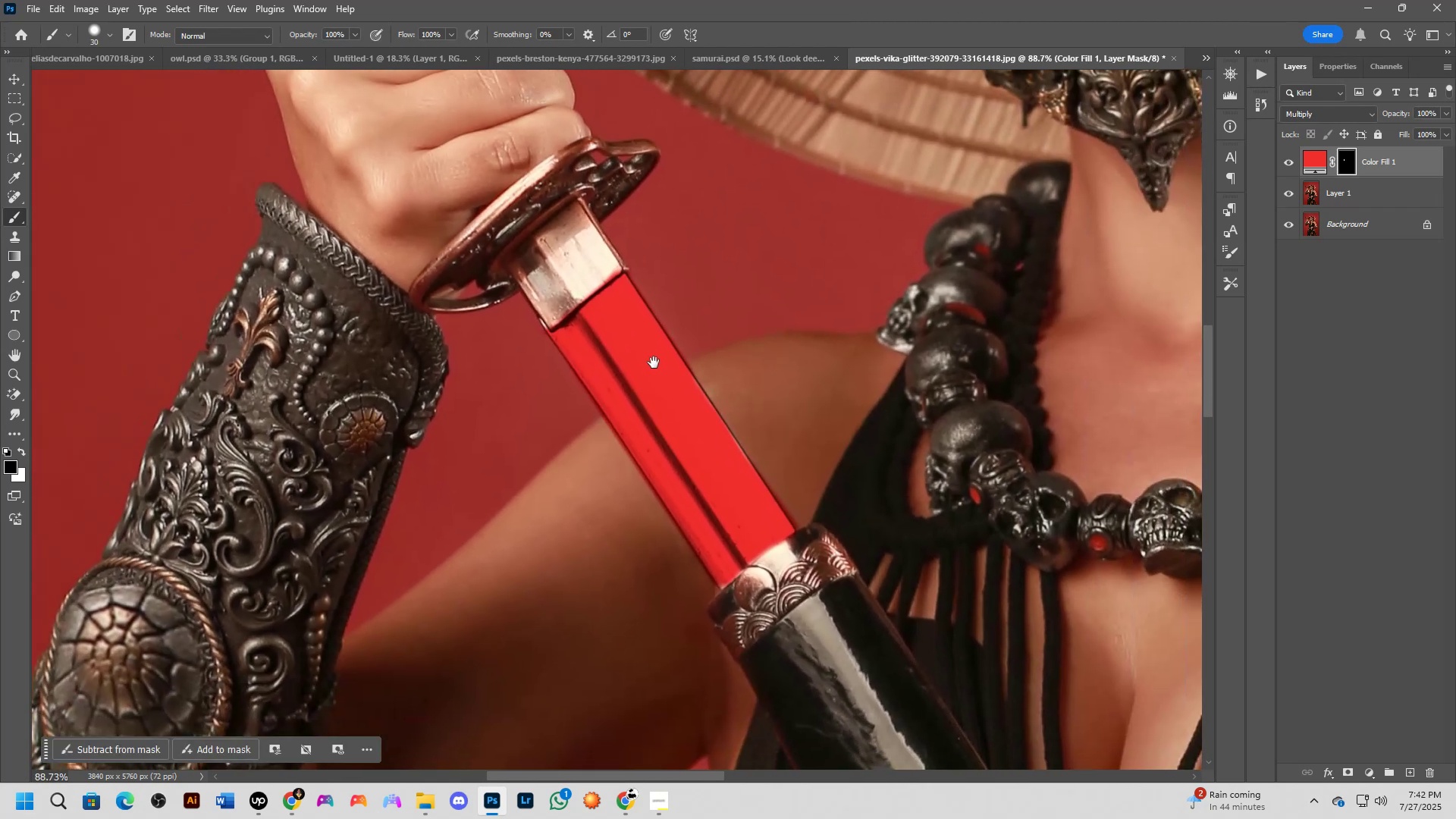 
scroll: coordinate [744, 459], scroll_direction: up, amount: 7.0
 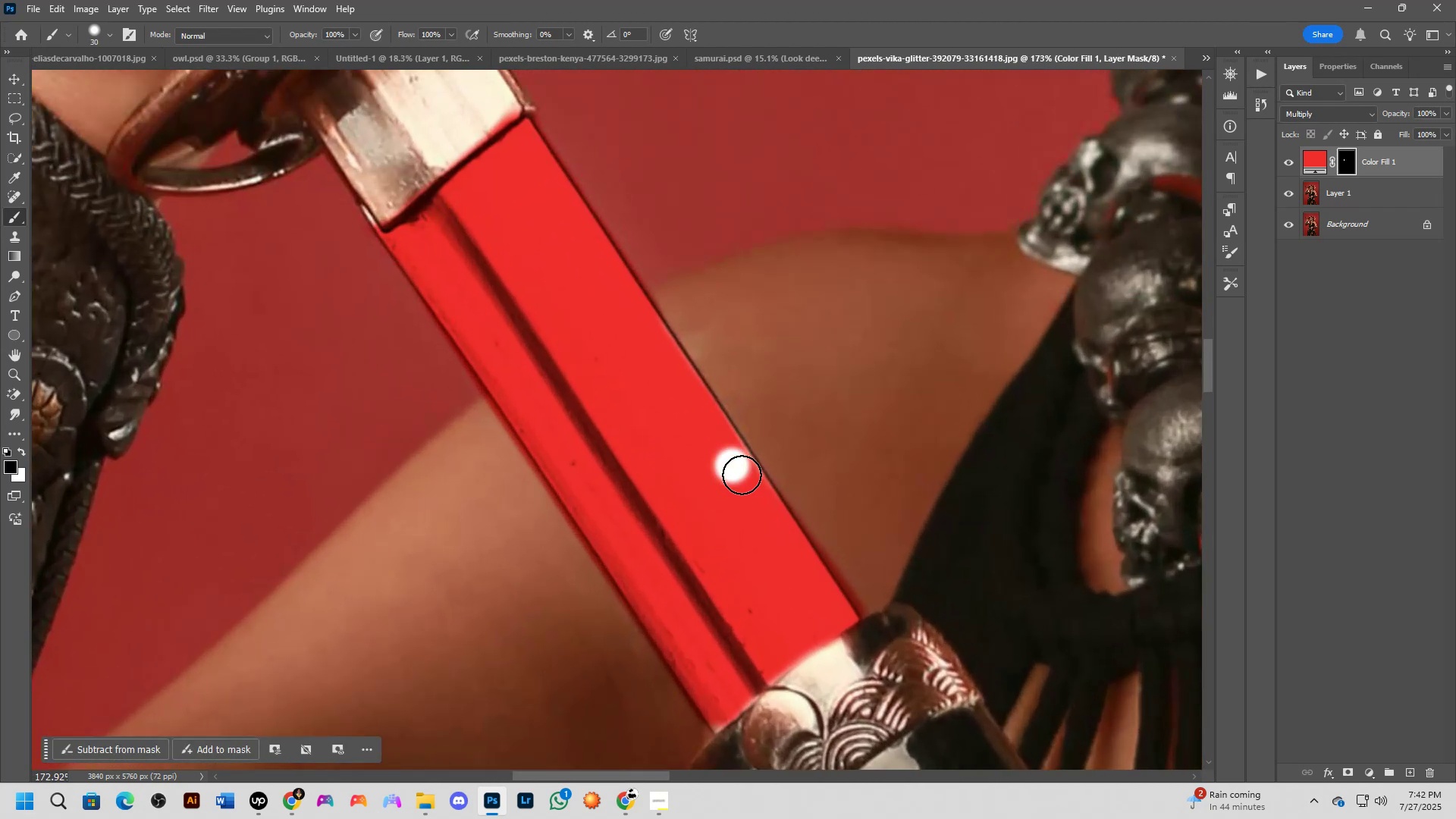 
key(Control+ControlLeft)
 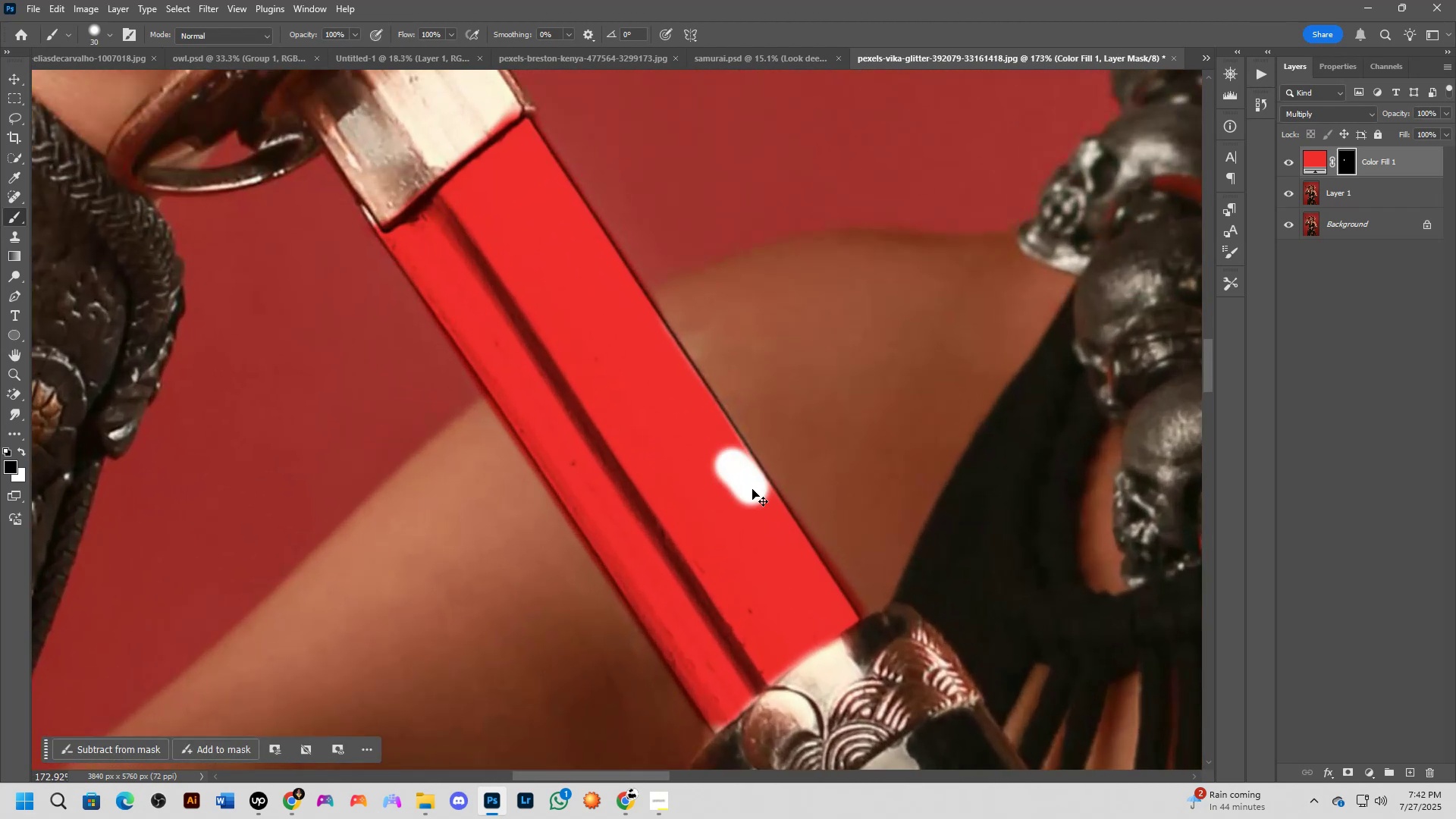 
key(Control+Z)
 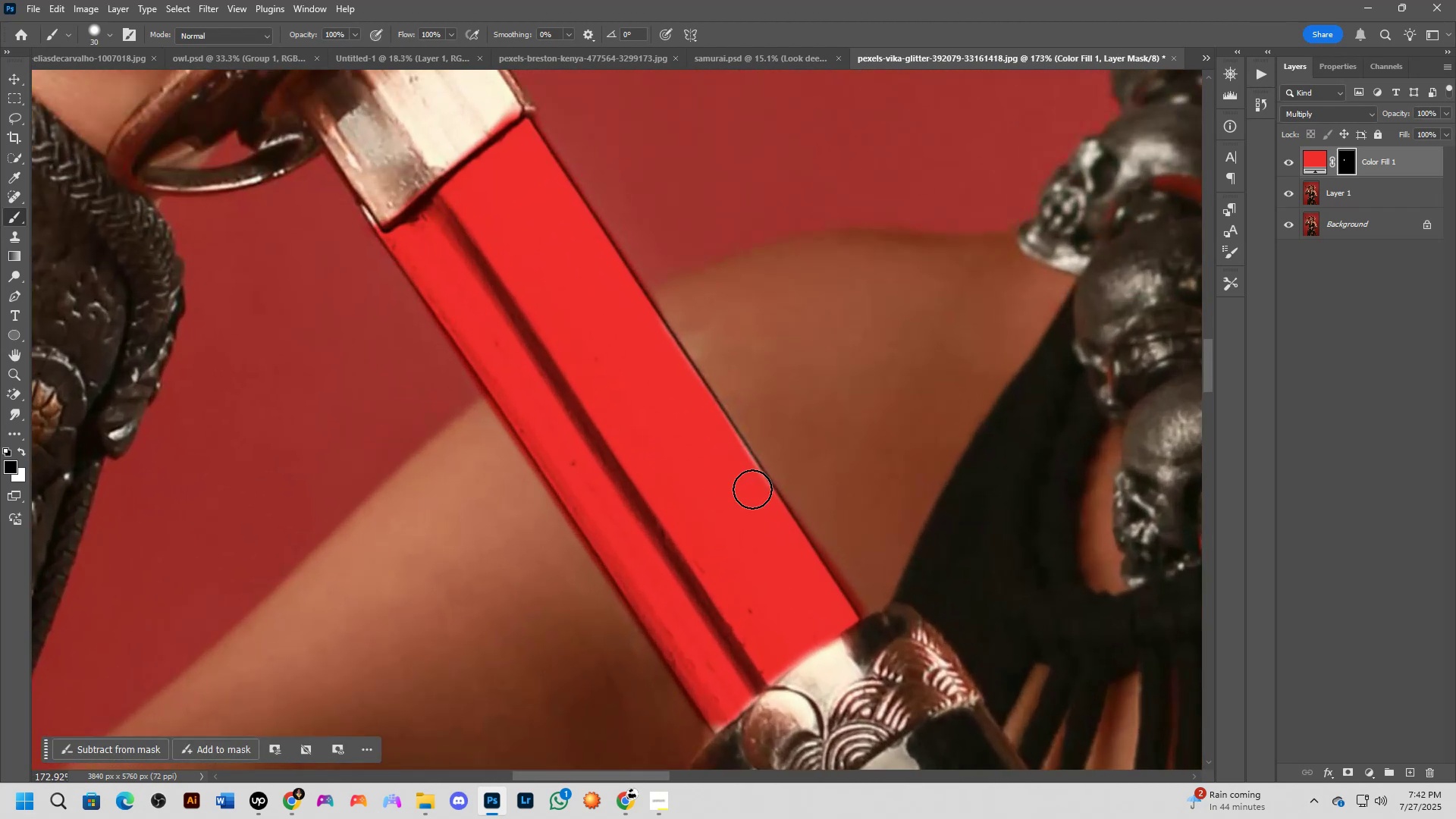 
key(X)
 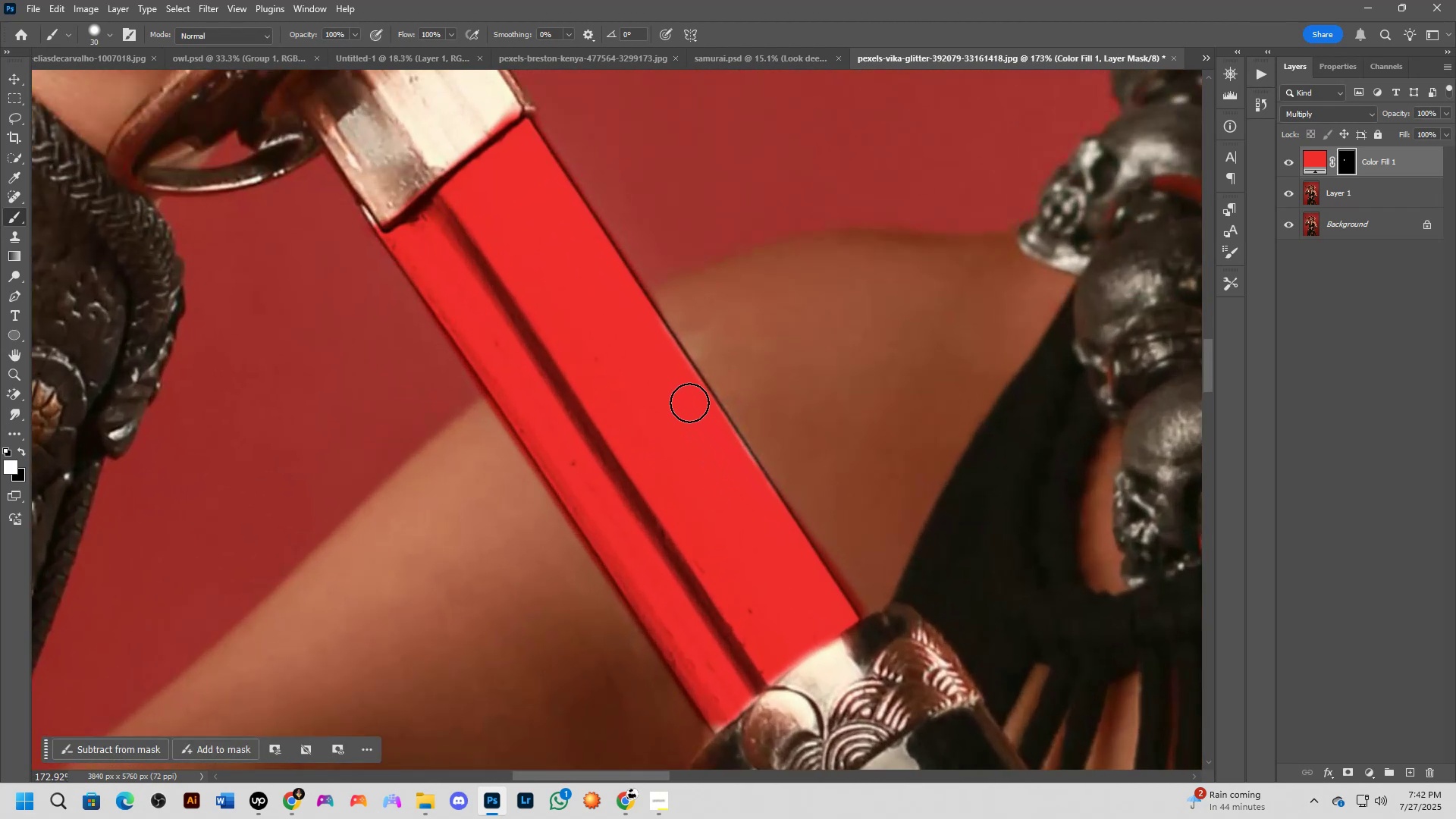 
wait(5.19)
 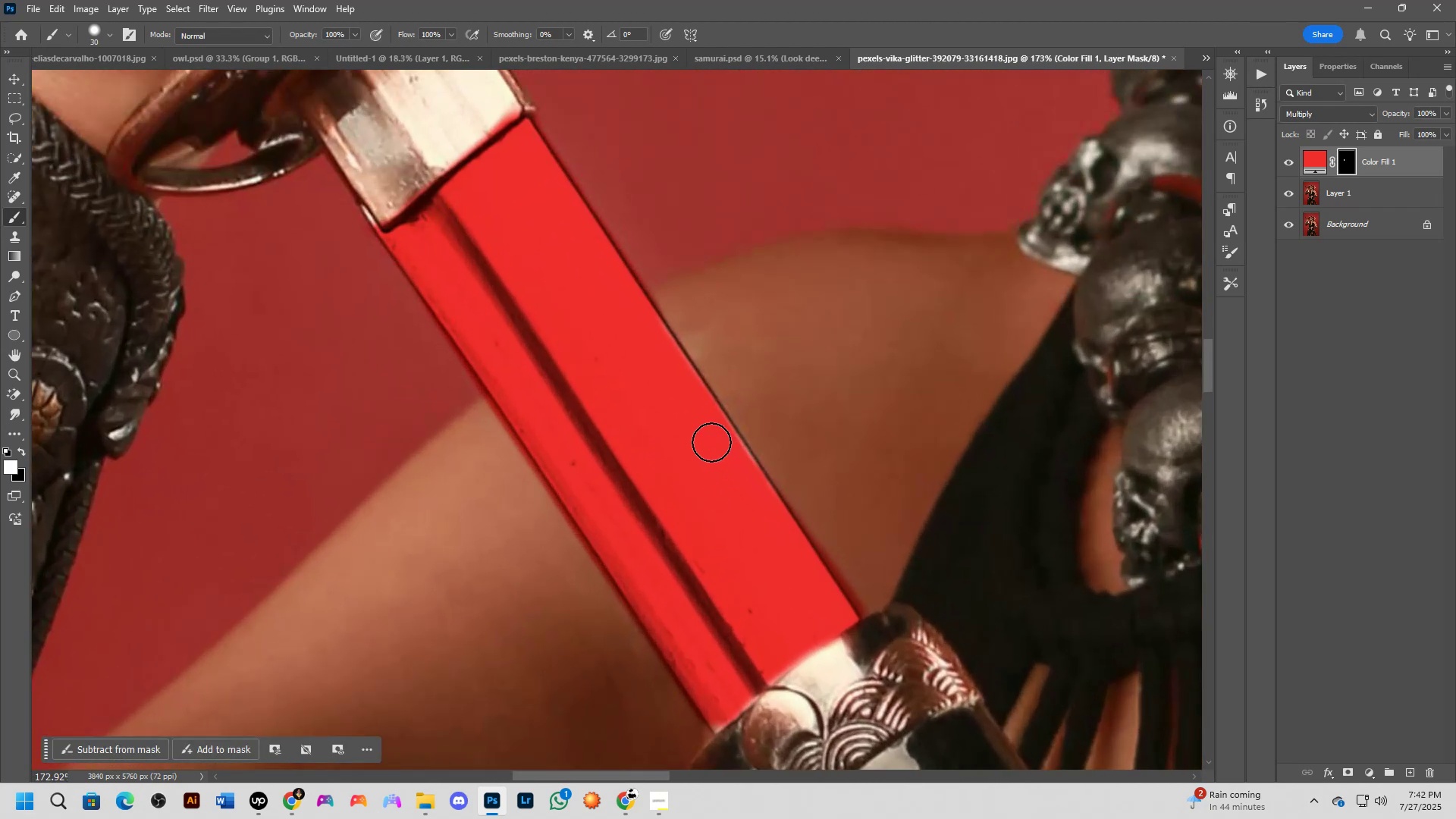 
scroll: coordinate [701, 403], scroll_direction: down, amount: 1.0
 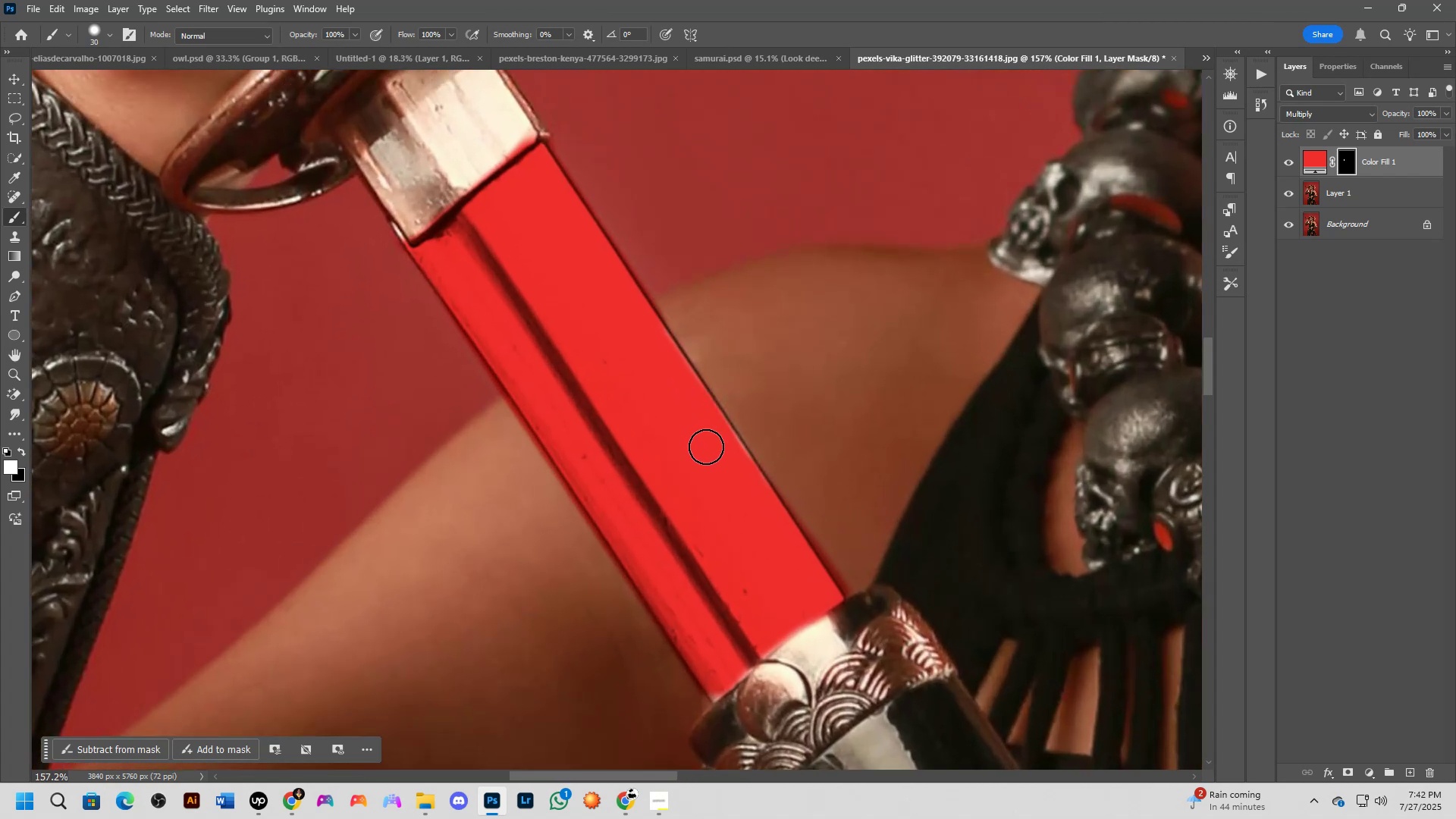 
key(Alt+AltLeft)
 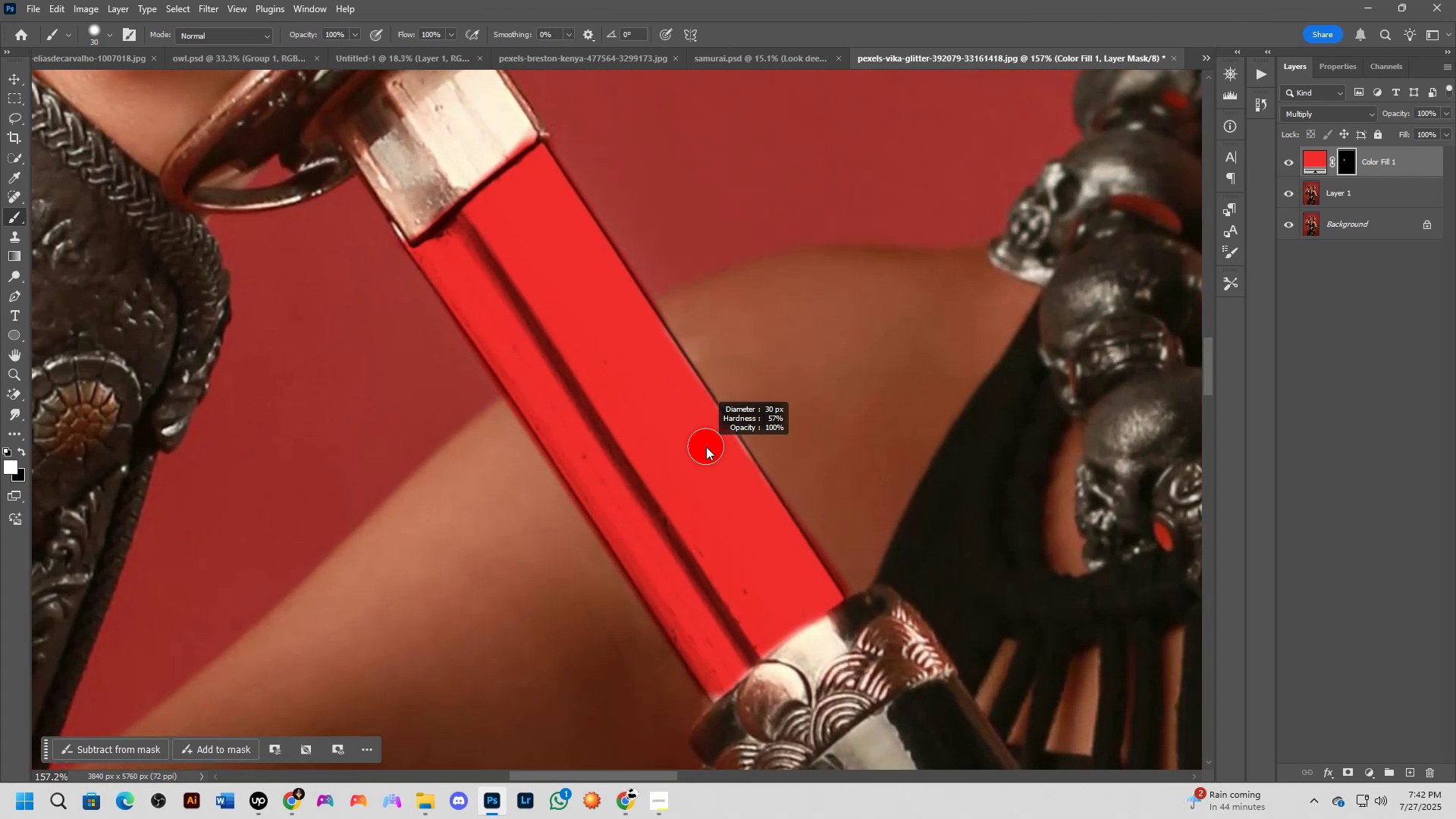 
right_click([706, 447])
 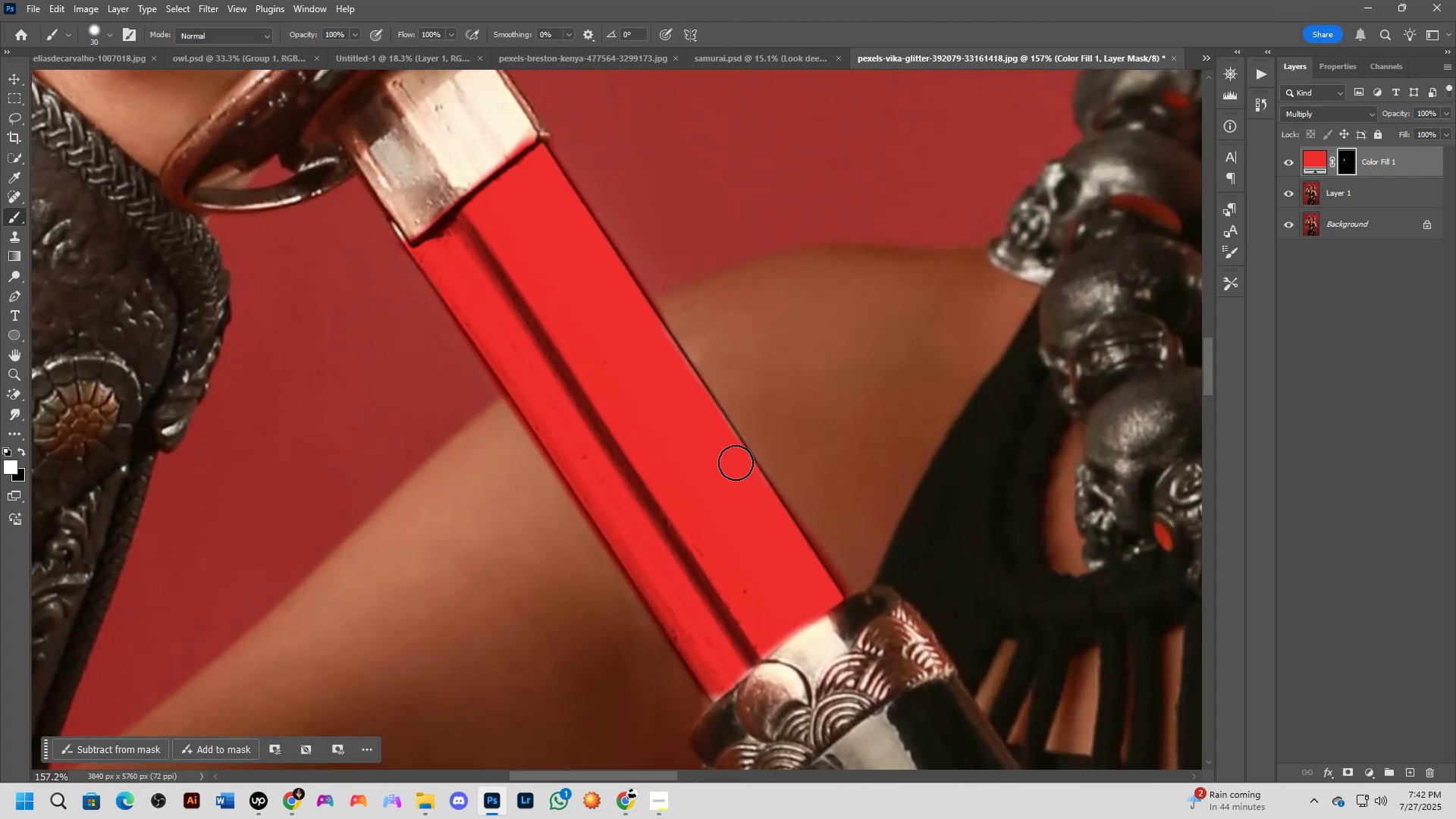 
hold_key(key=ShiftLeft, duration=1.23)
left_click([538, 162])
 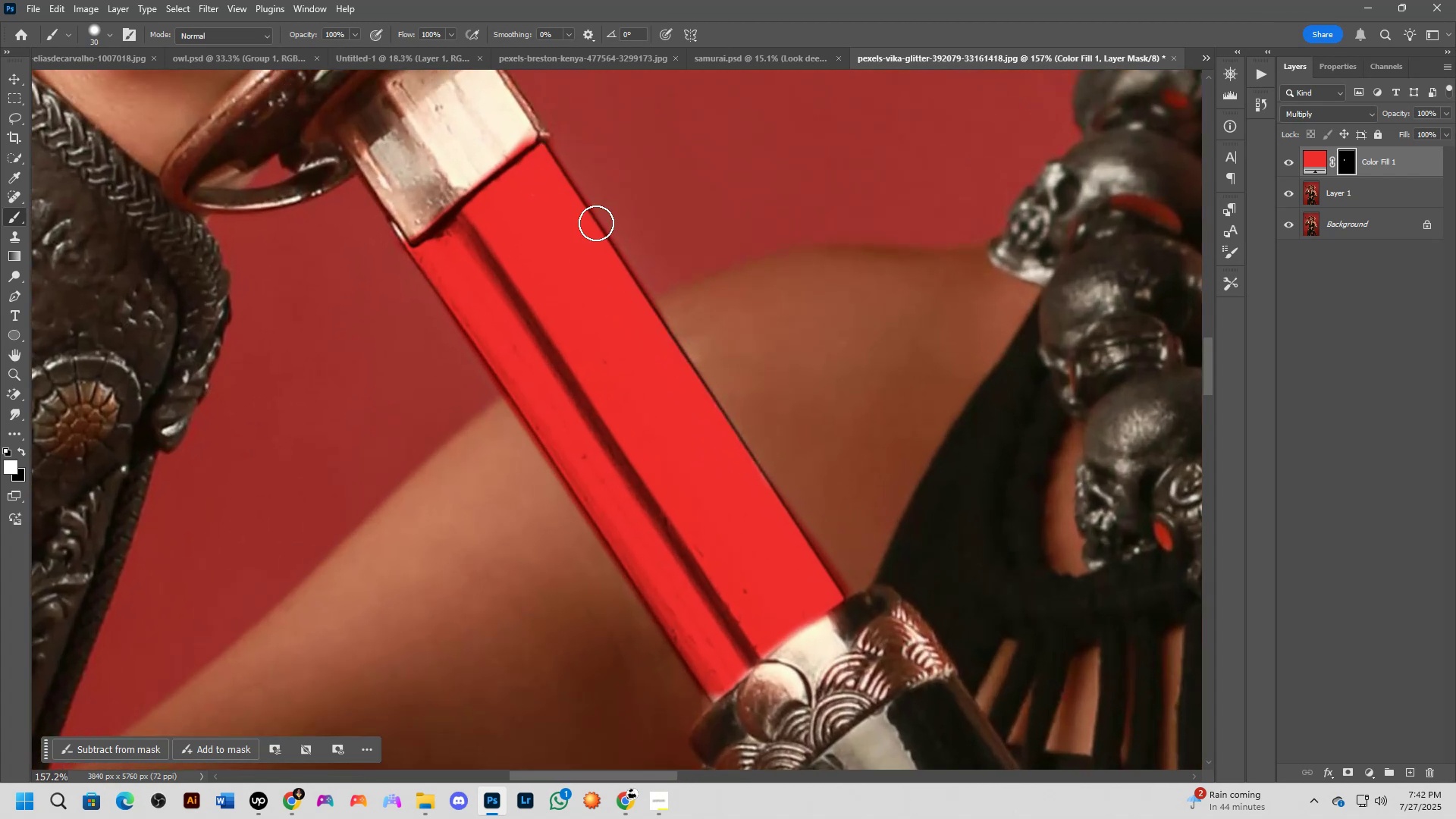 
scroll: coordinate [603, 277], scroll_direction: down, amount: 11.0
 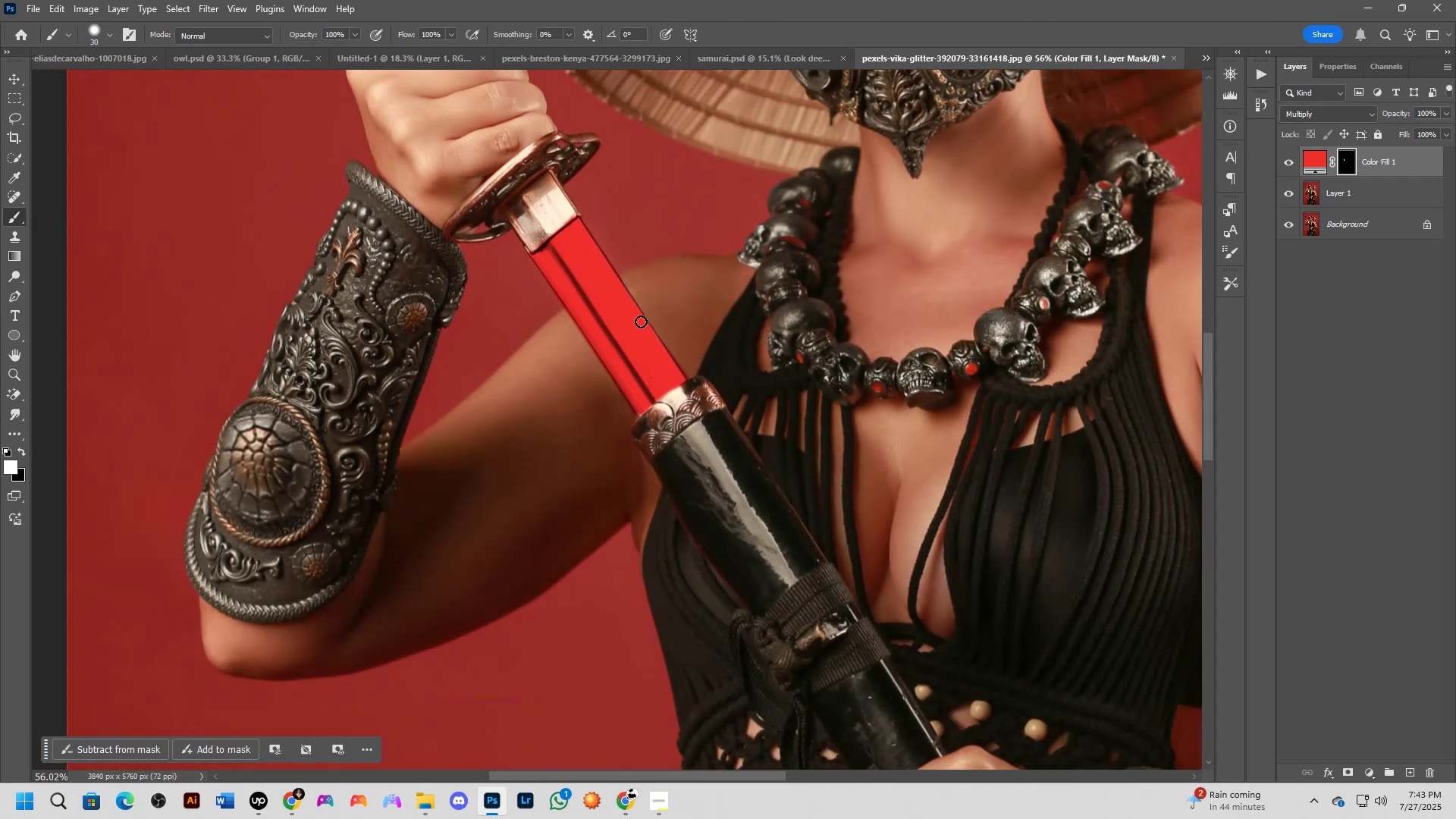 
hold_key(key=AltLeft, duration=0.77)
 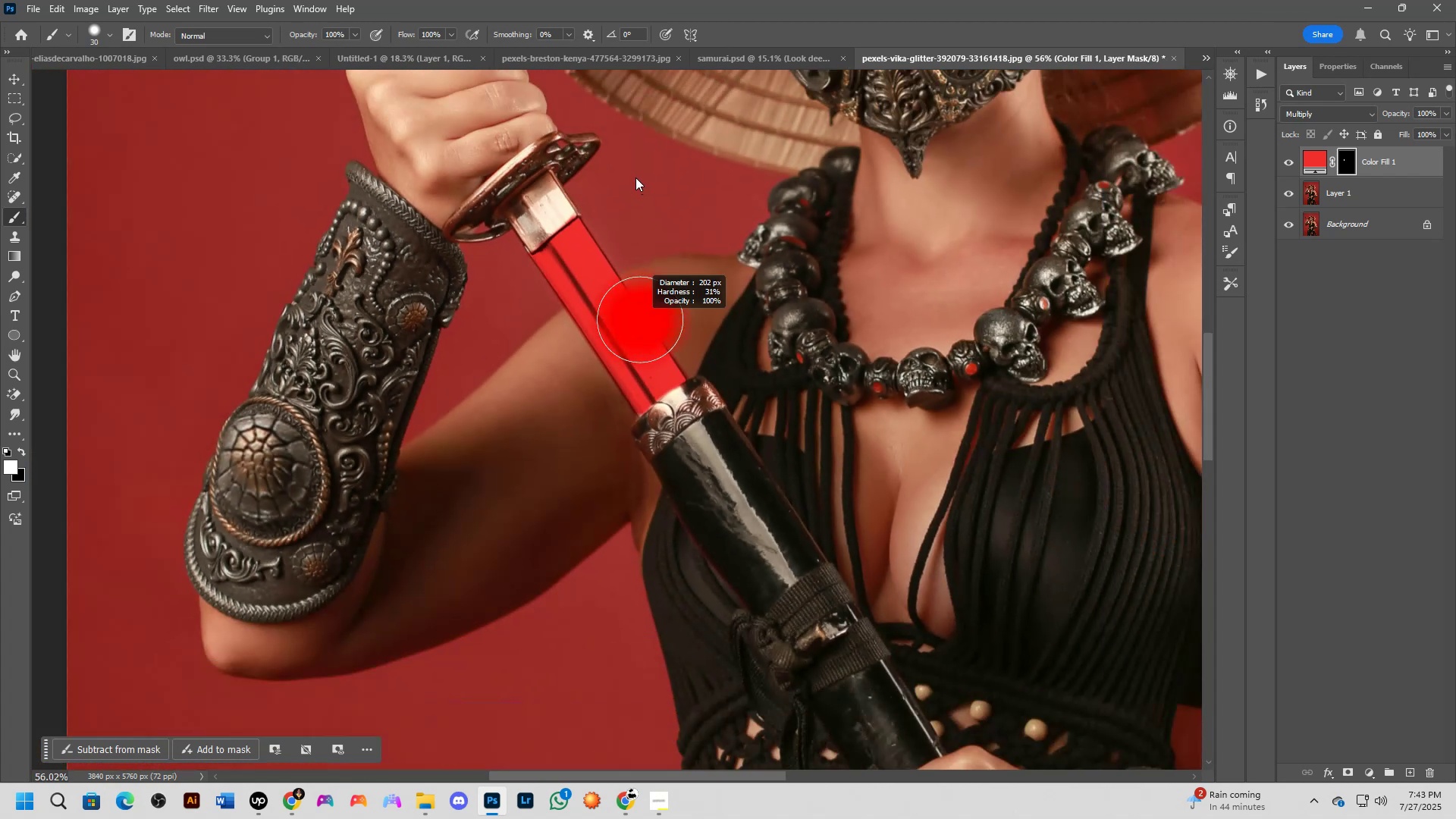 
scroll: coordinate [628, 282], scroll_direction: down, amount: 5.0
 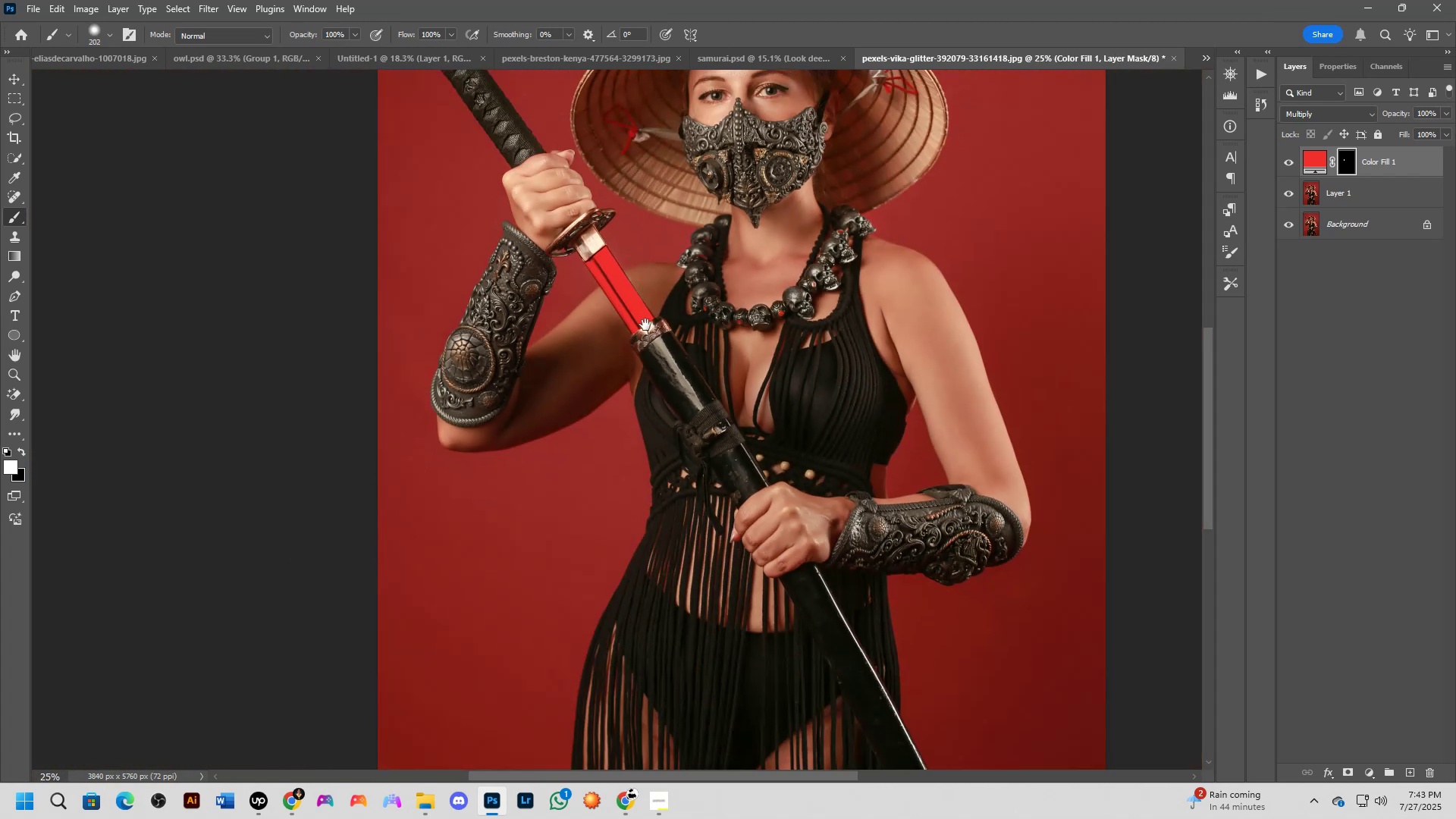 
key(Shift+ShiftLeft)
 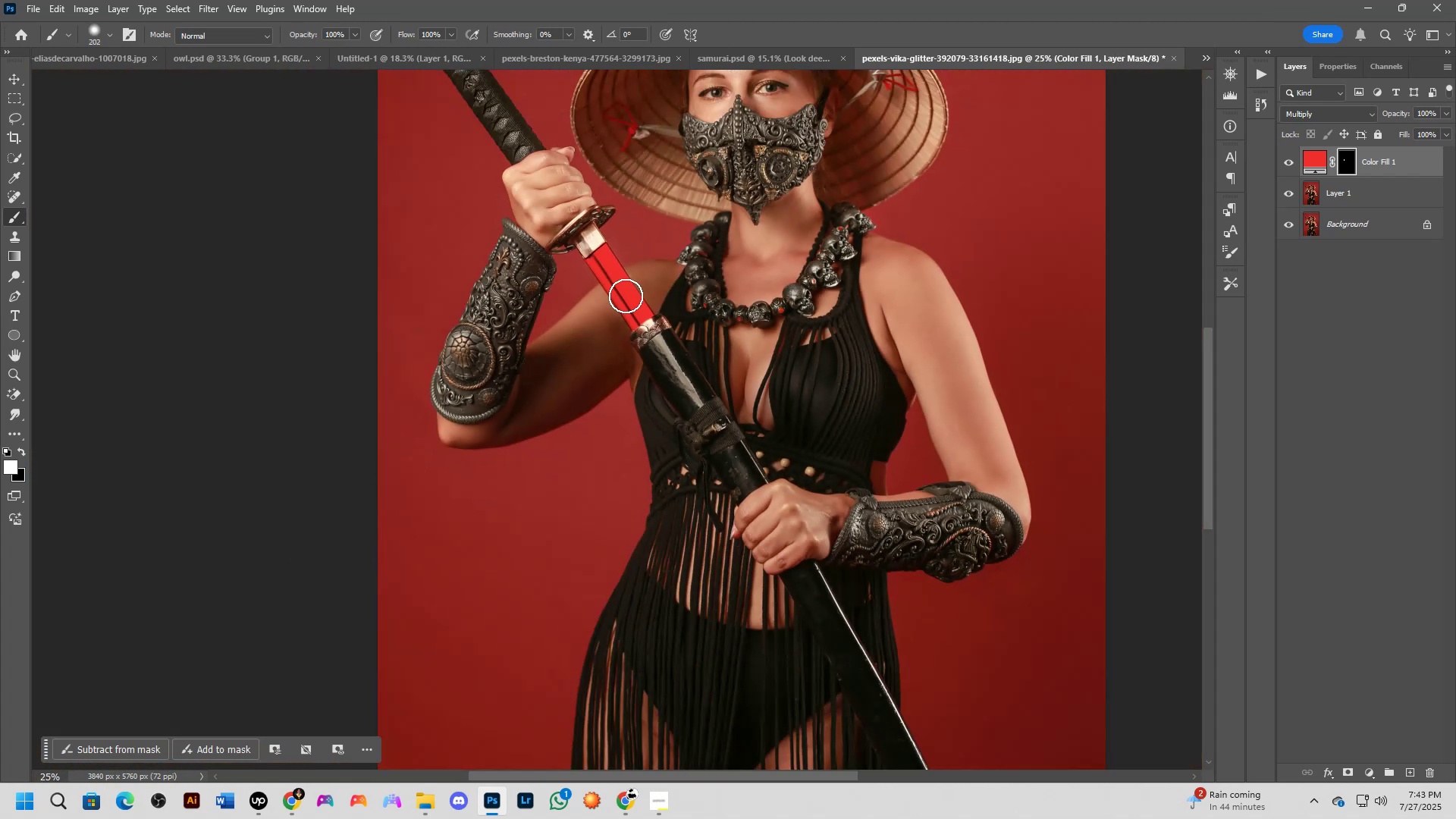 
hold_key(key=Space, duration=0.47)
 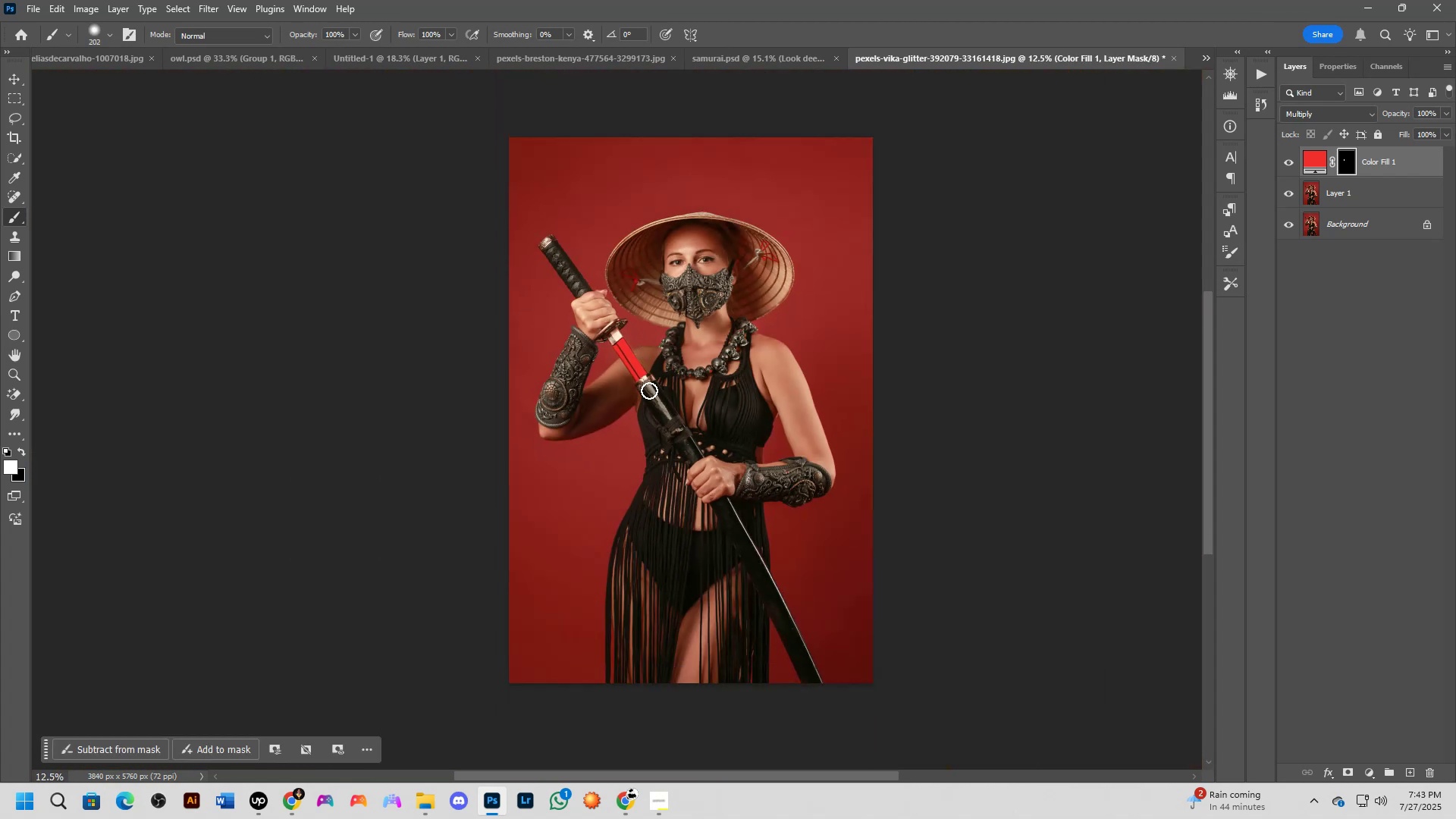 
key(Shift+ShiftLeft)
 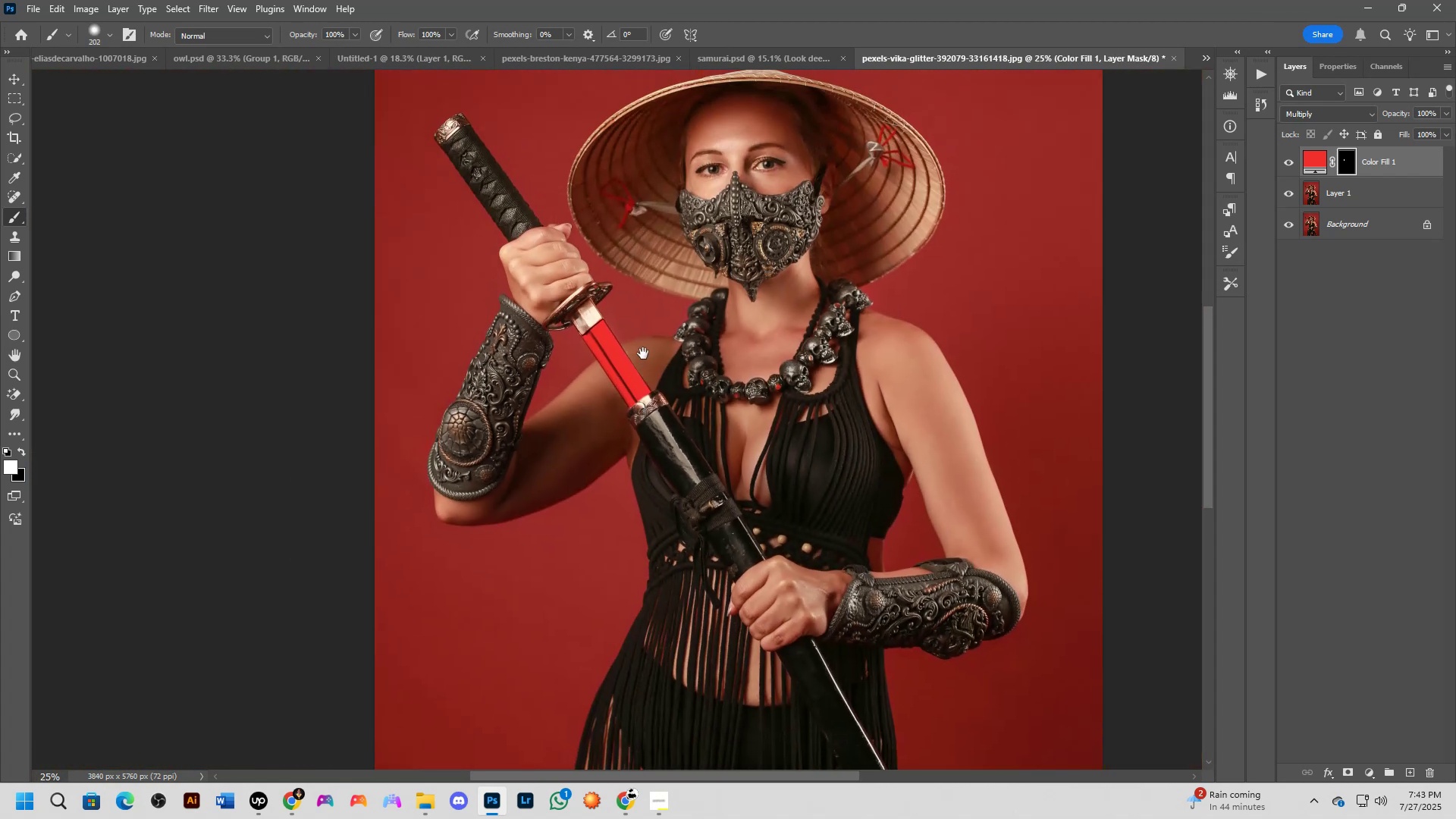 
scroll: coordinate [747, 329], scroll_direction: down, amount: 3.0
 